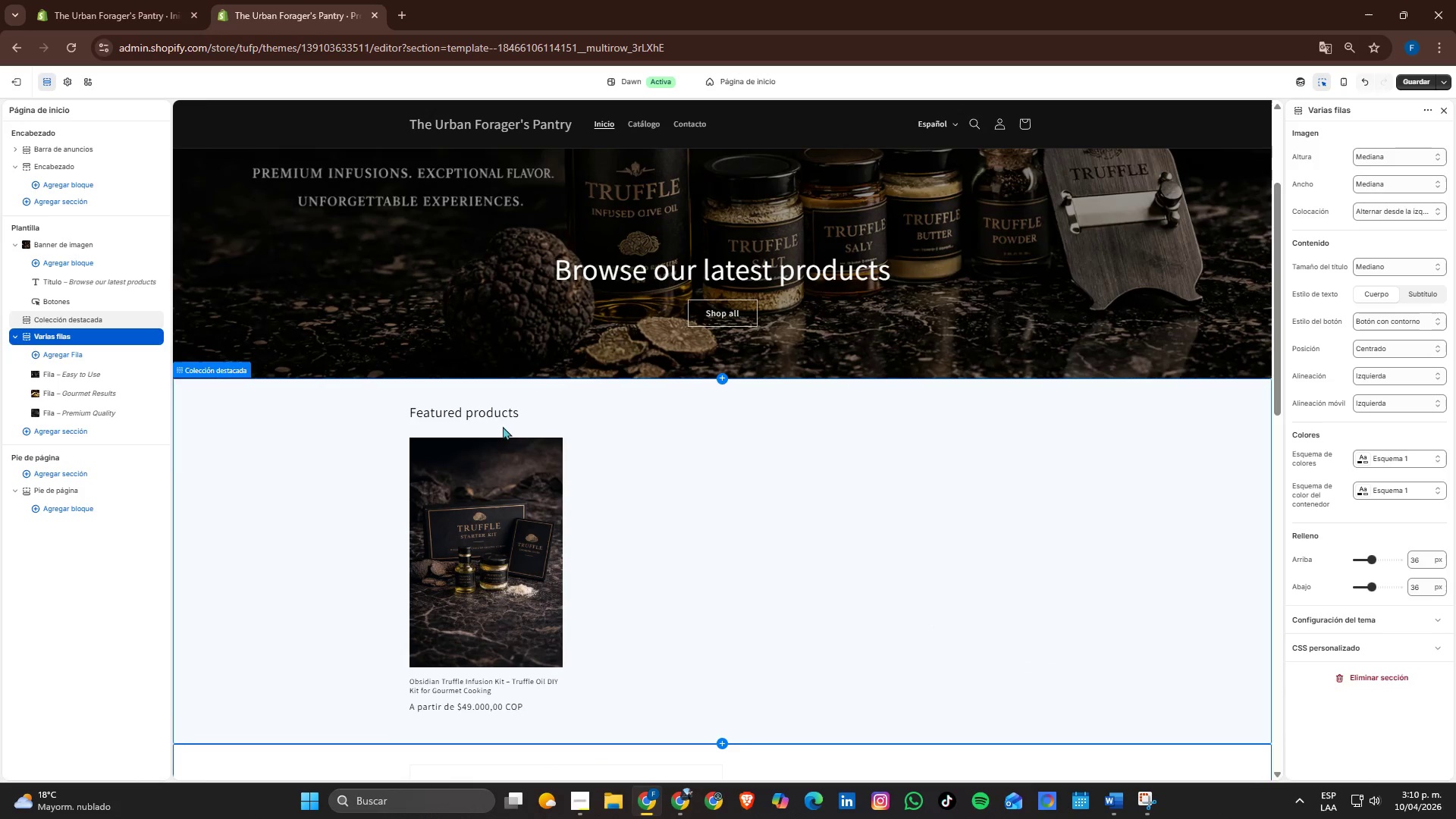 
left_click([501, 413])
 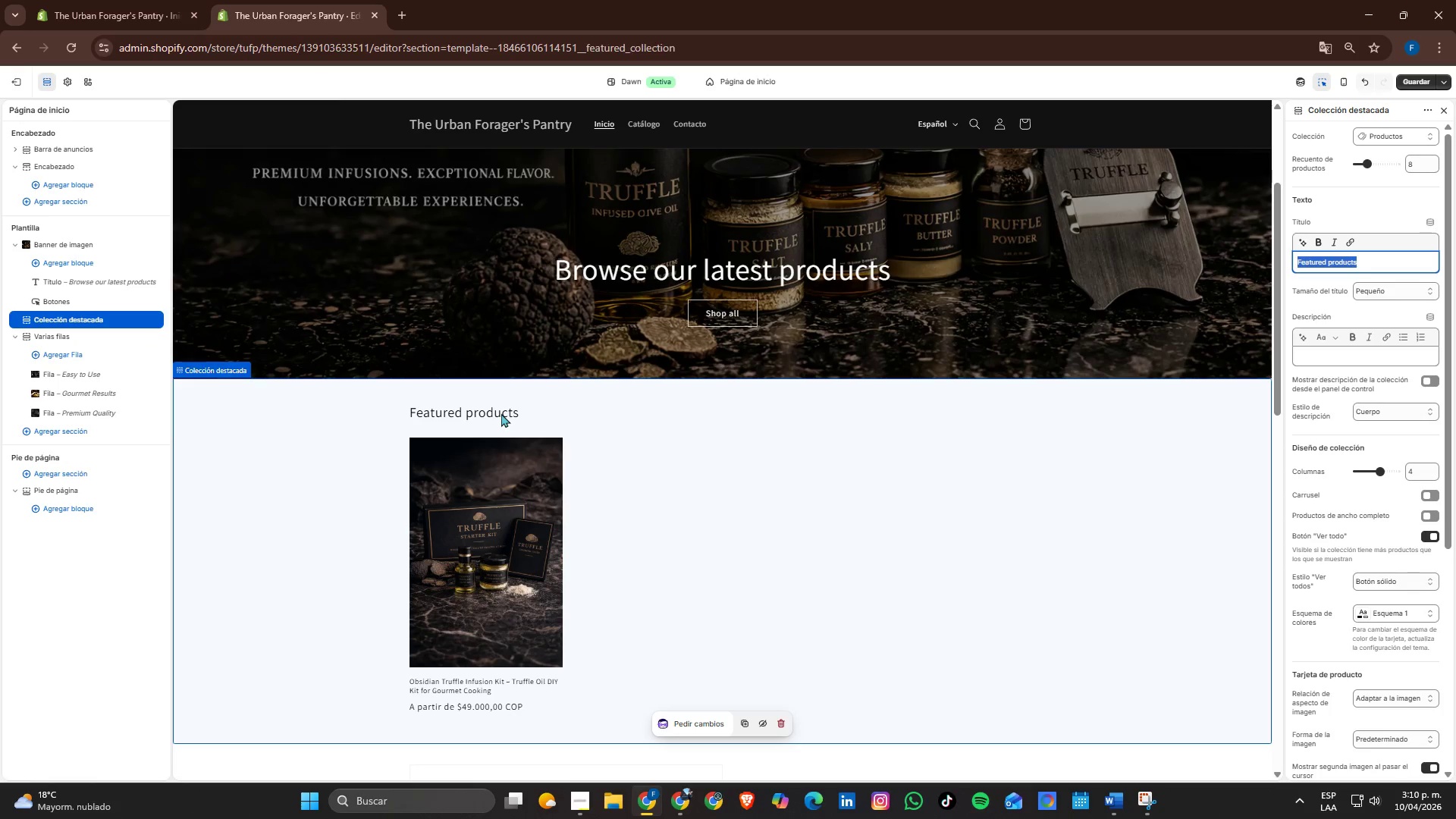 
left_click([501, 413])
 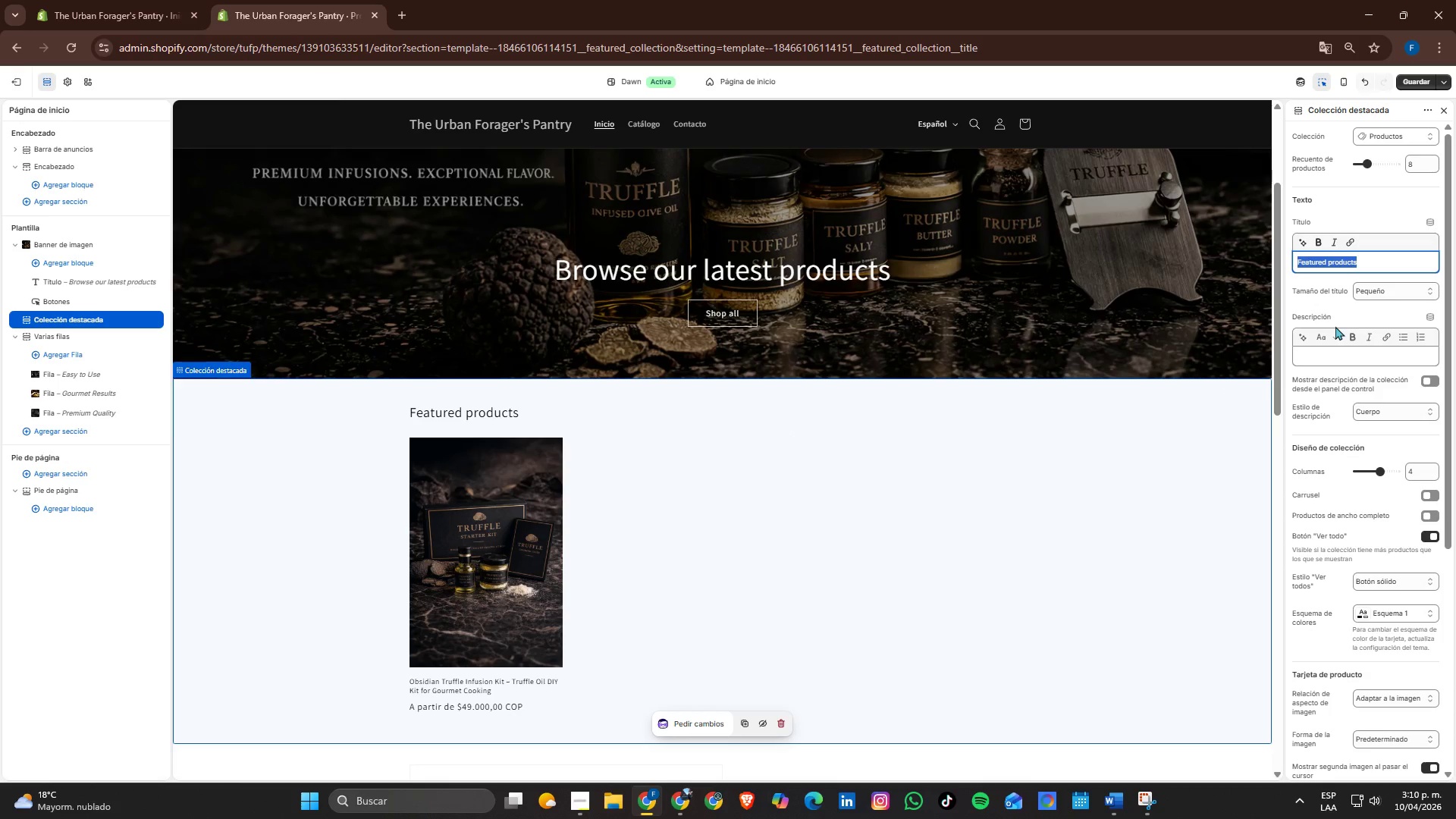 
wait(12.05)
 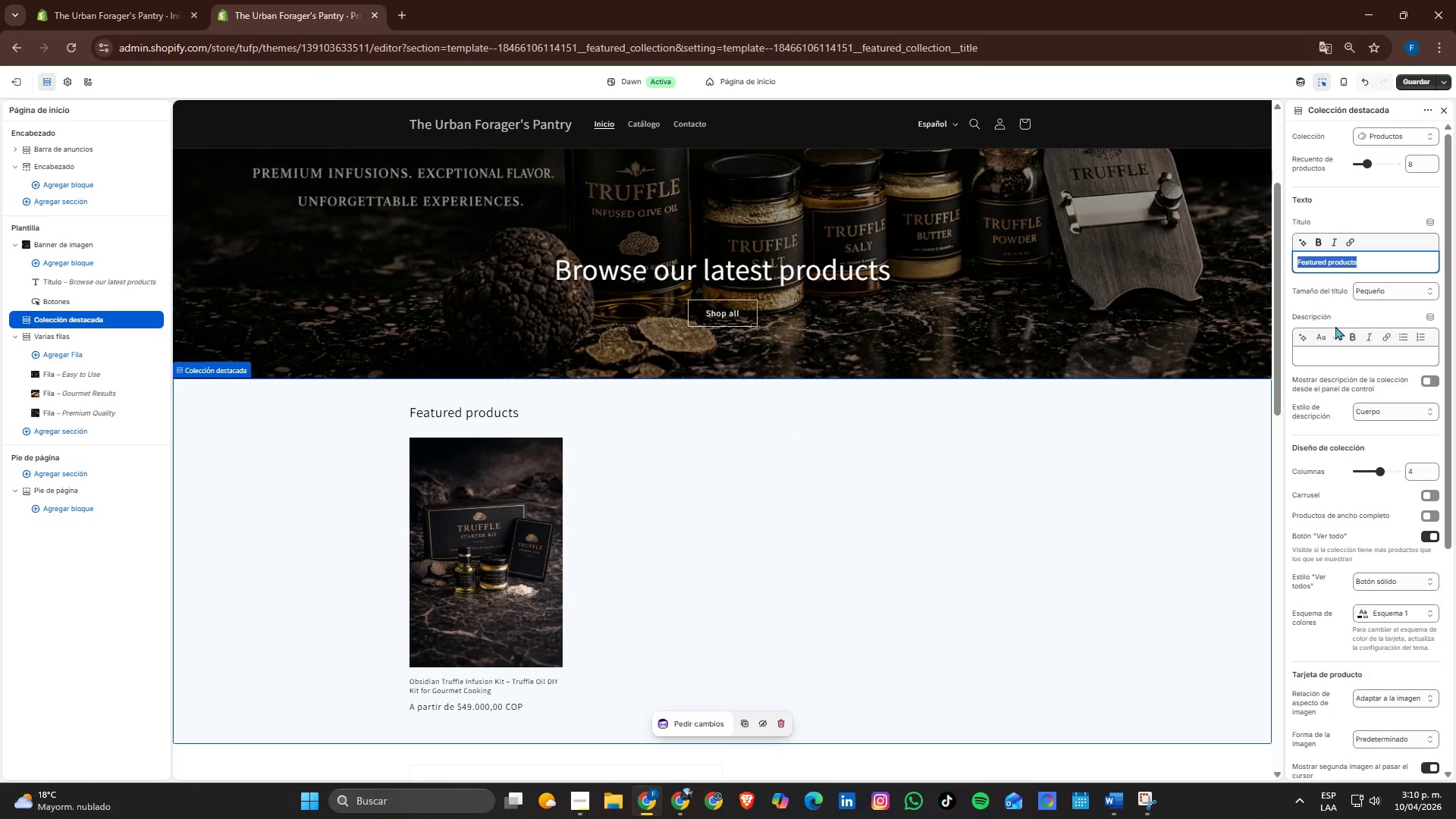 
scroll: coordinate [1225, 369], scroll_direction: down, amount: 5.0
 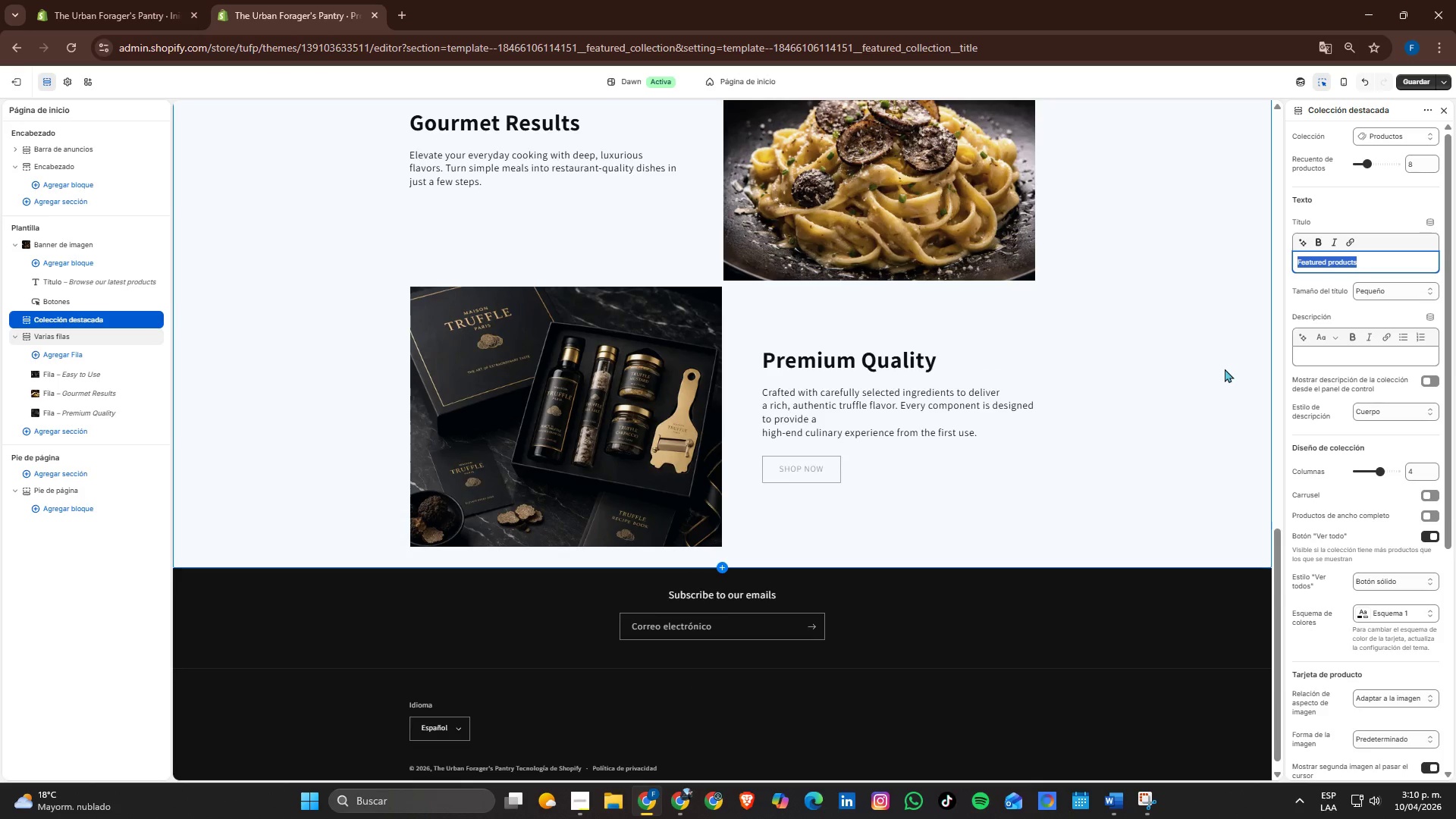 
scroll: coordinate [1225, 369], scroll_direction: up, amount: 1.0
 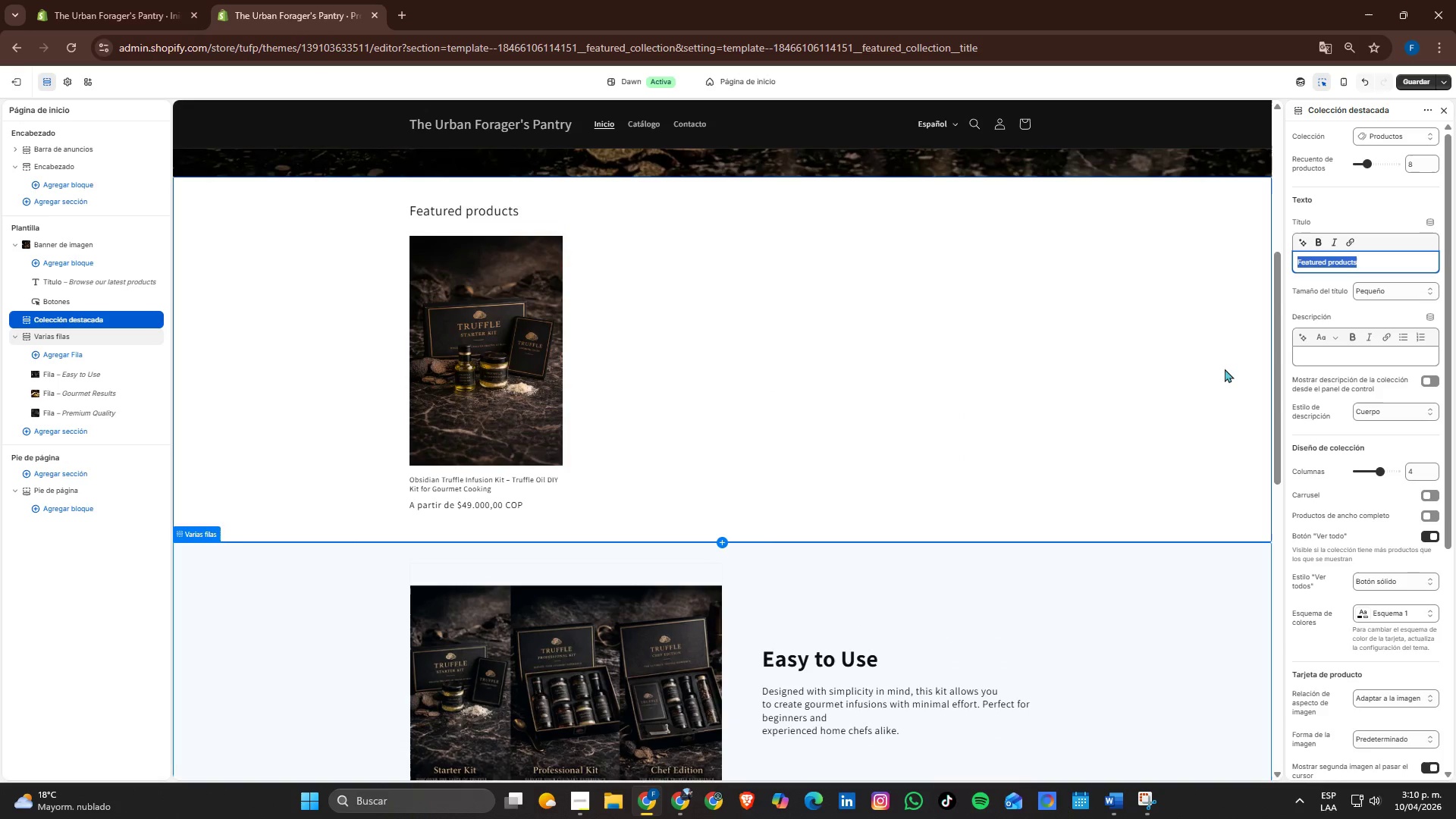 
scroll: coordinate [1225, 369], scroll_direction: none, amount: 0.0
 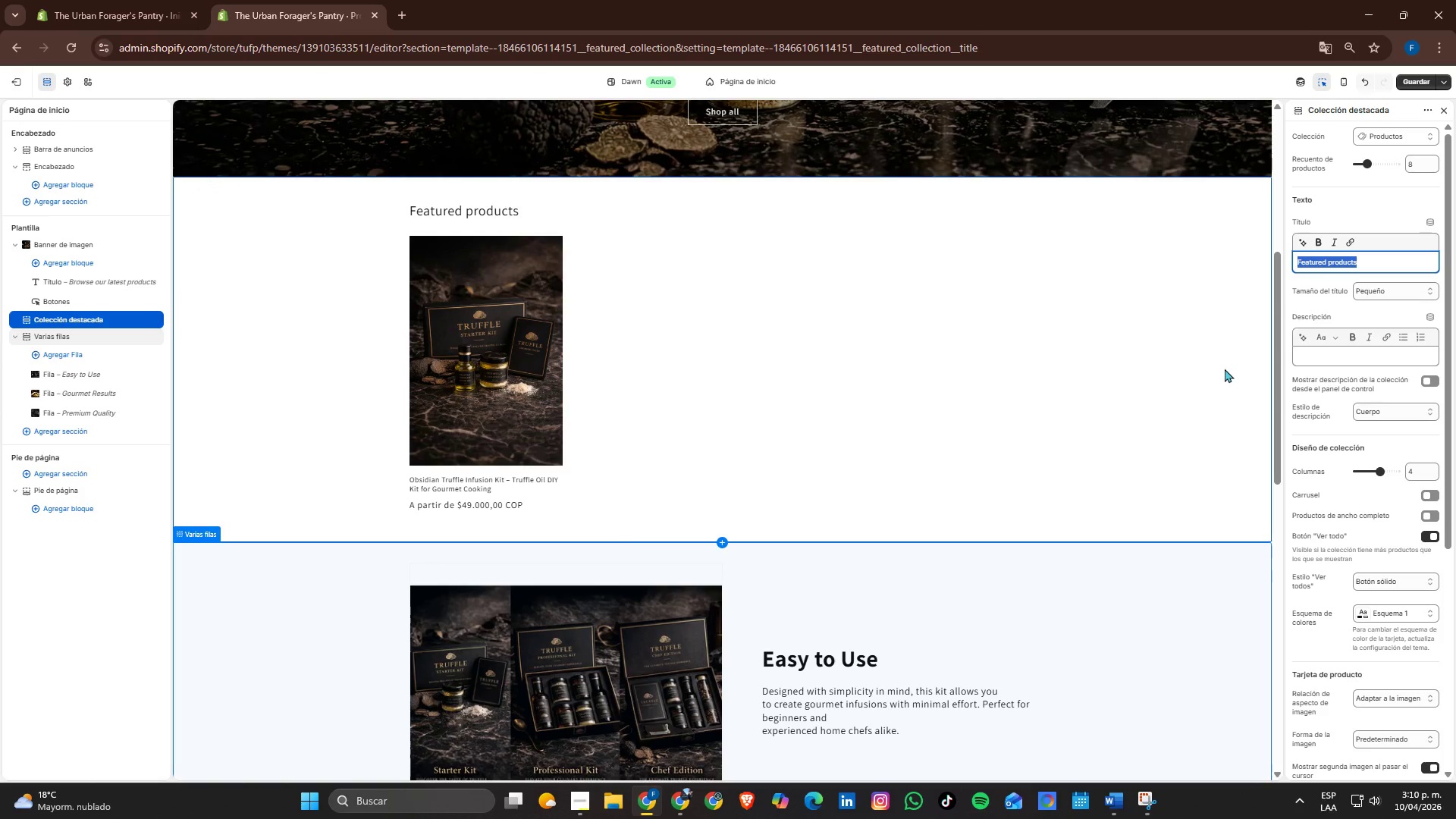 
scroll: coordinate [1225, 369], scroll_direction: down, amount: 1.0
 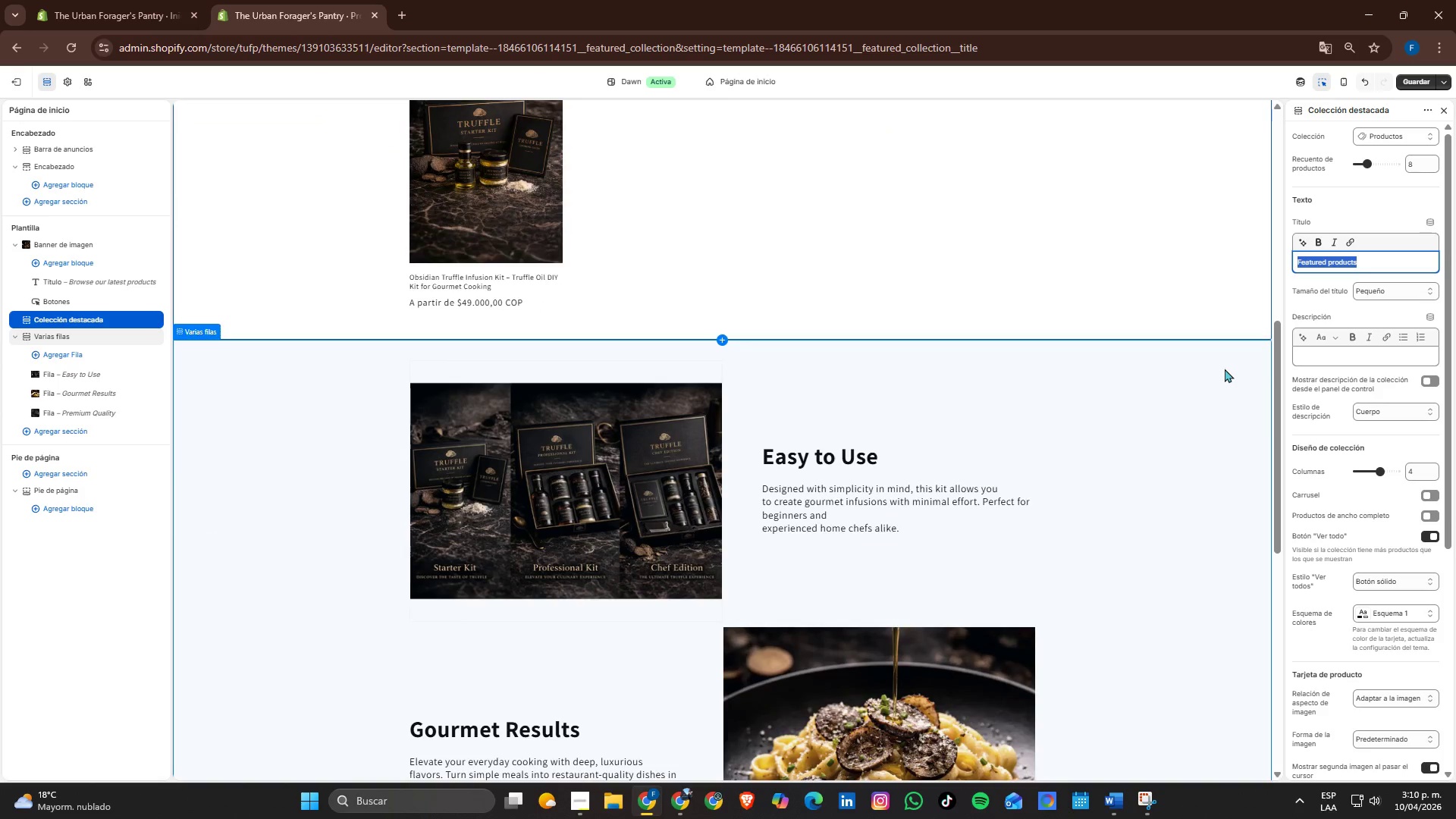 
scroll: coordinate [1225, 369], scroll_direction: up, amount: 1.0
 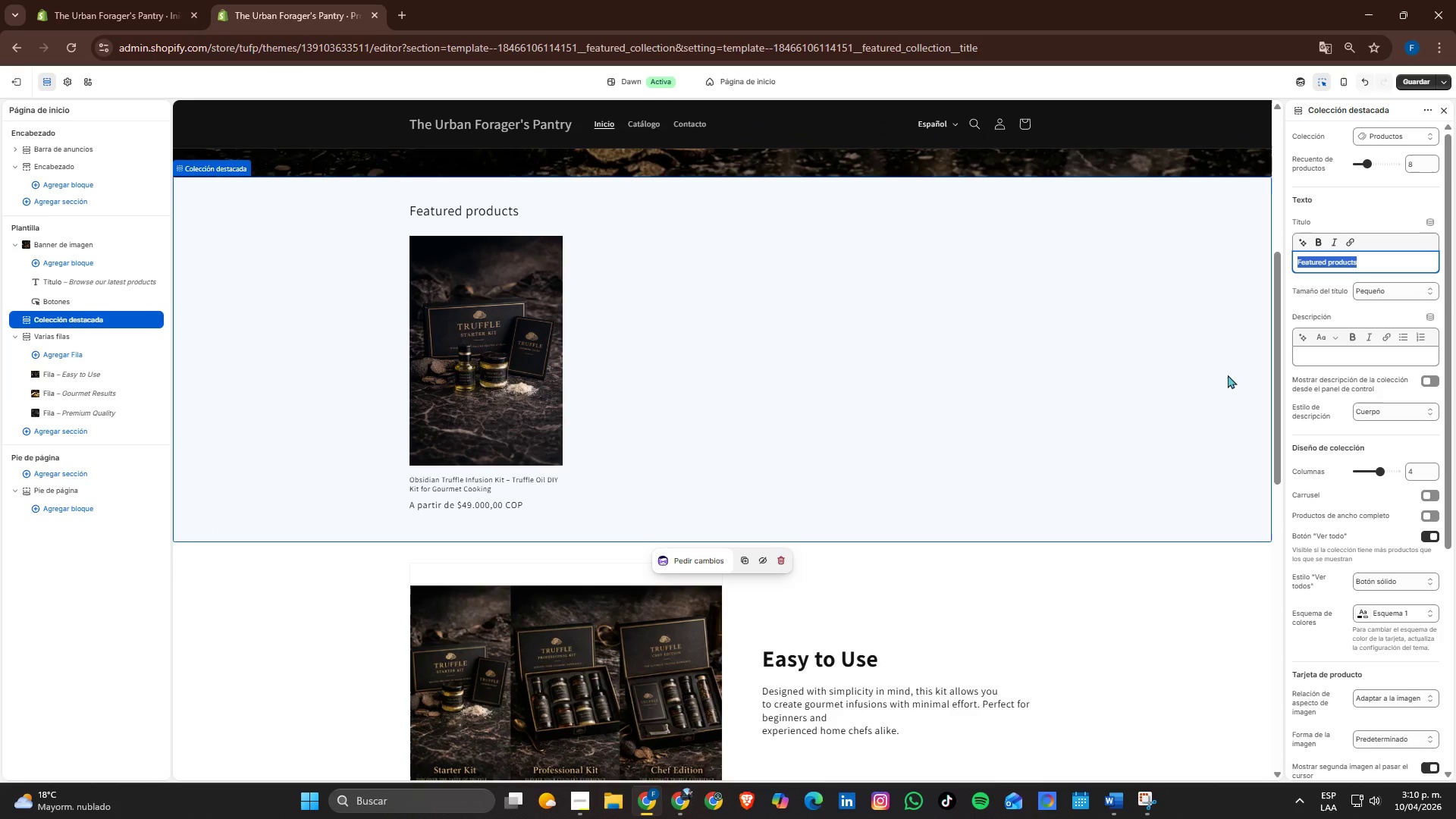 
wait(5.99)
 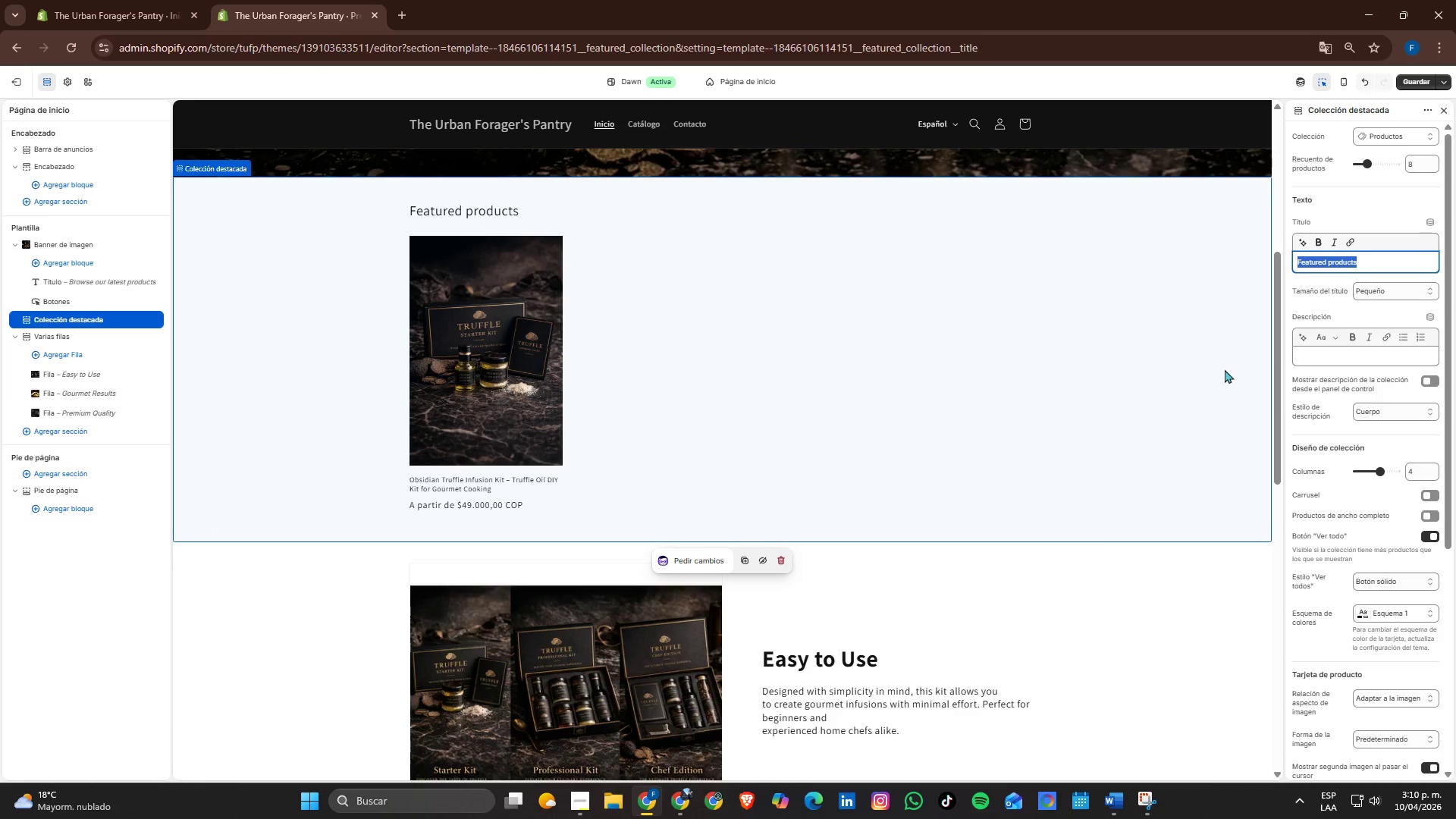 
type(KIS)
key(Backspace)
key(Backspace)
key(Backspace)
type(kits truffle)
 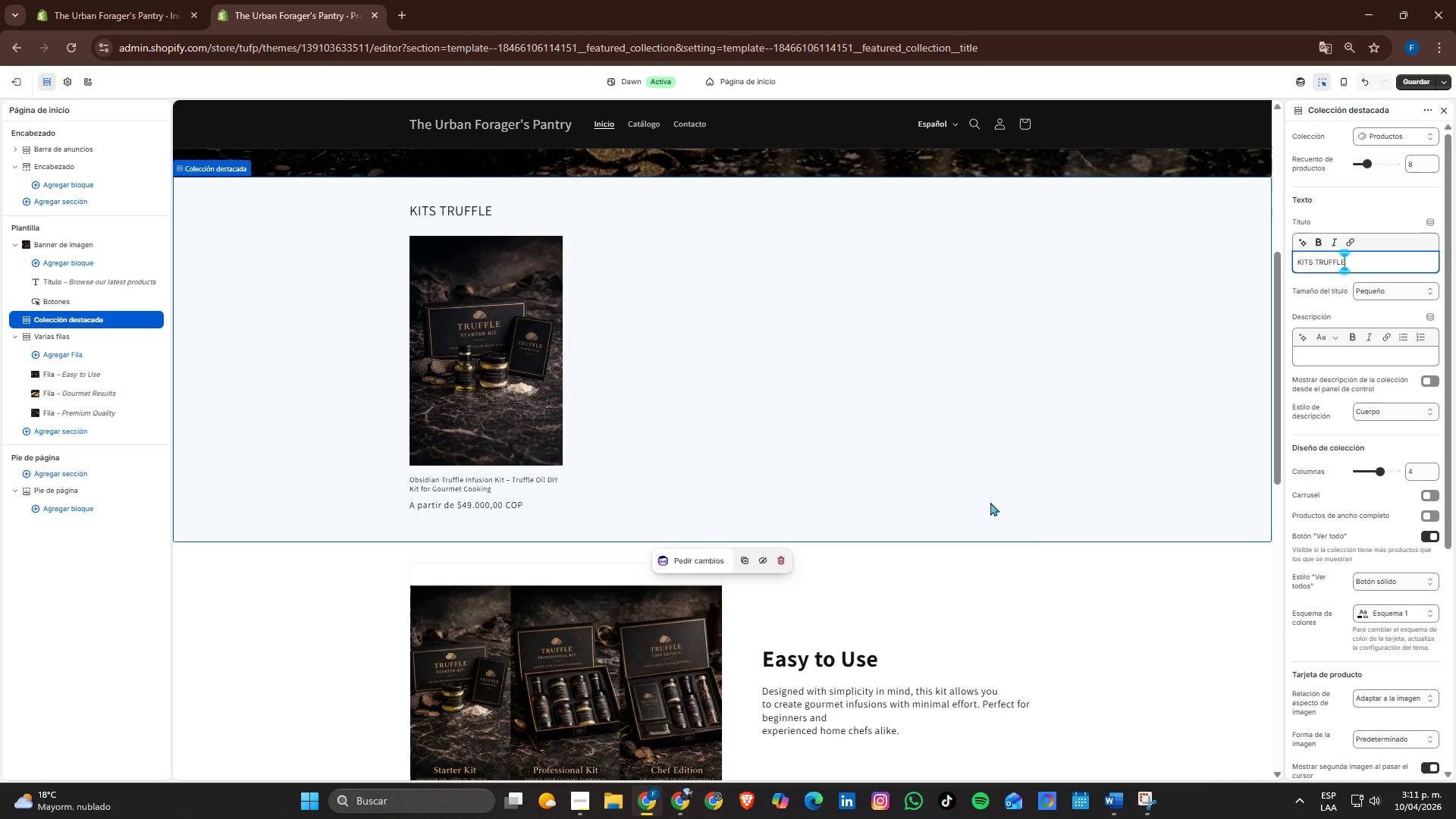 
scroll: coordinate [1061, 525], scroll_direction: up, amount: 2.0
 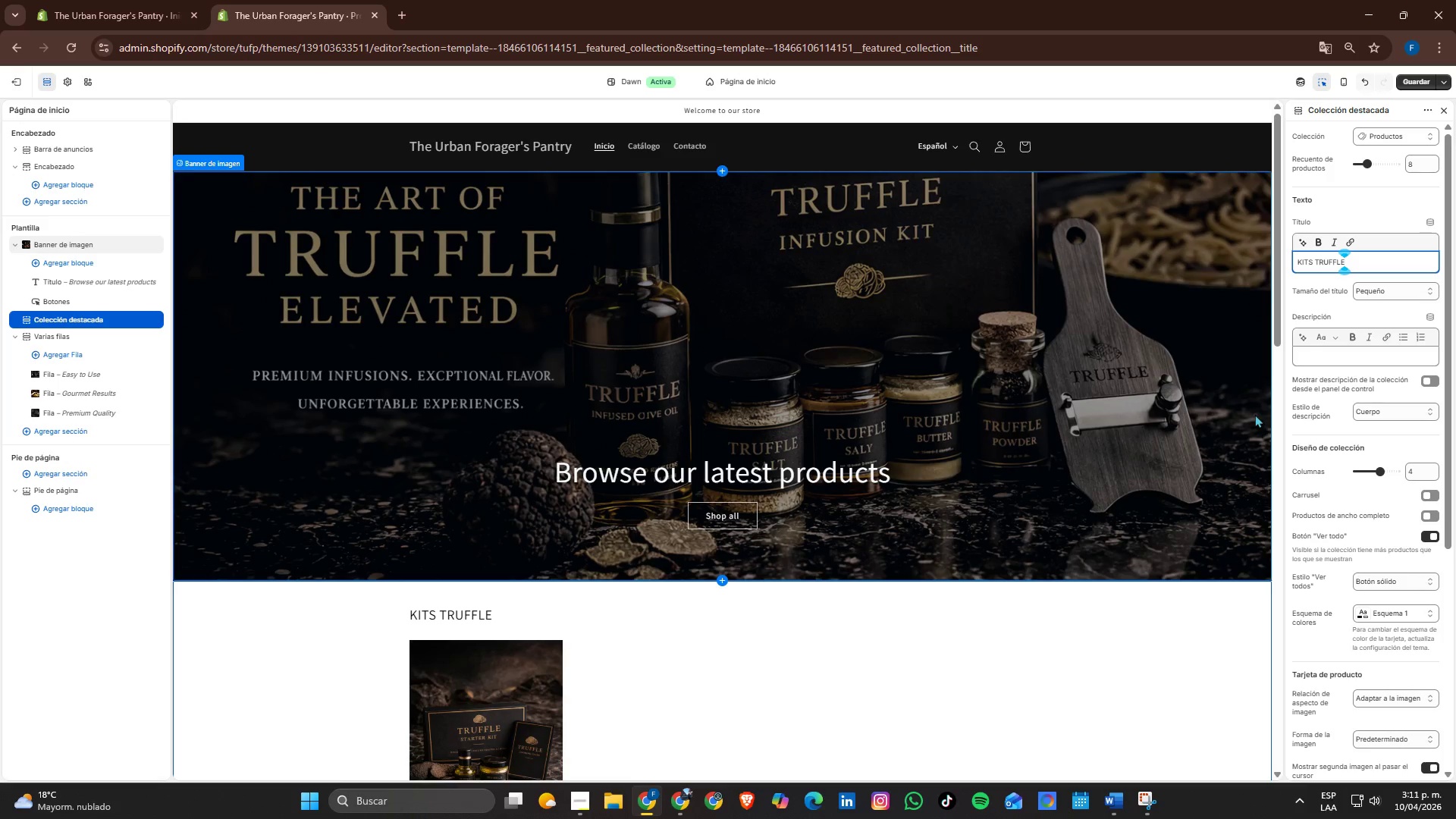 
scroll: coordinate [1153, 623], scroll_direction: down, amount: 3.0
 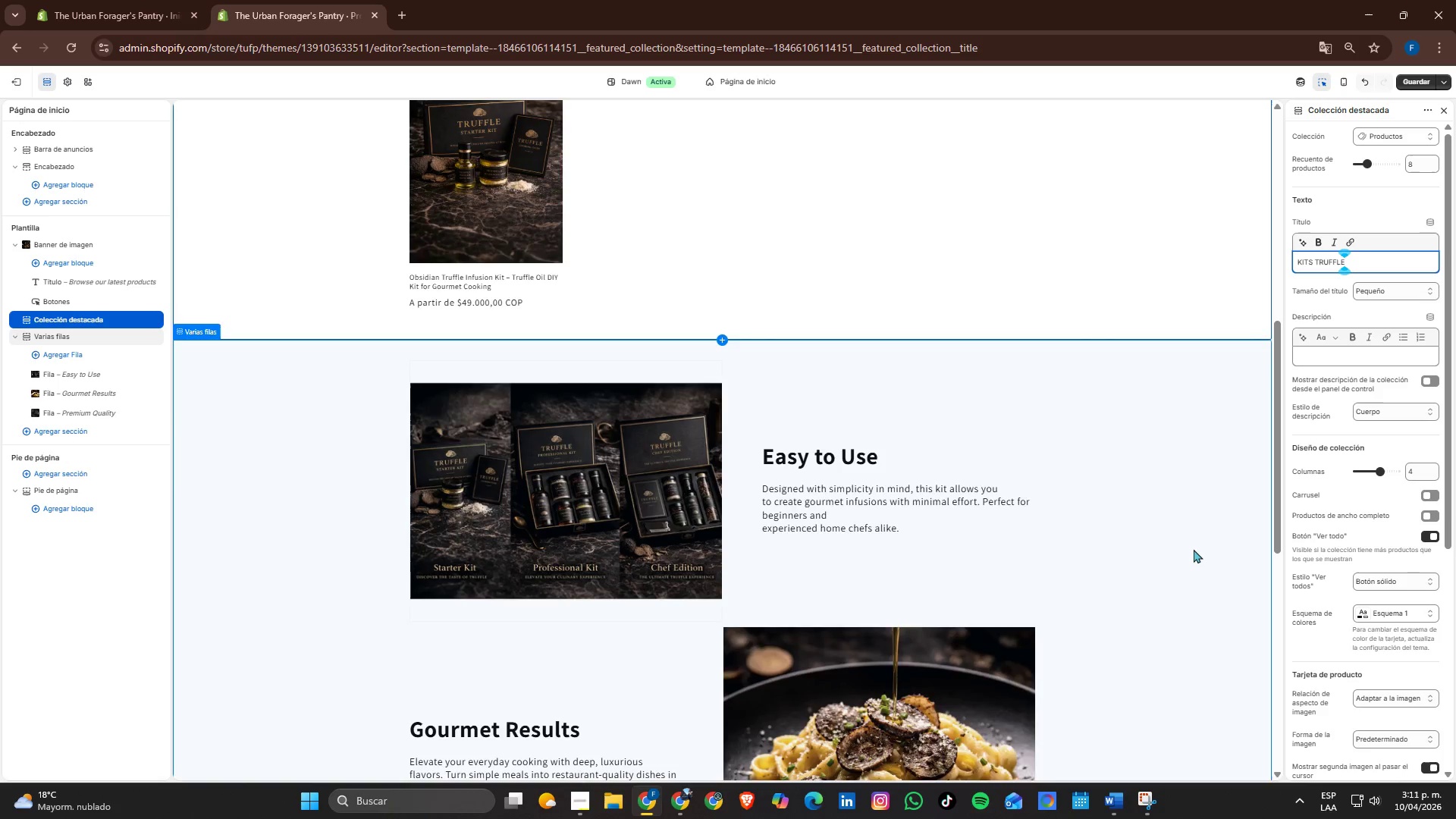 
left_click([1191, 547])
 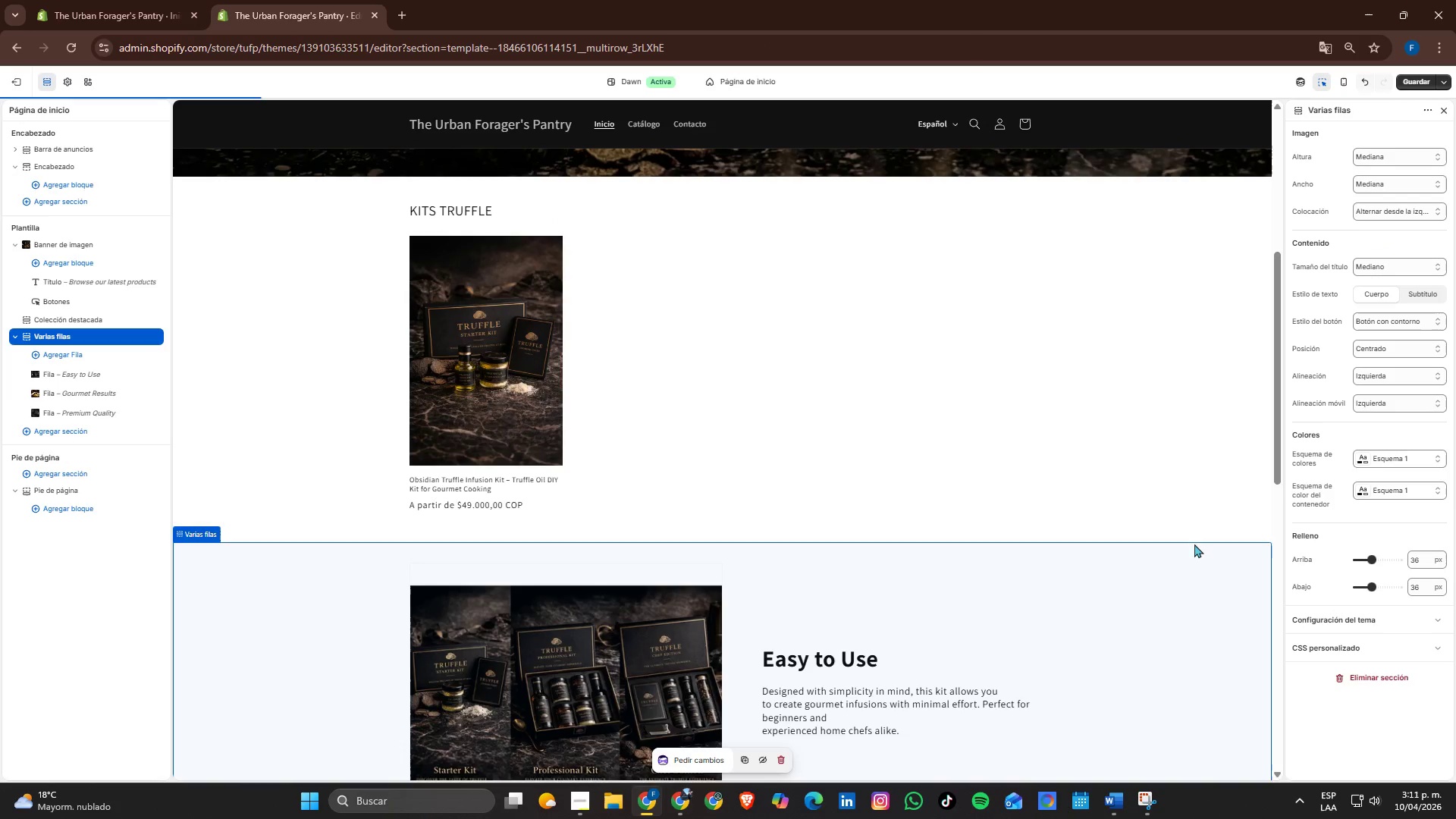 
scroll: coordinate [1194, 544], scroll_direction: up, amount: 4.0
 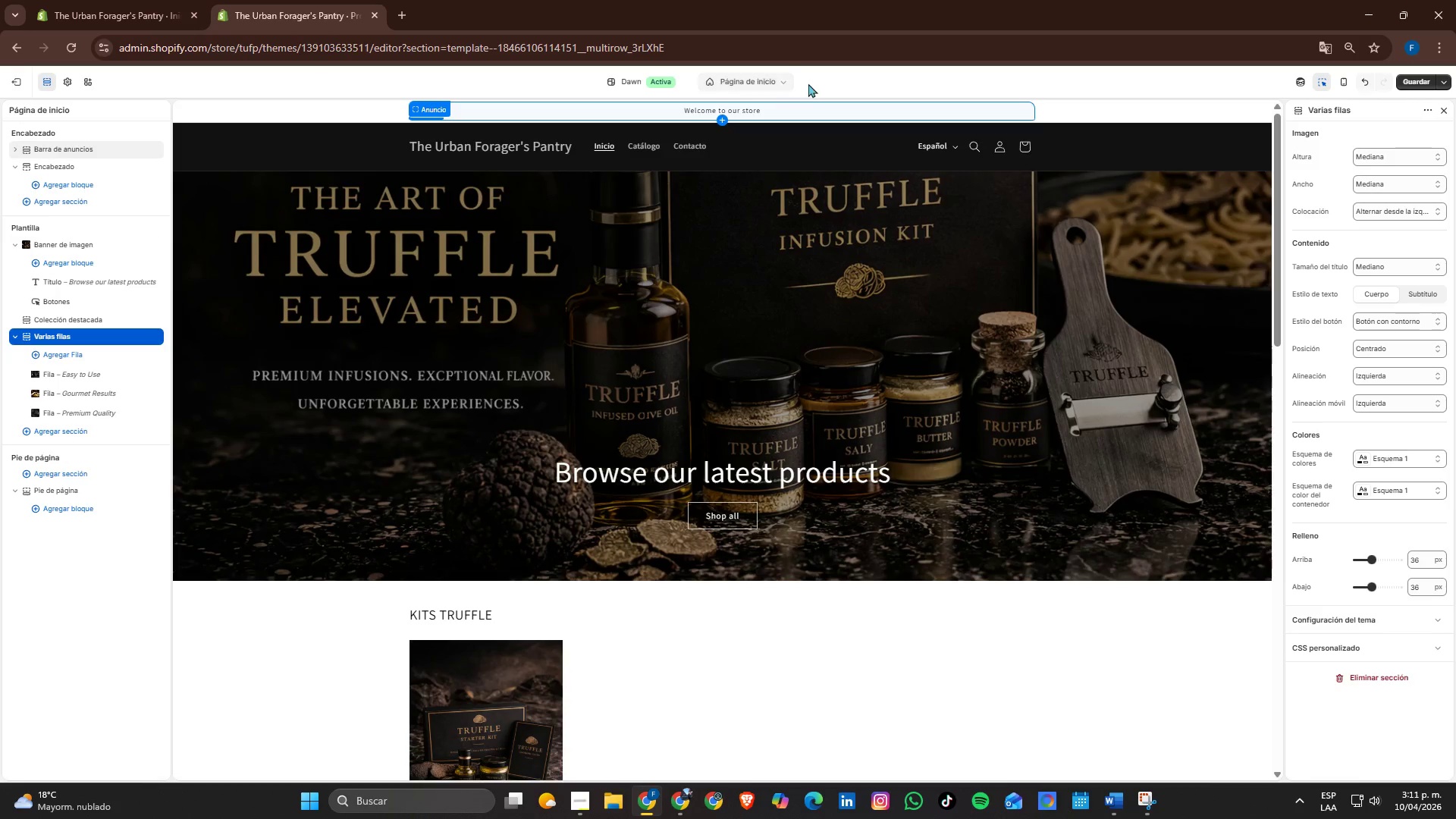 
left_click([785, 83])
 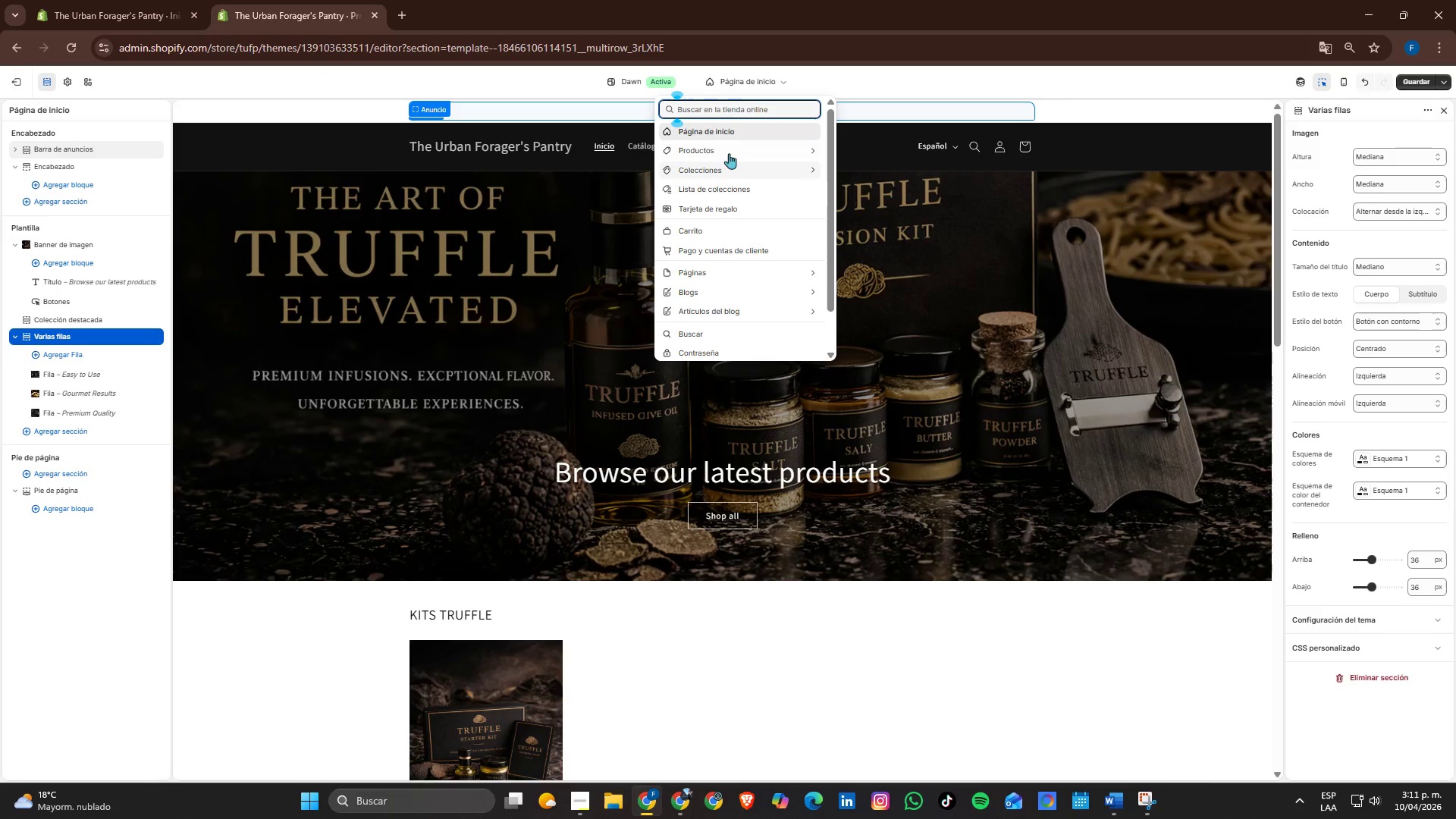 
left_click([724, 149])
 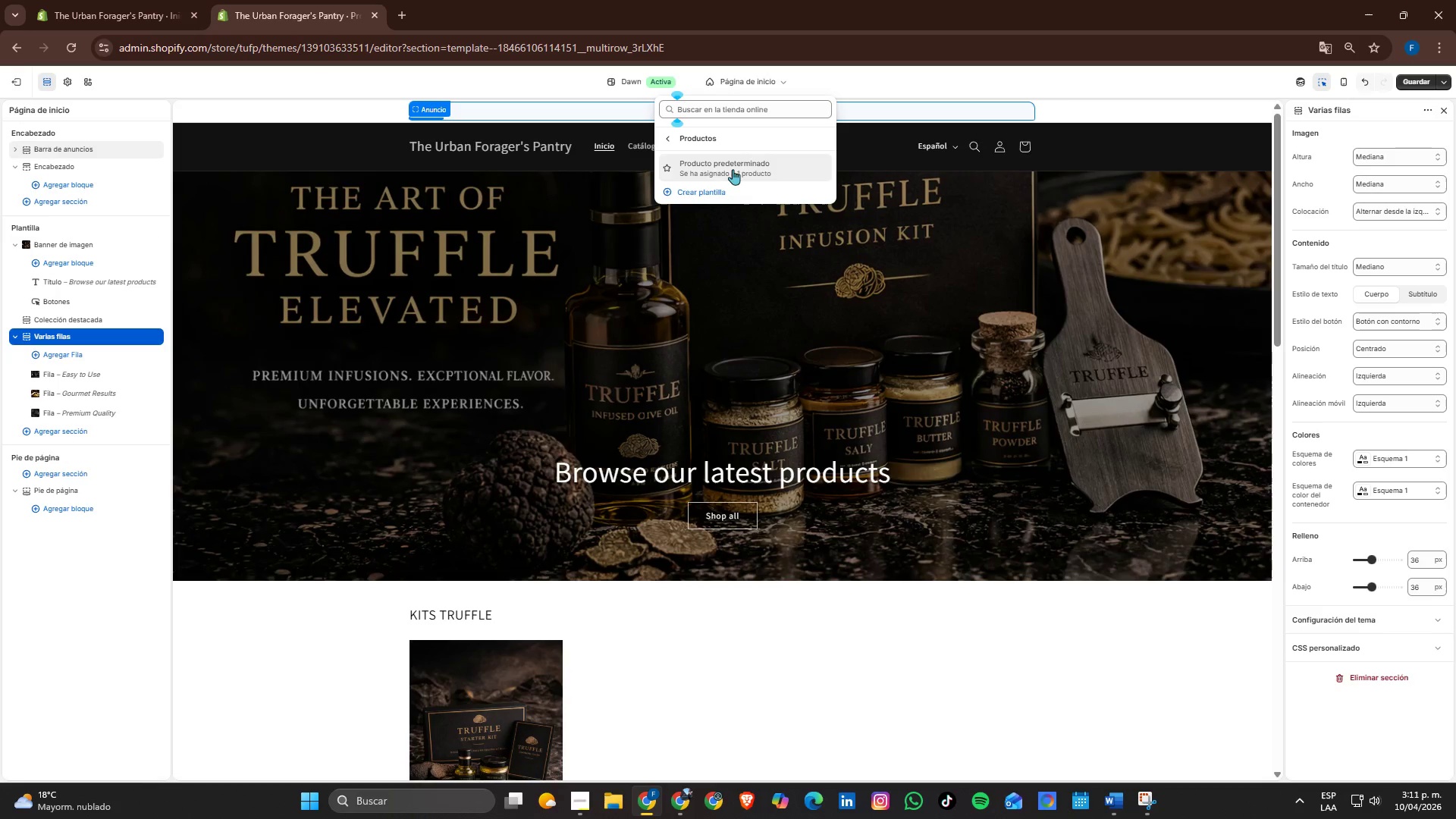 
left_click([733, 169])
 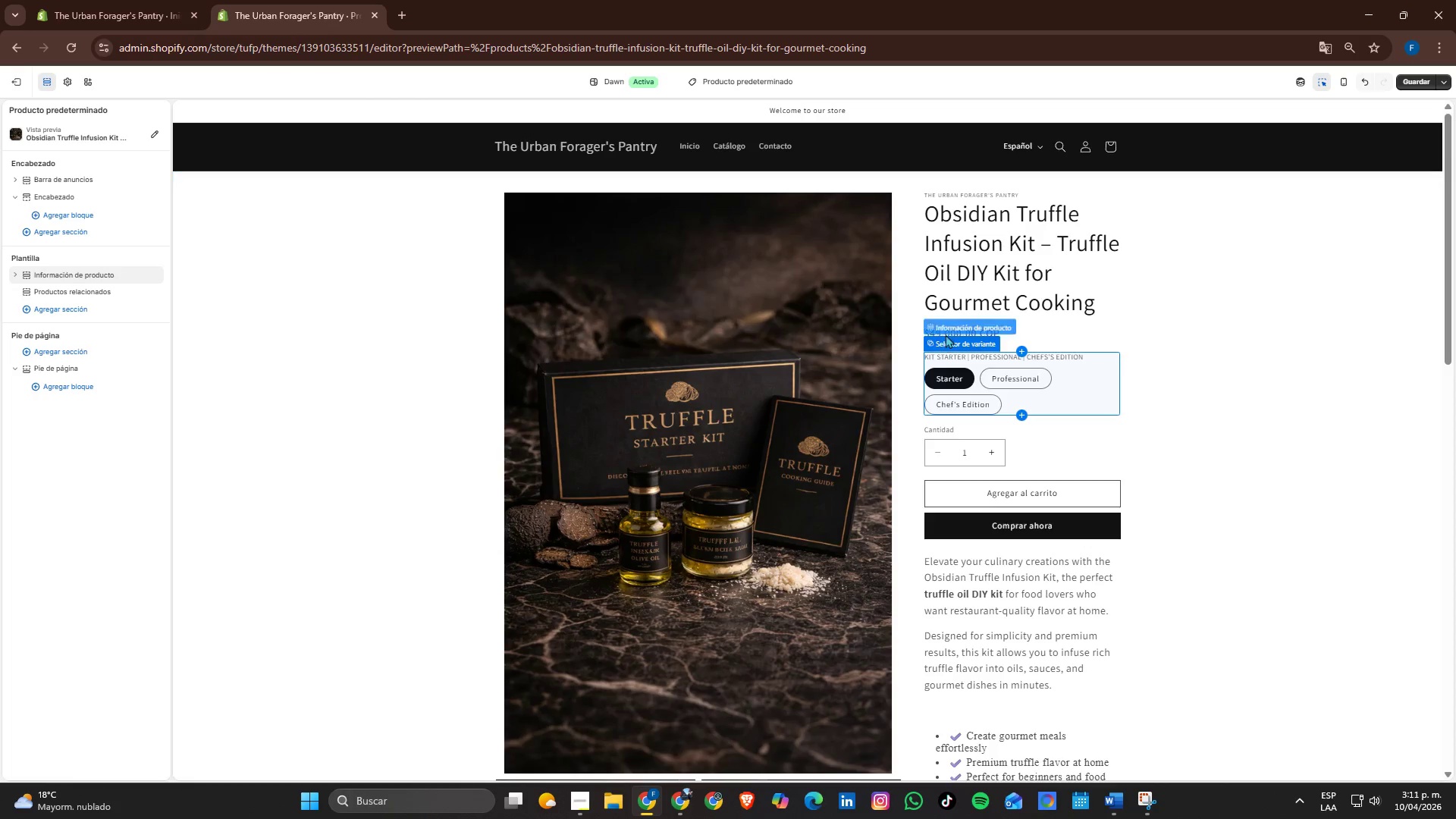 
wait(8.39)
 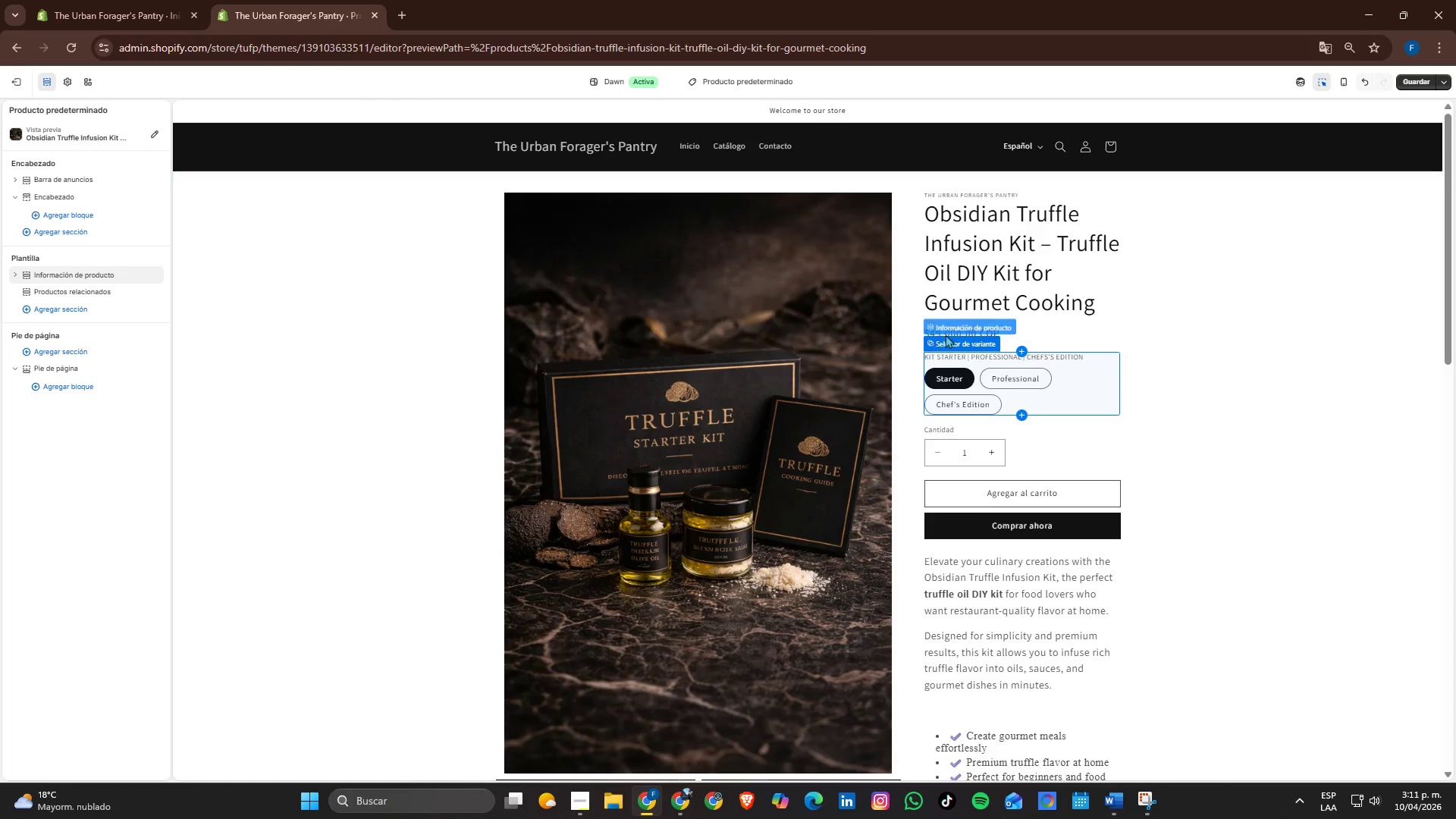 
scroll: coordinate [1182, 430], scroll_direction: down, amount: 4.0
 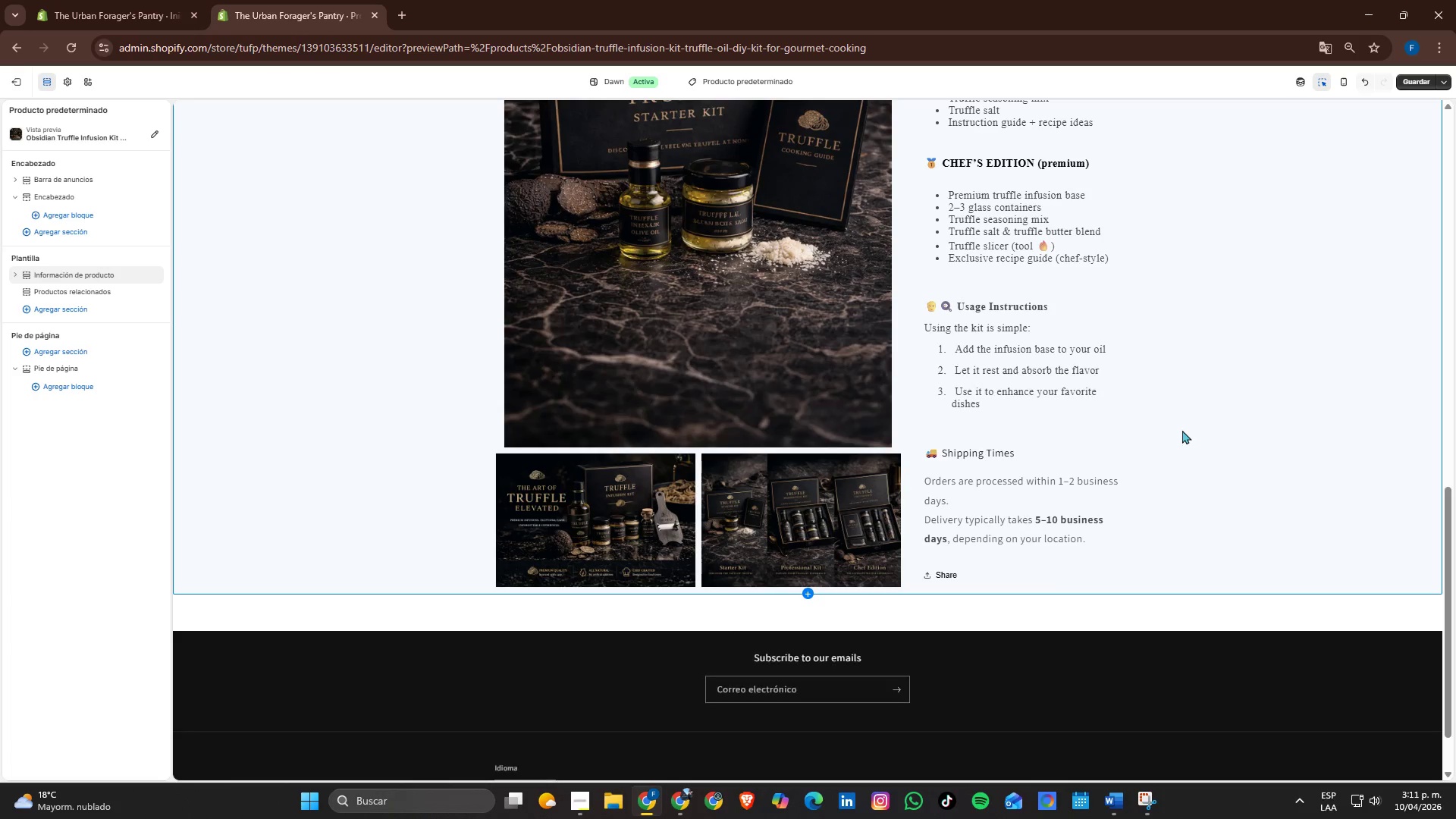 
scroll: coordinate [1181, 424], scroll_direction: up, amount: 6.0
 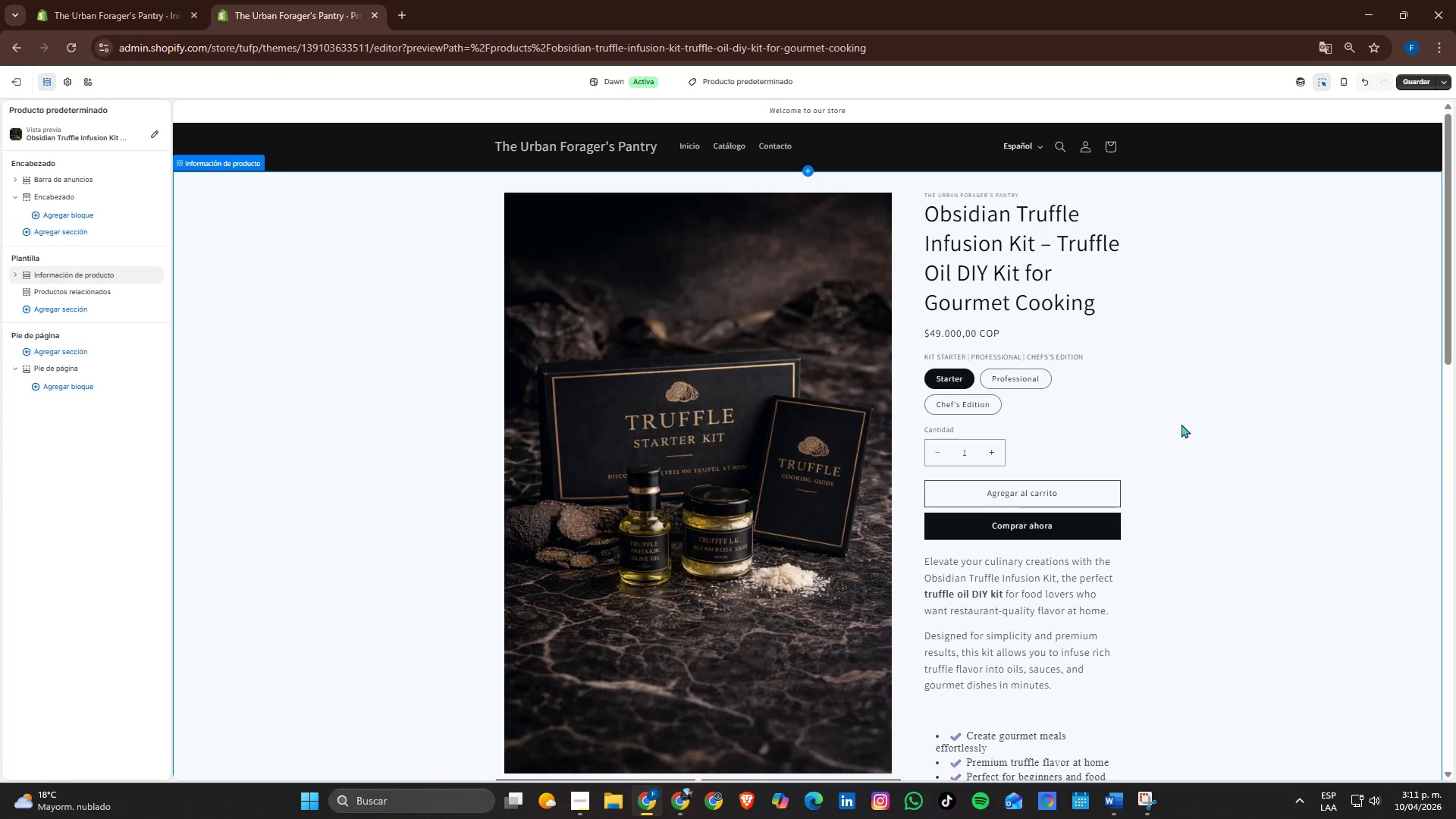 
scroll: coordinate [1181, 424], scroll_direction: down, amount: 1.0
 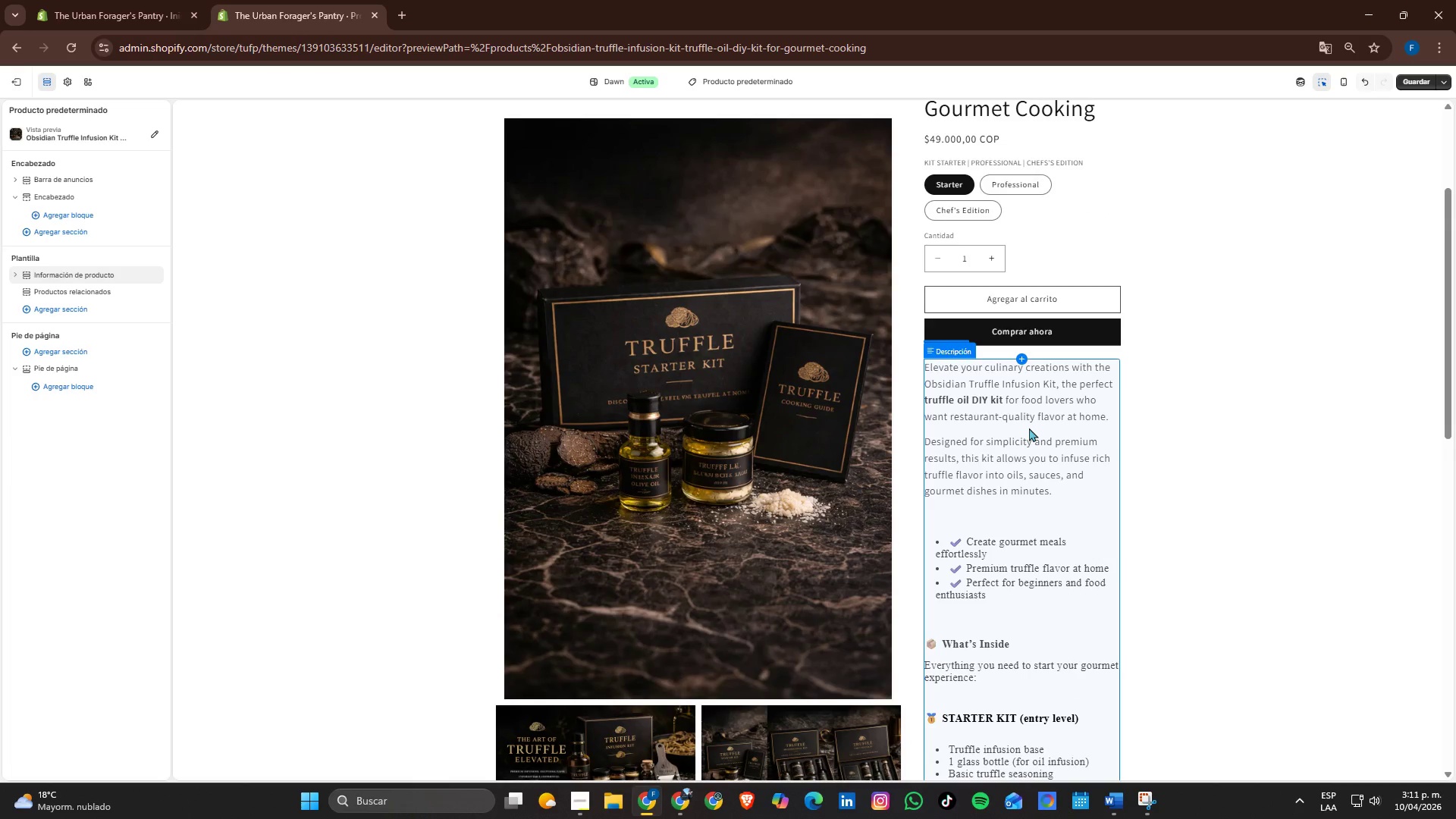 
left_click([1029, 428])
 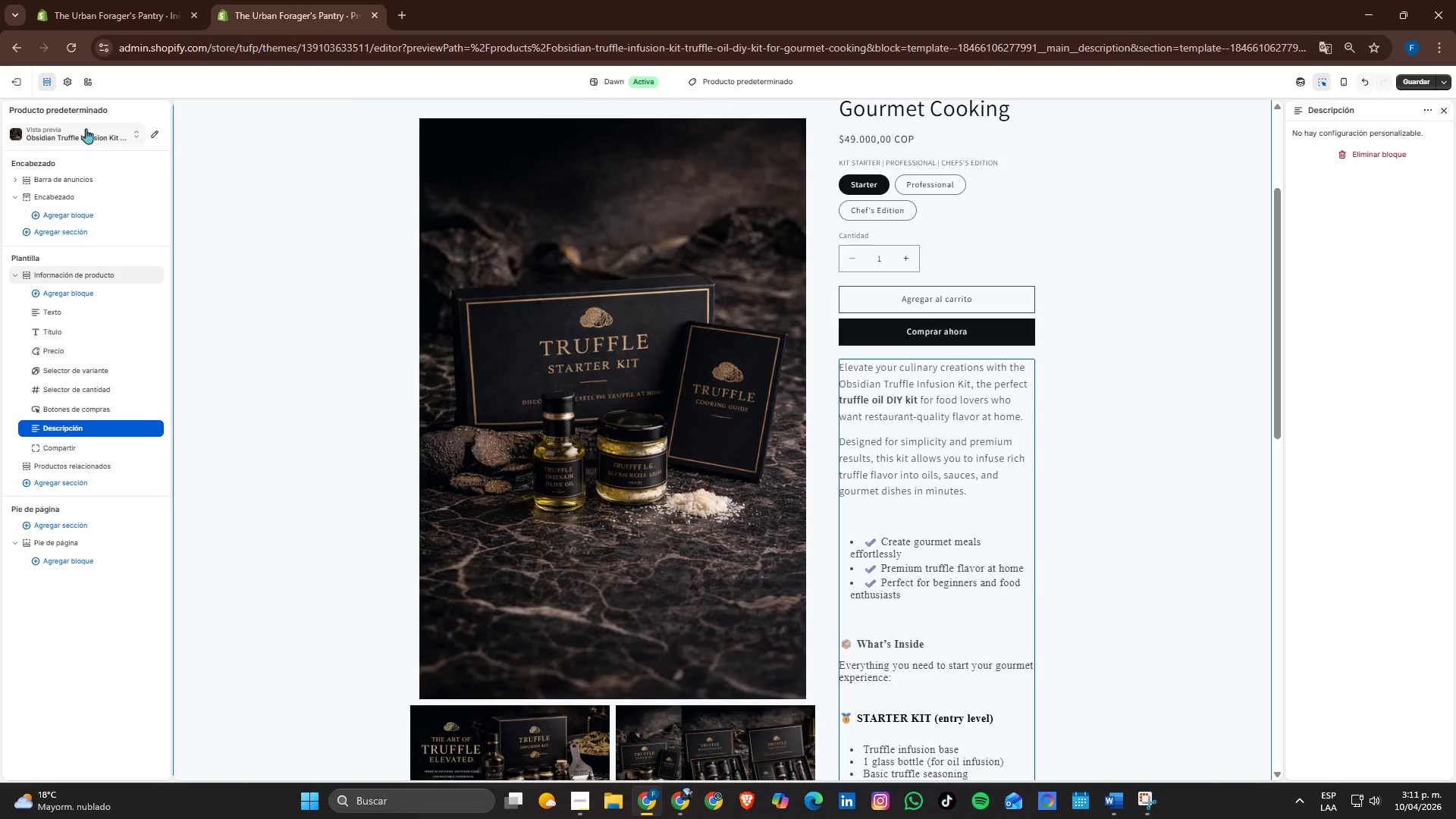 
left_click([64, 86])
 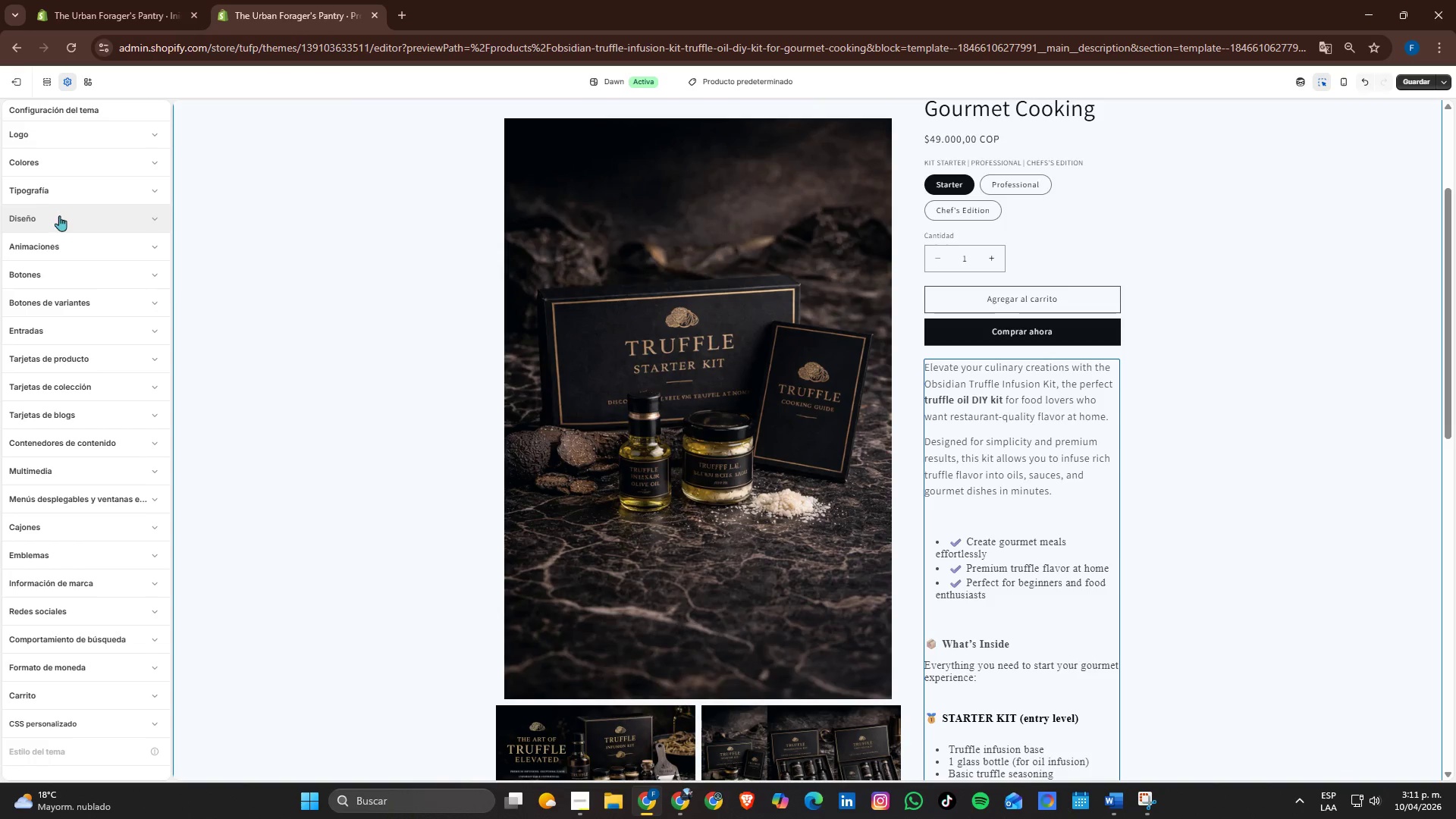 
left_click([48, 191])
 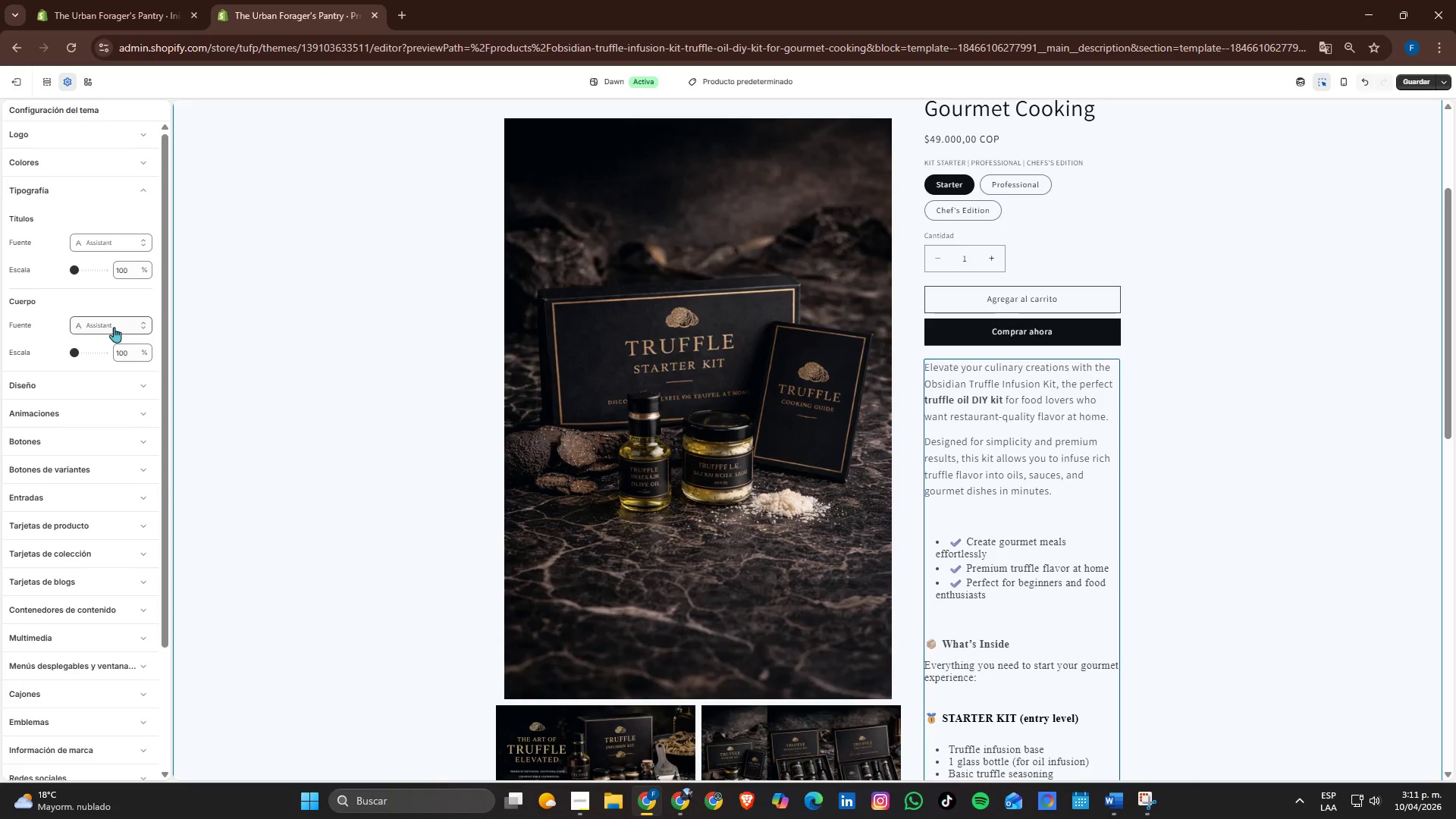 
left_click([114, 327])
 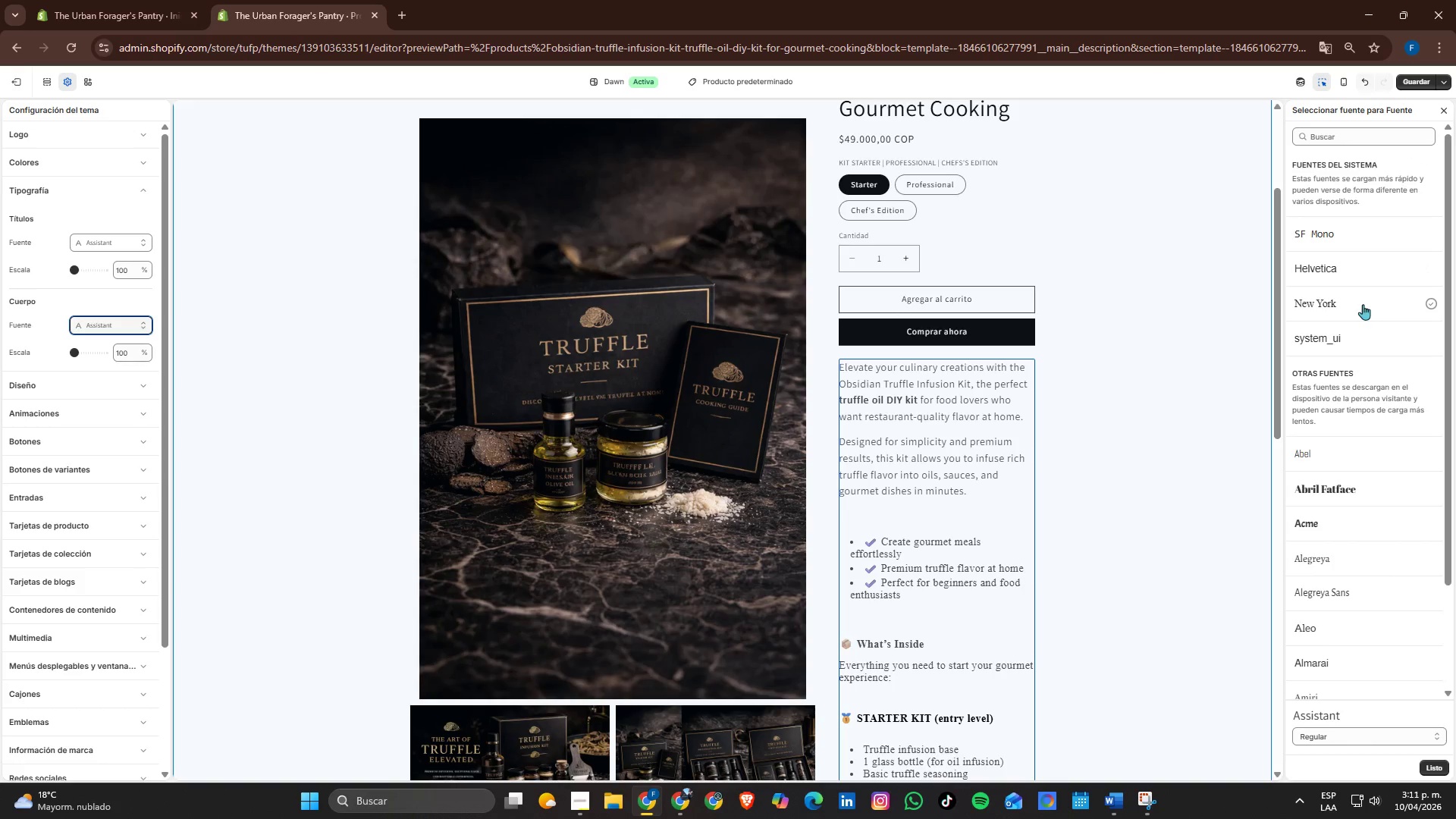 
left_click([1343, 304])
 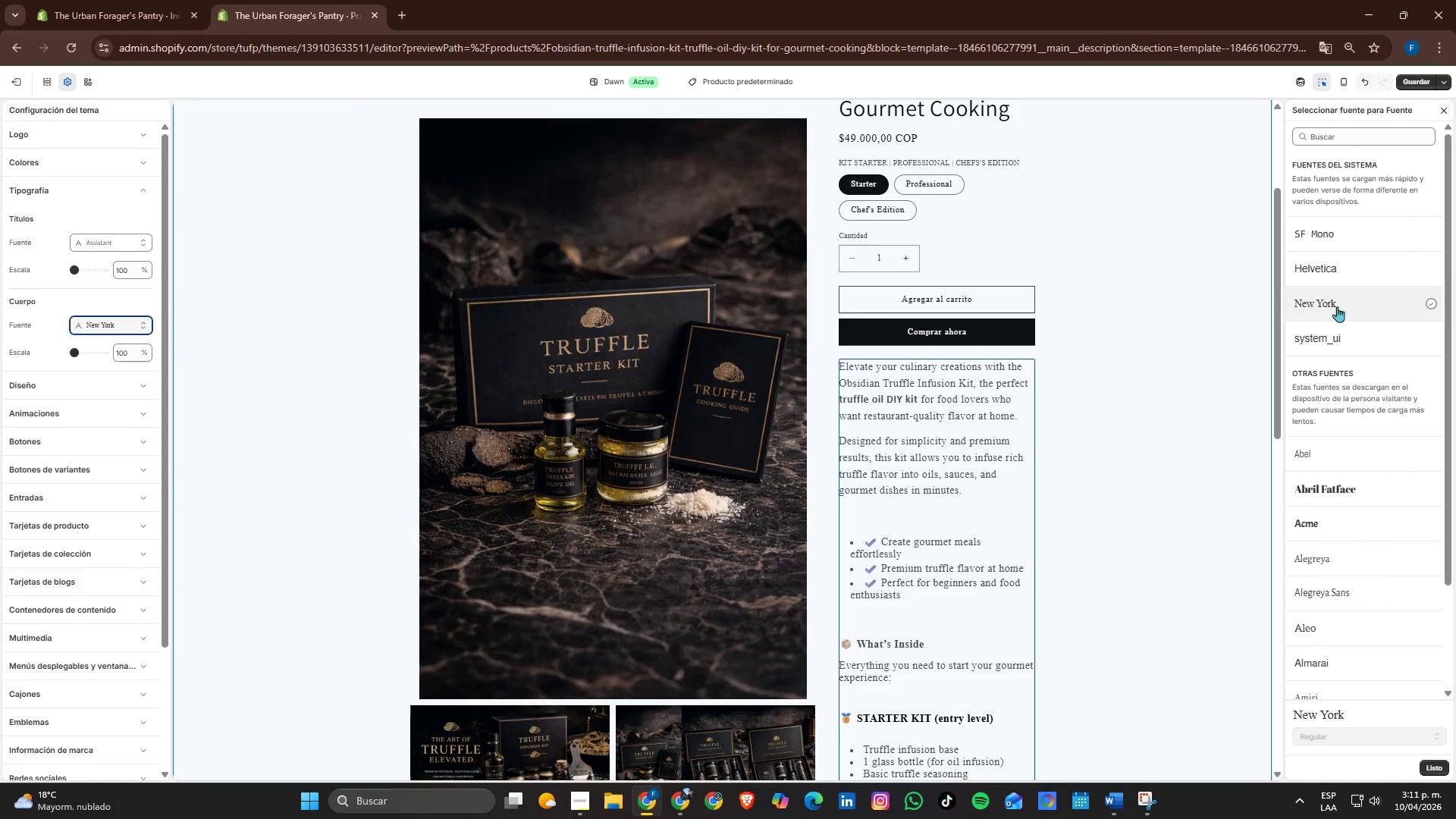 
left_click([1315, 271])
 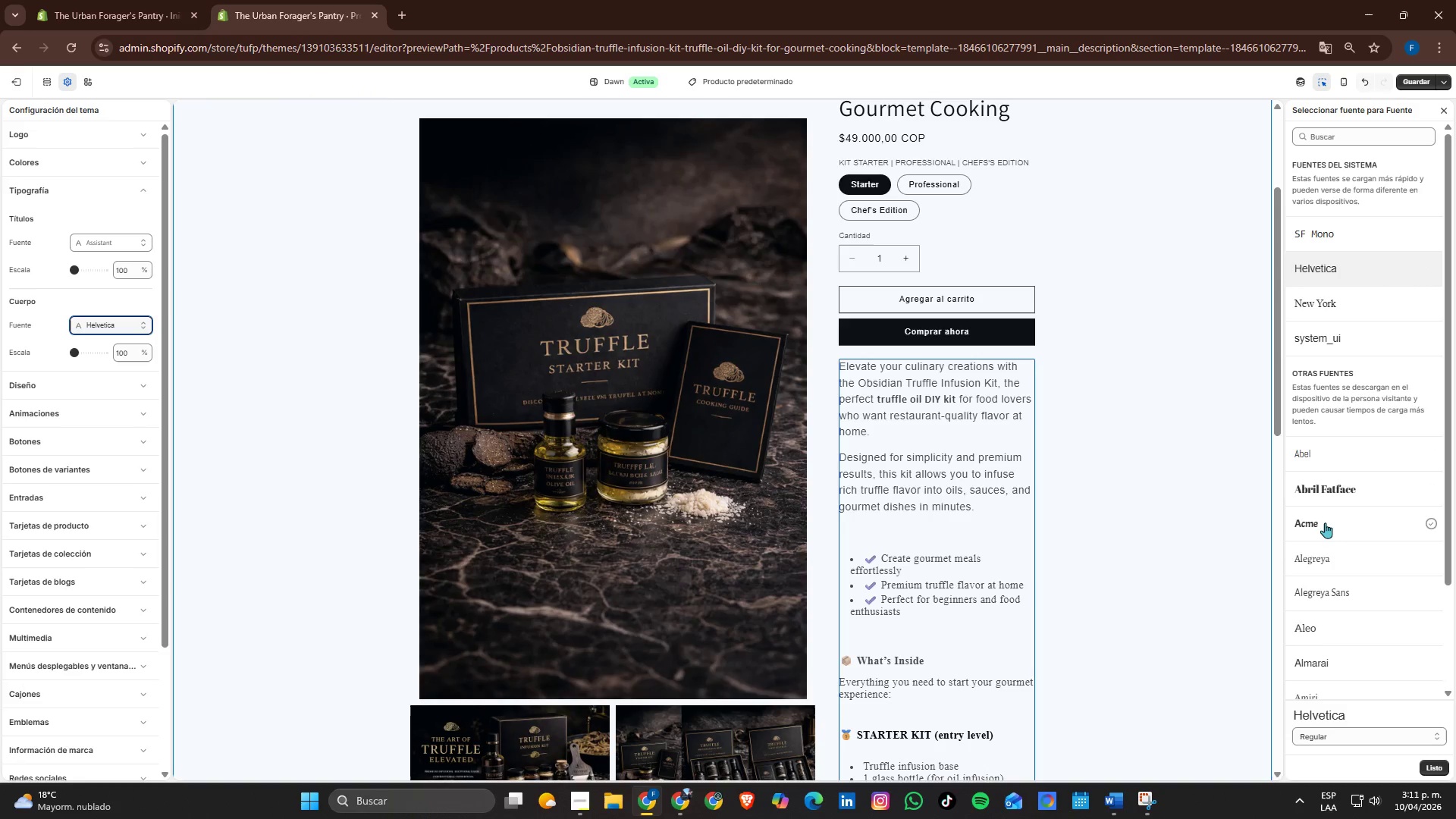 
scroll: coordinate [1329, 456], scroll_direction: down, amount: 9.0
 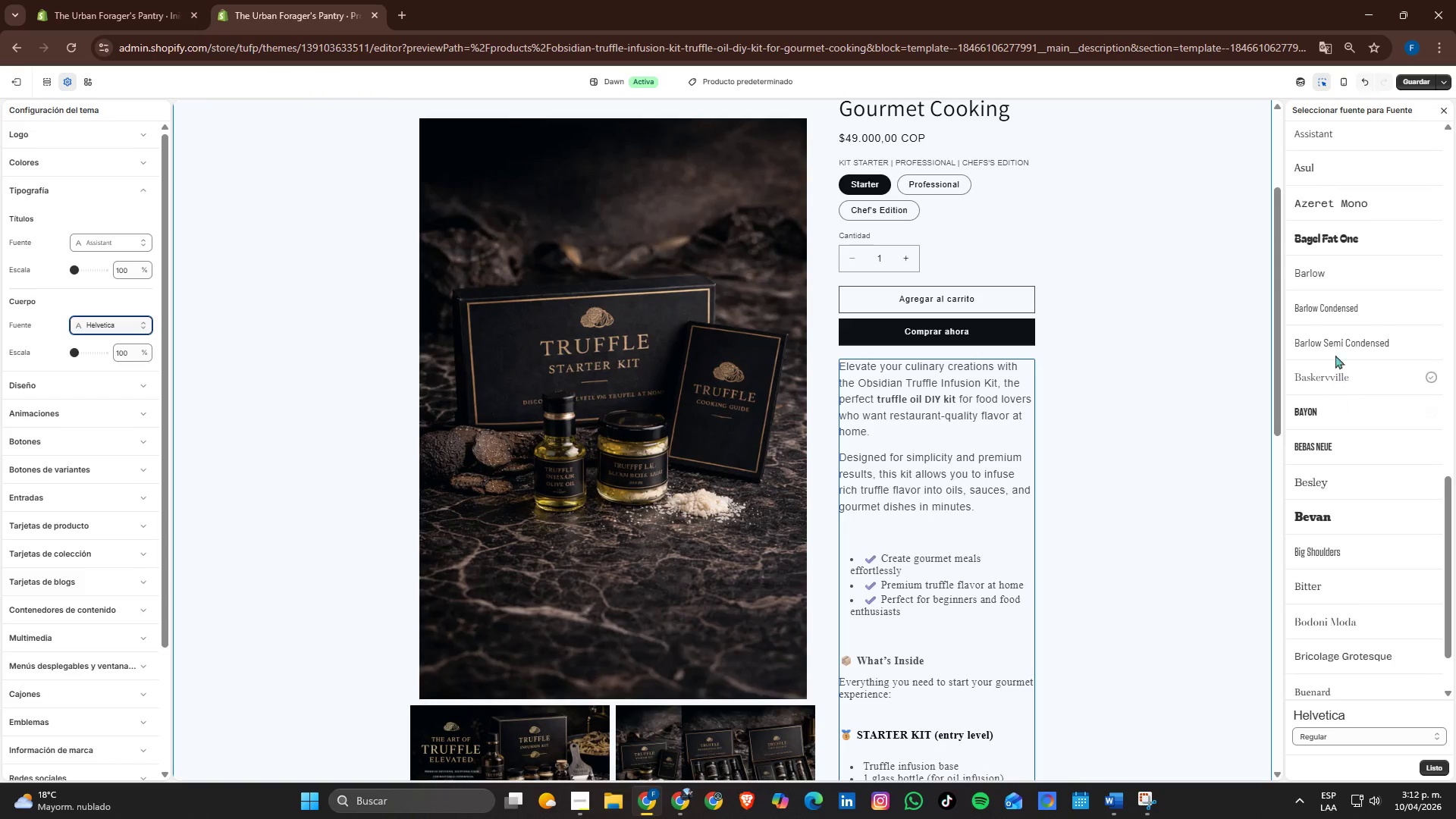 
left_click([1338, 306])
 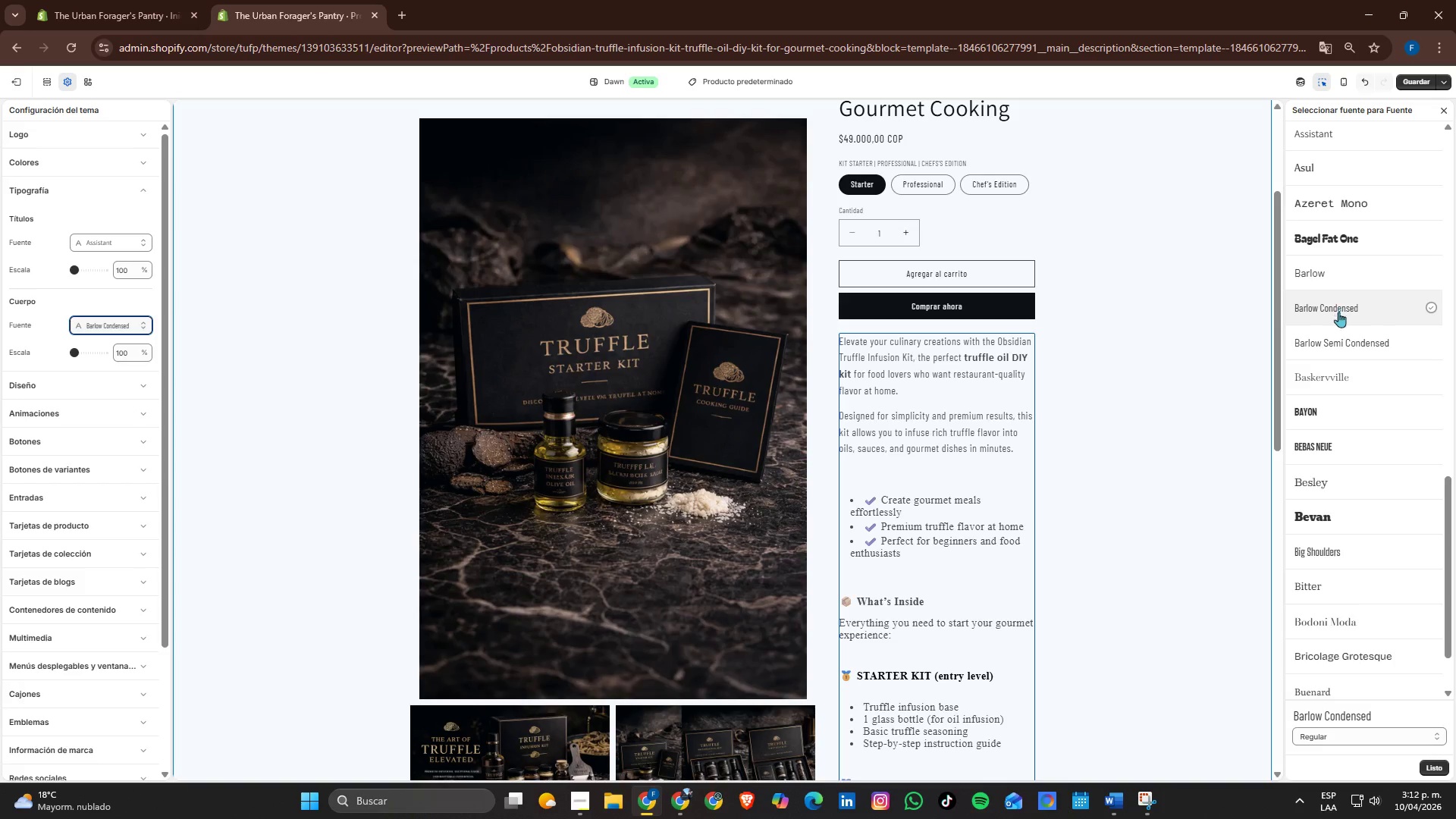 
scroll: coordinate [1341, 513], scroll_direction: down, amount: 12.0
 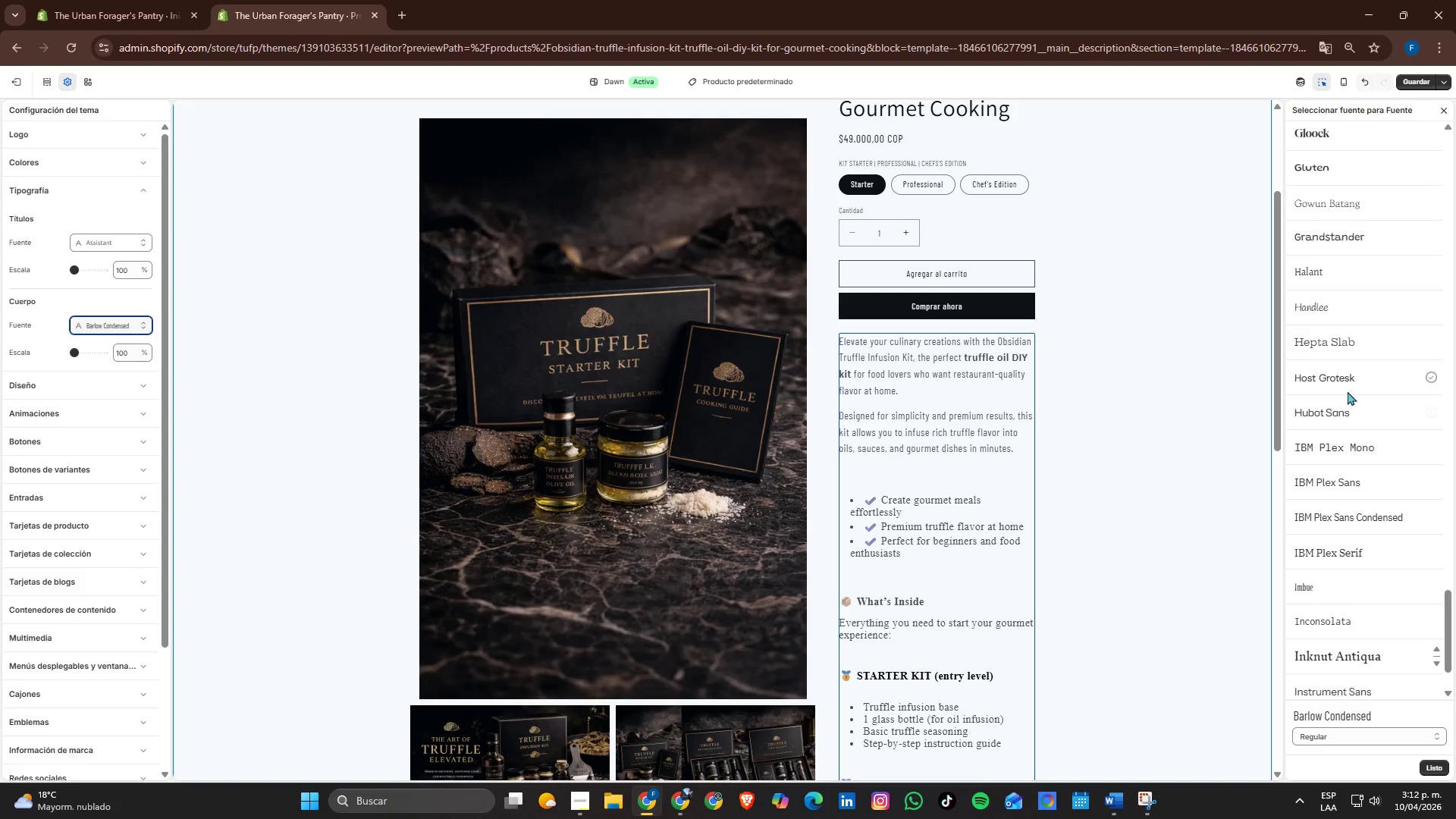 
left_click([1345, 384])
 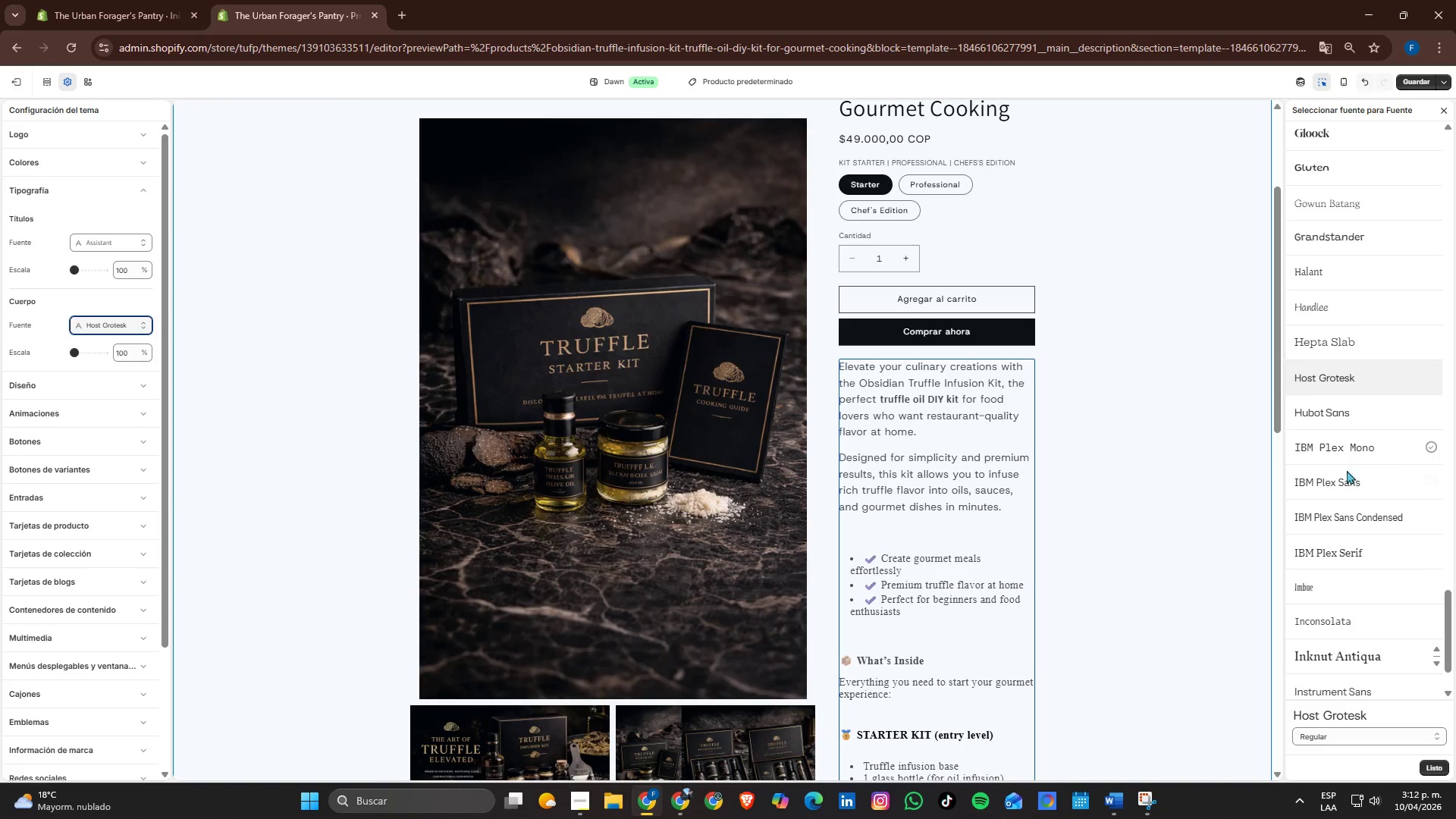 
scroll: coordinate [992, 491], scroll_direction: down, amount: 6.0
 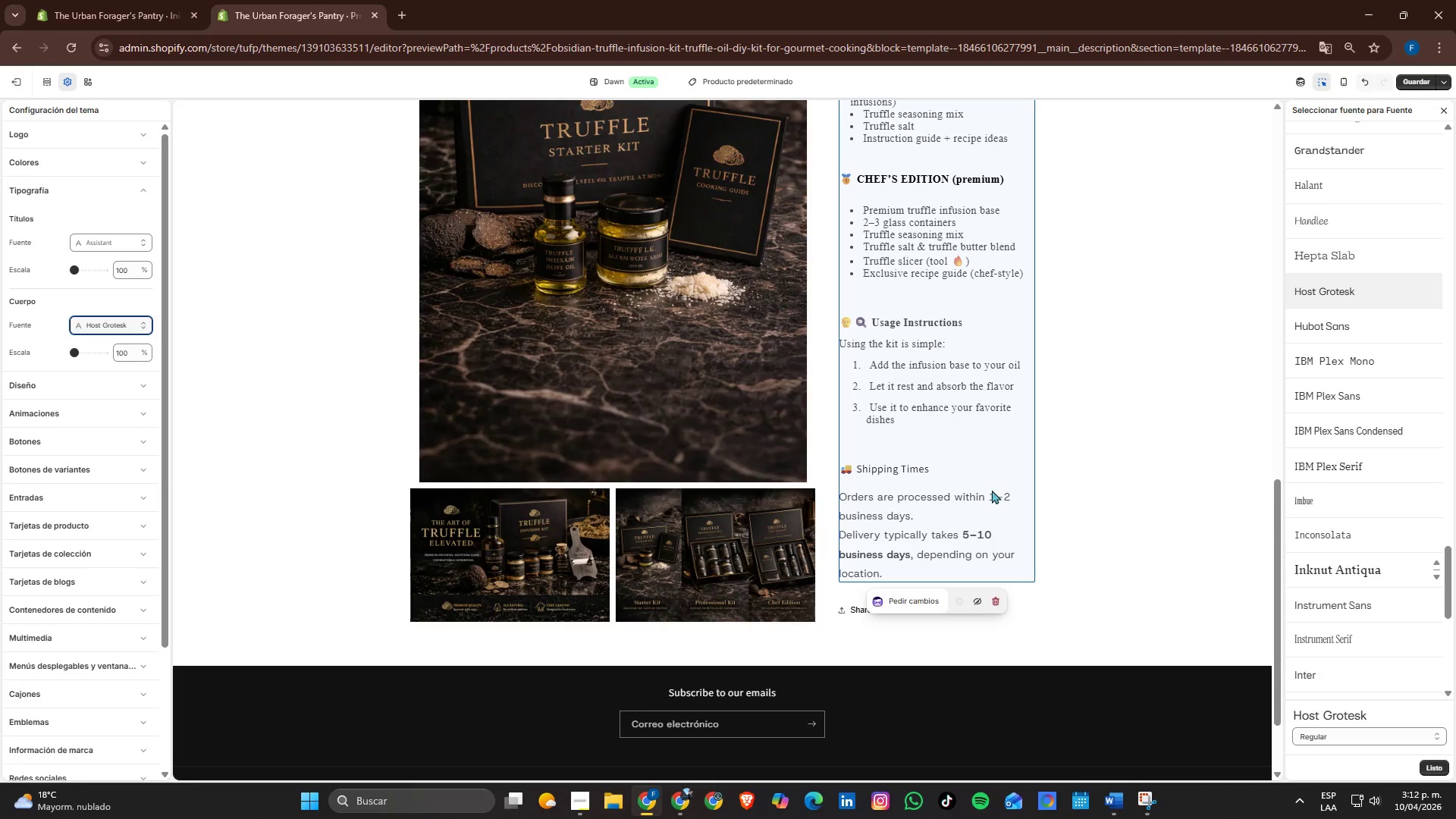 
scroll: coordinate [993, 489], scroll_direction: up, amount: 6.0
 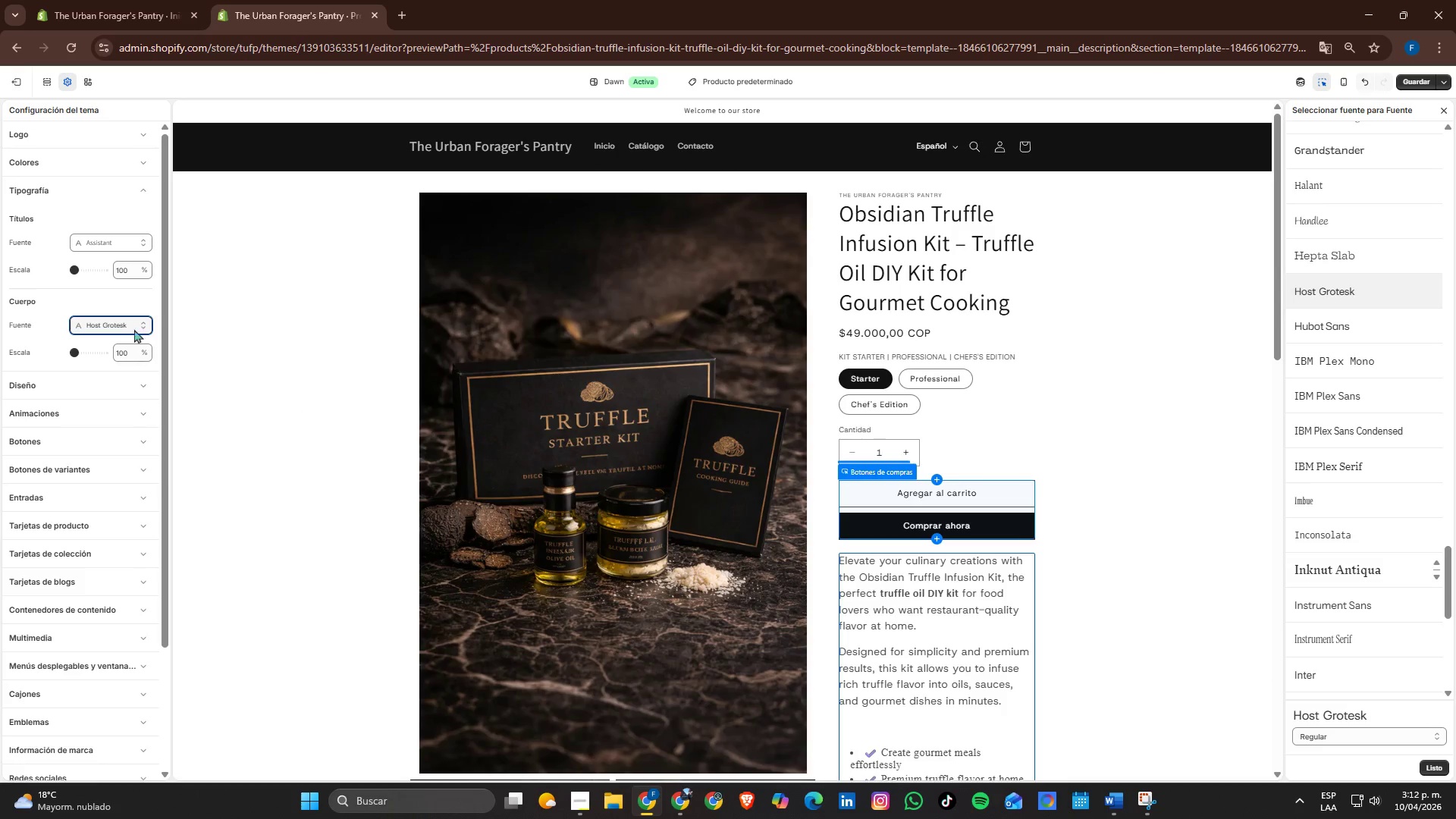 
scroll: coordinate [1133, 530], scroll_direction: down, amount: 3.0
 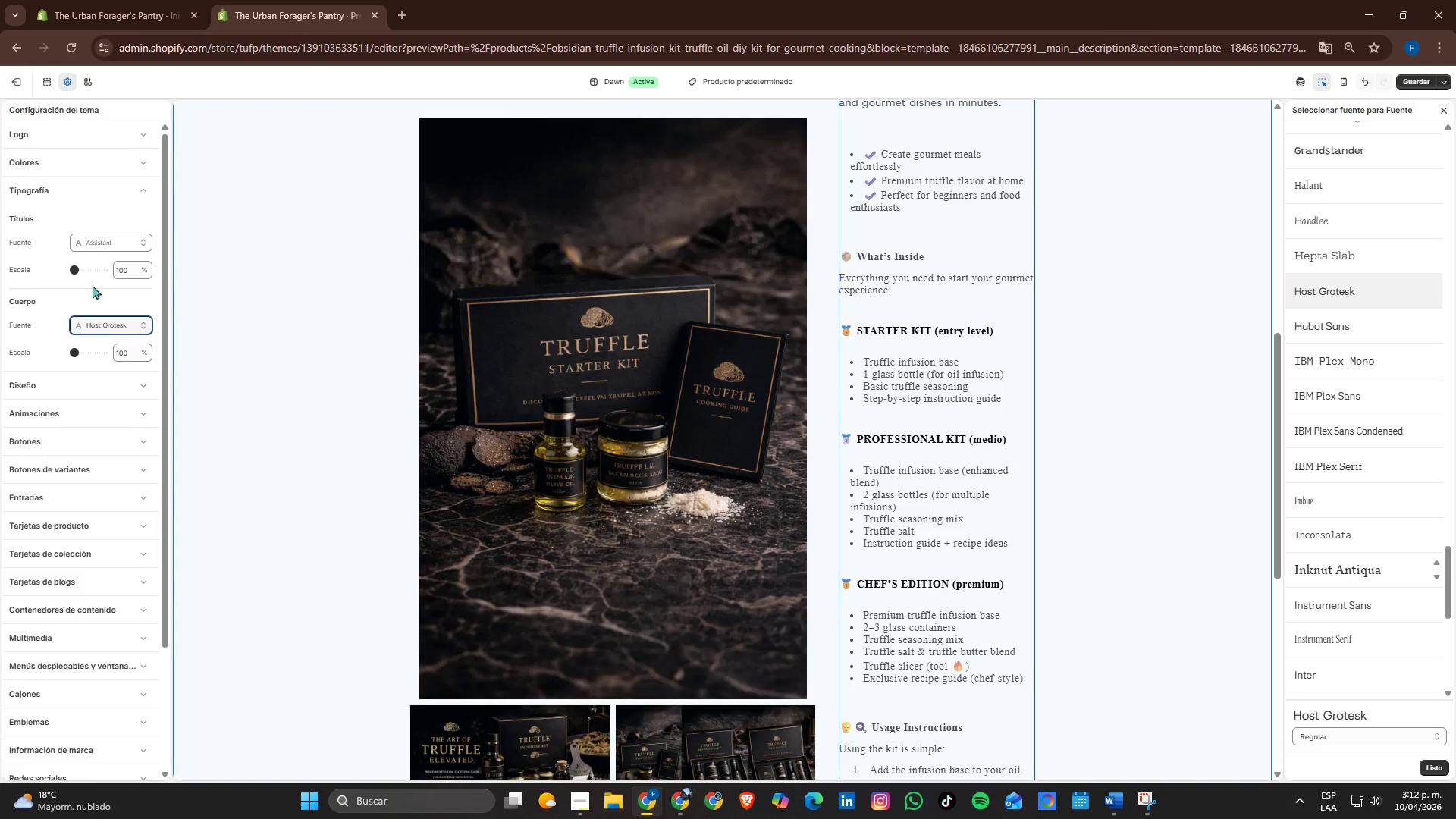 
mouse_move([140, 244])
 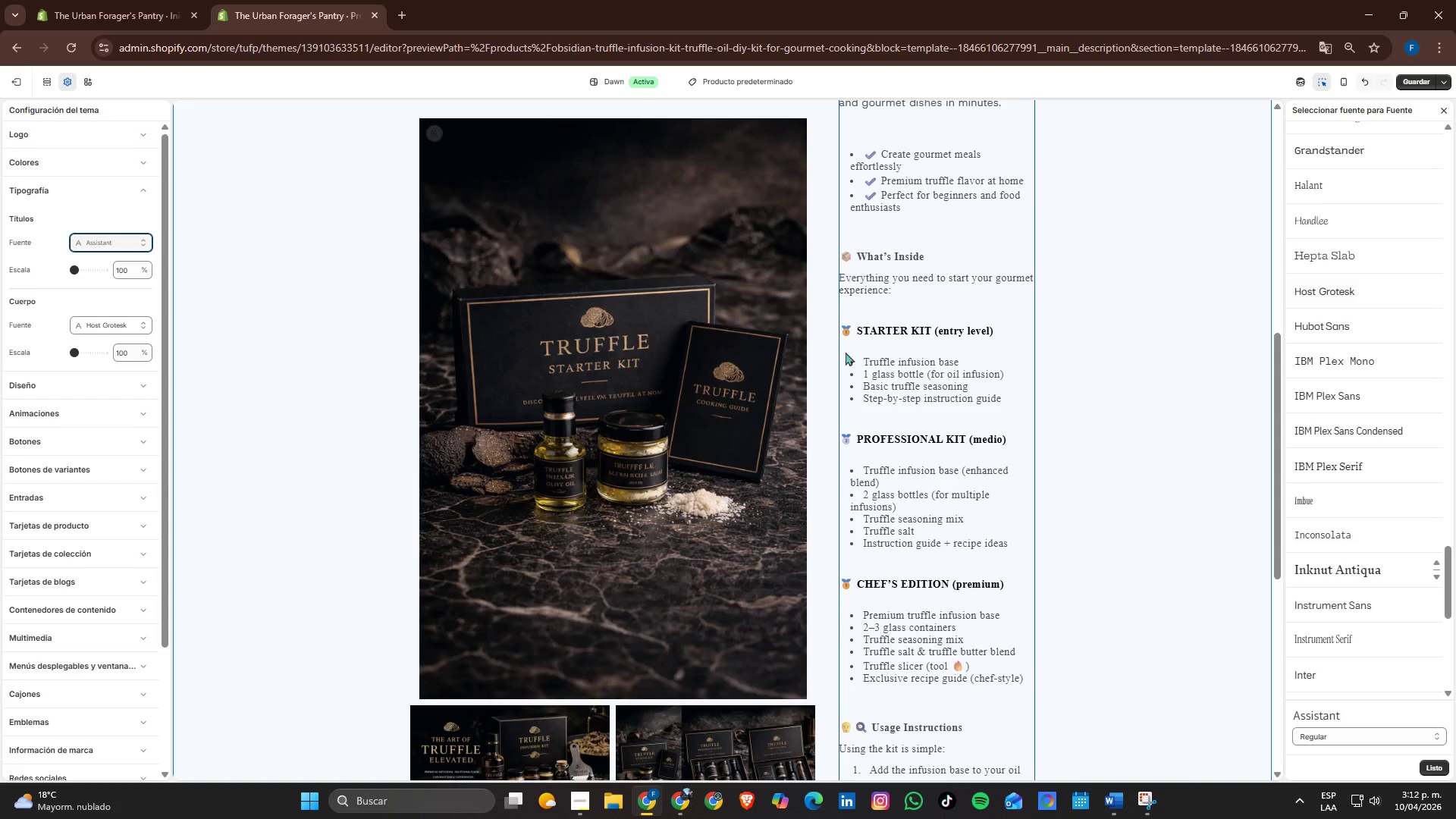 
left_click([892, 284])
 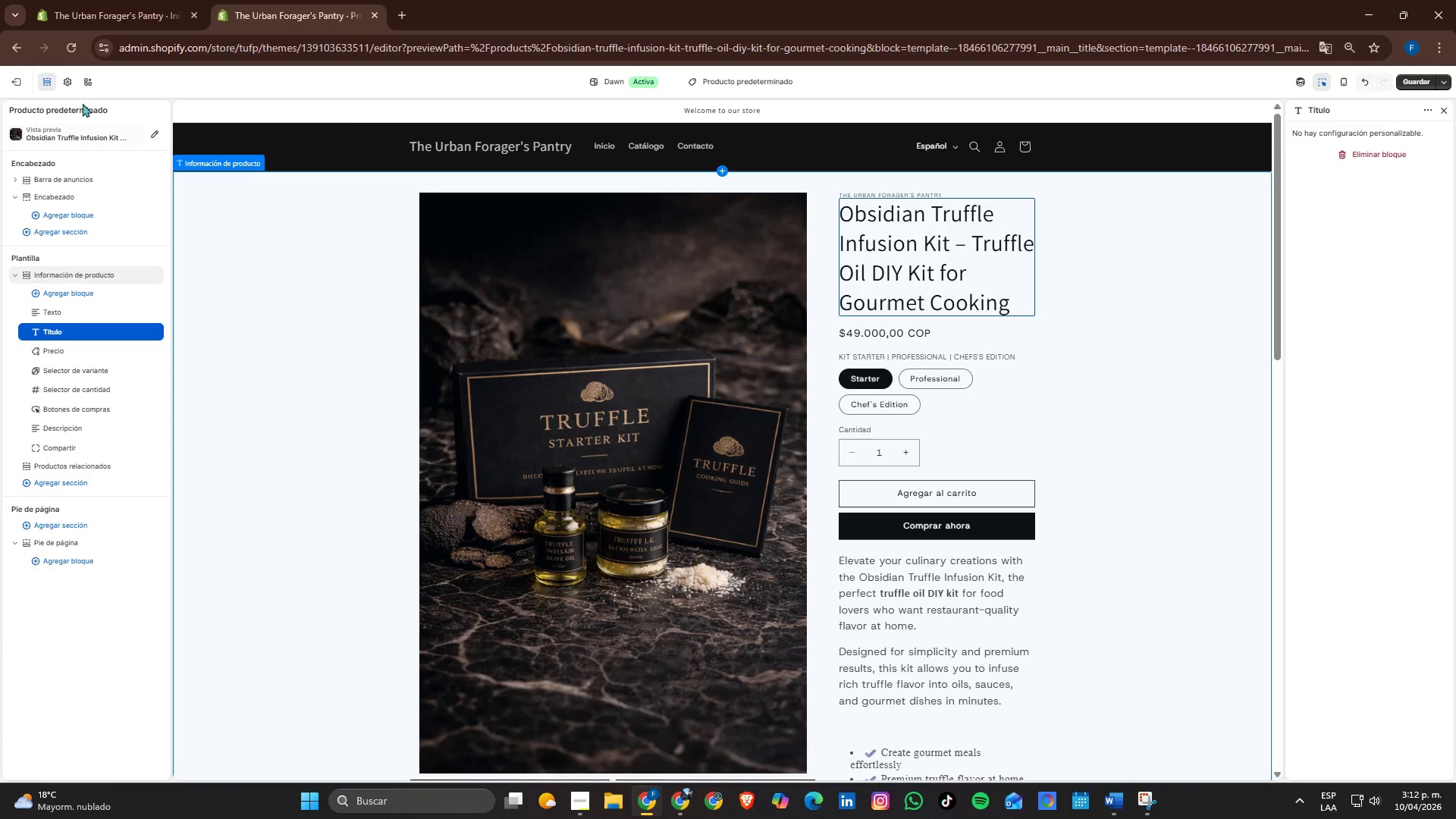 
scroll: coordinate [830, 370], scroll_direction: up, amount: 5.0
 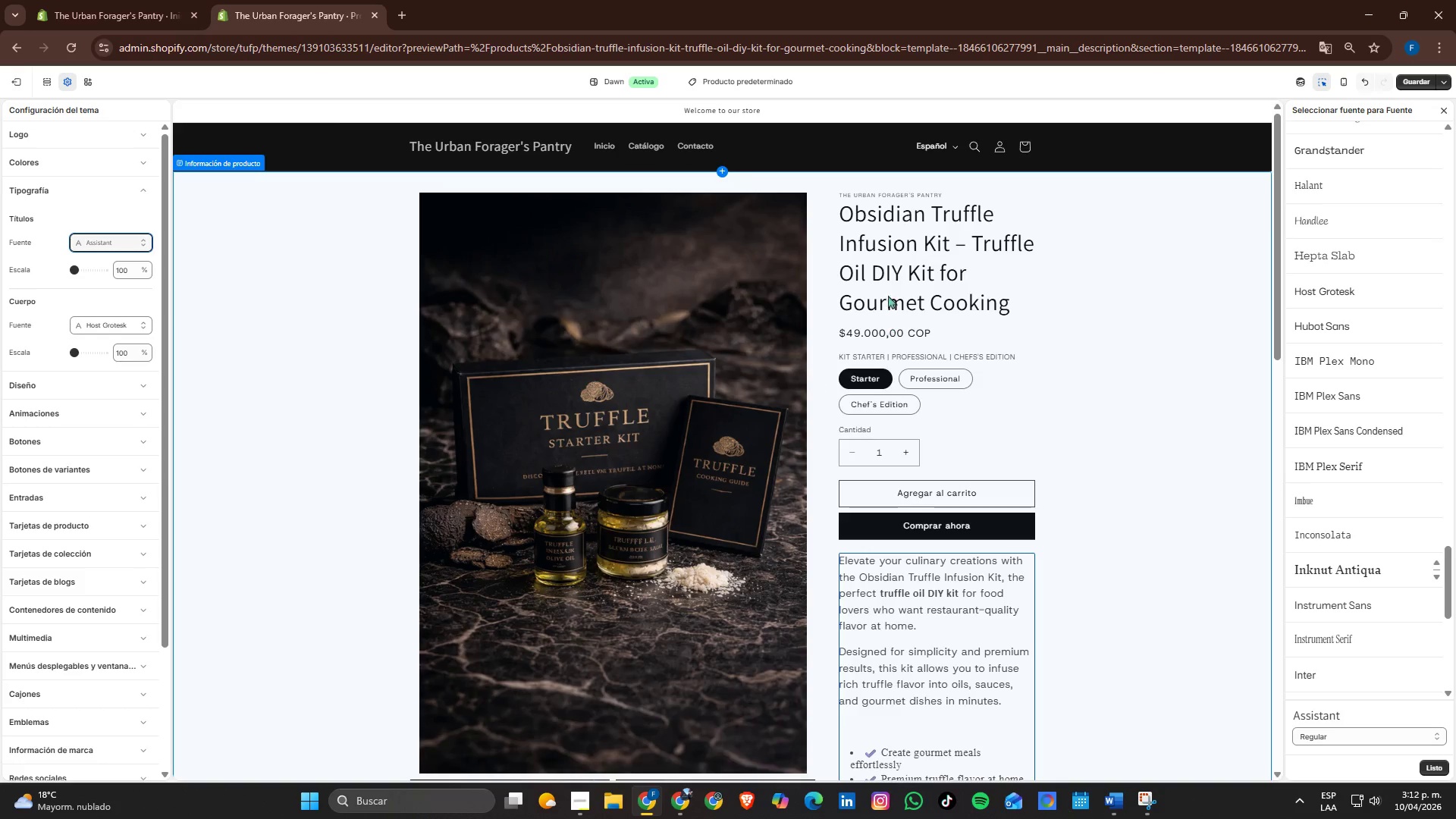 
left_click([68, 79])
 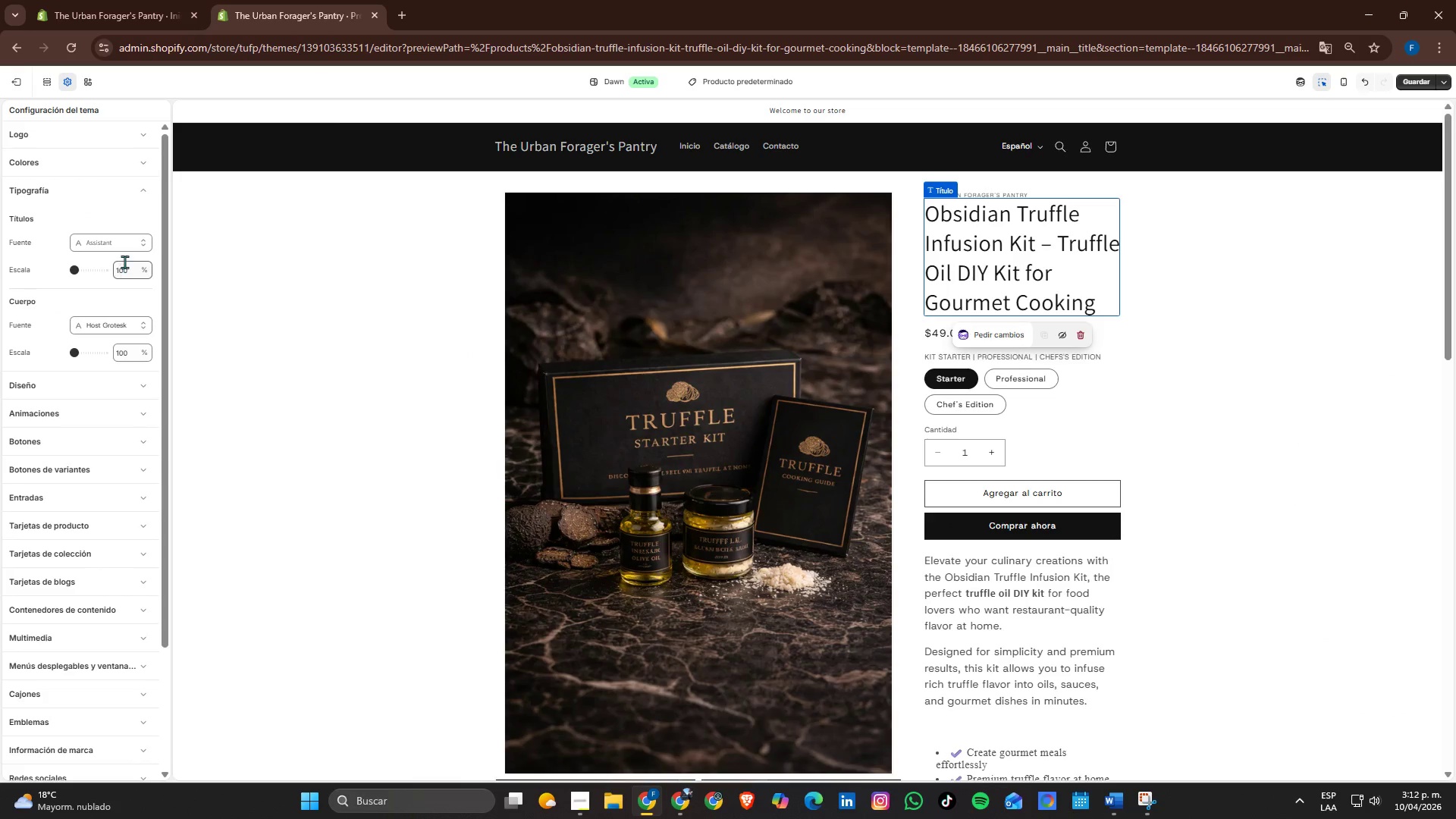 
left_click([133, 246])
 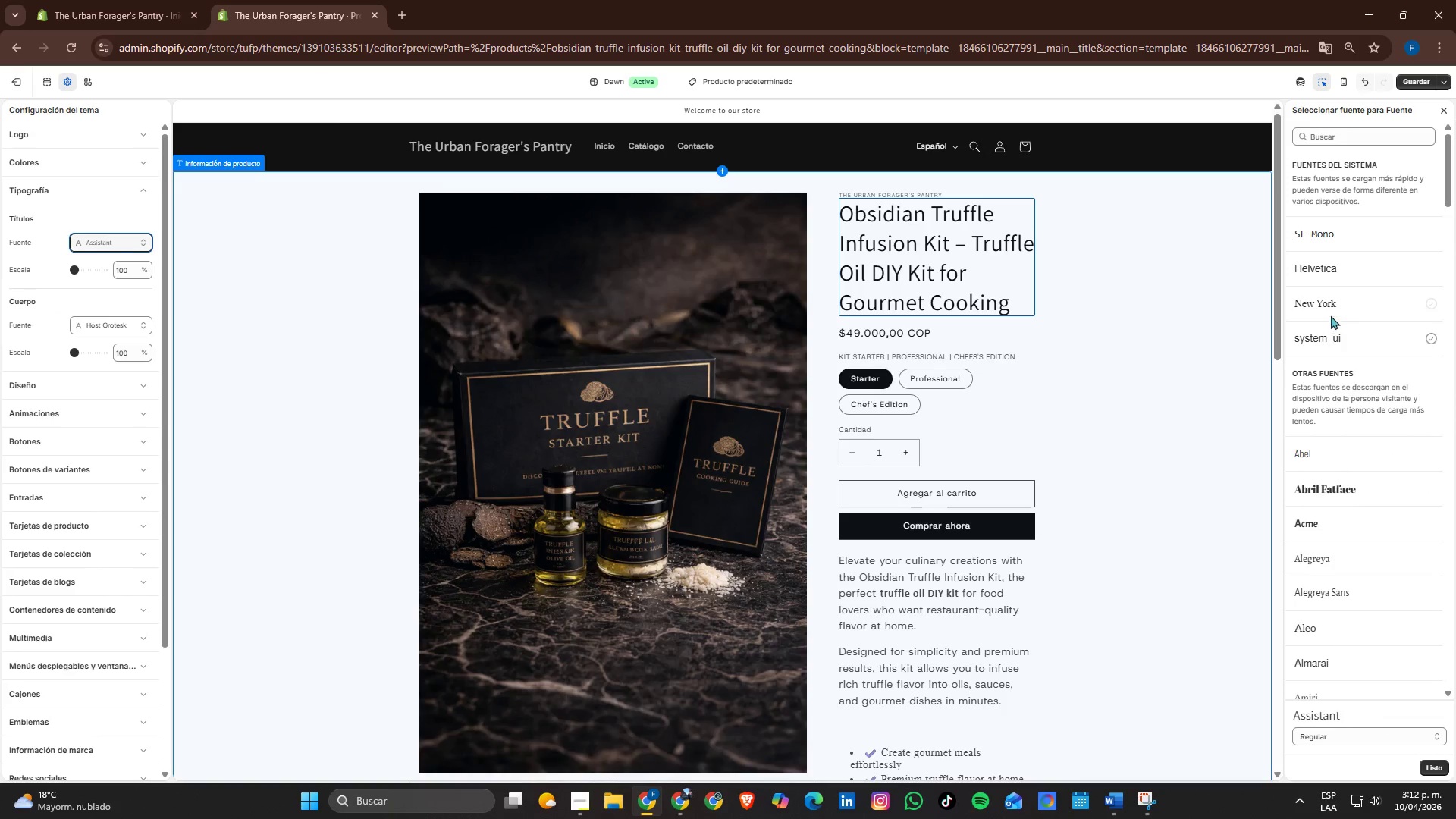 
left_click([1329, 300])
 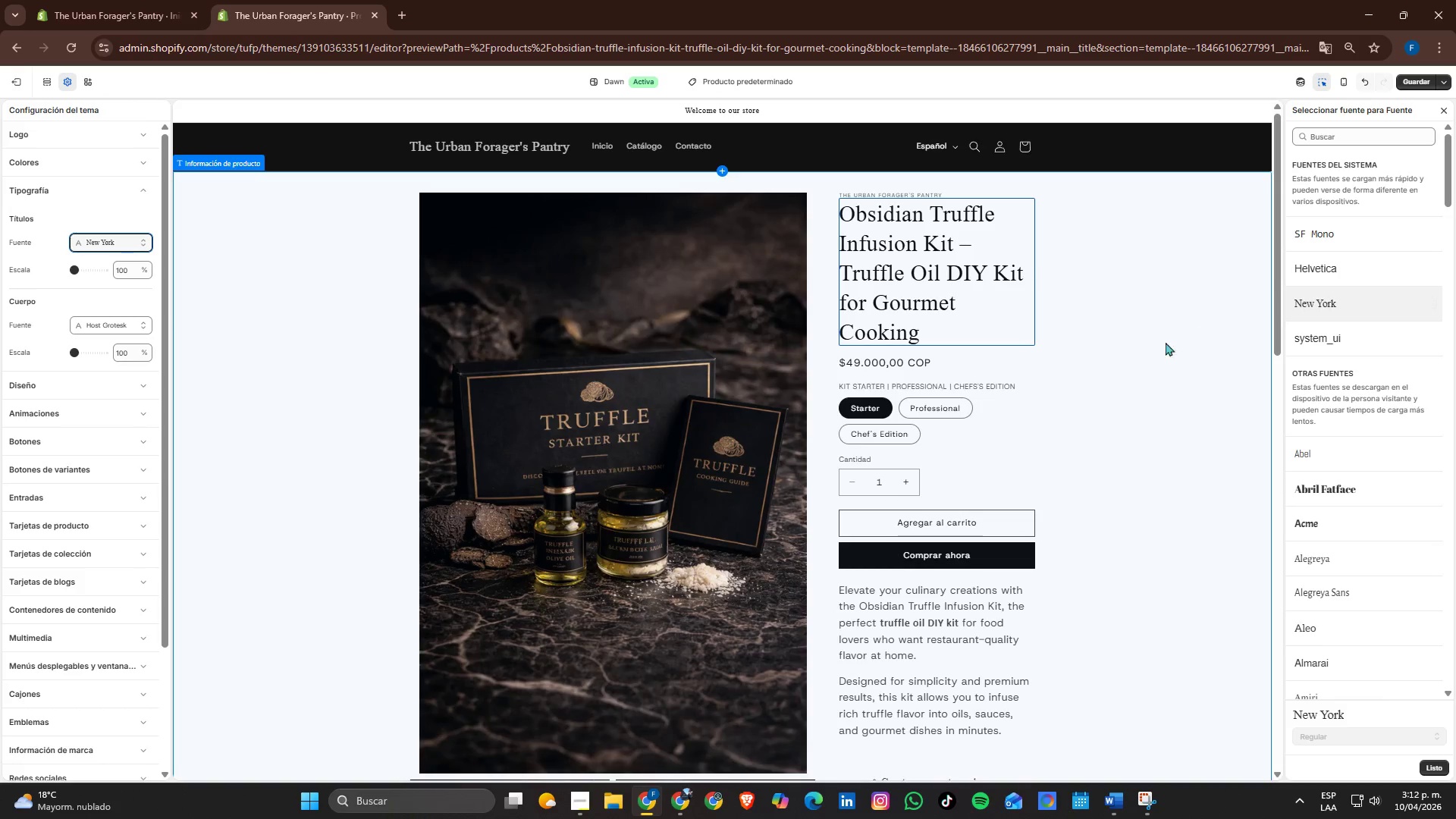 
scroll: coordinate [1136, 375], scroll_direction: down, amount: 1.0
 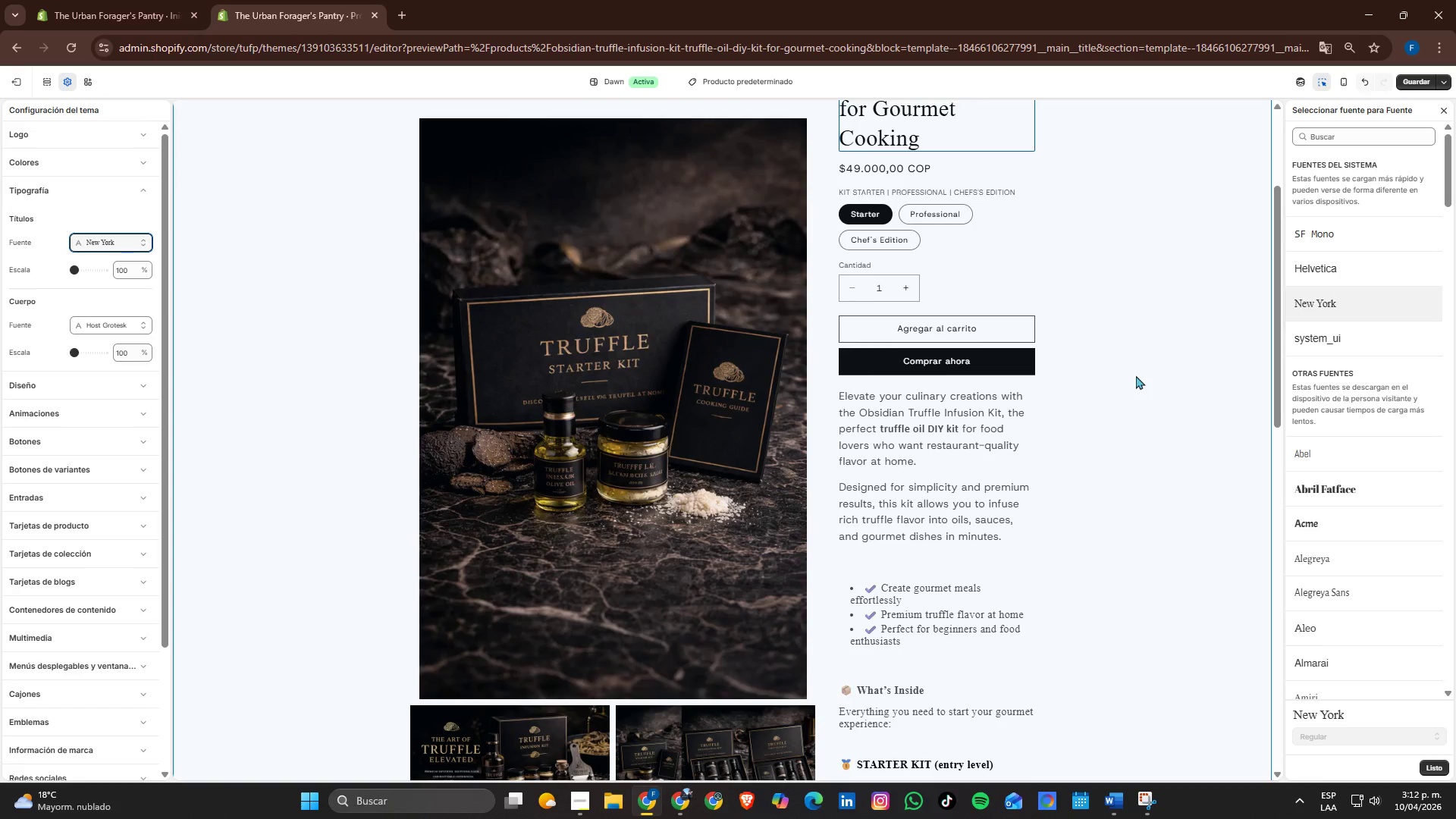 
scroll: coordinate [1136, 375], scroll_direction: up, amount: 1.0
 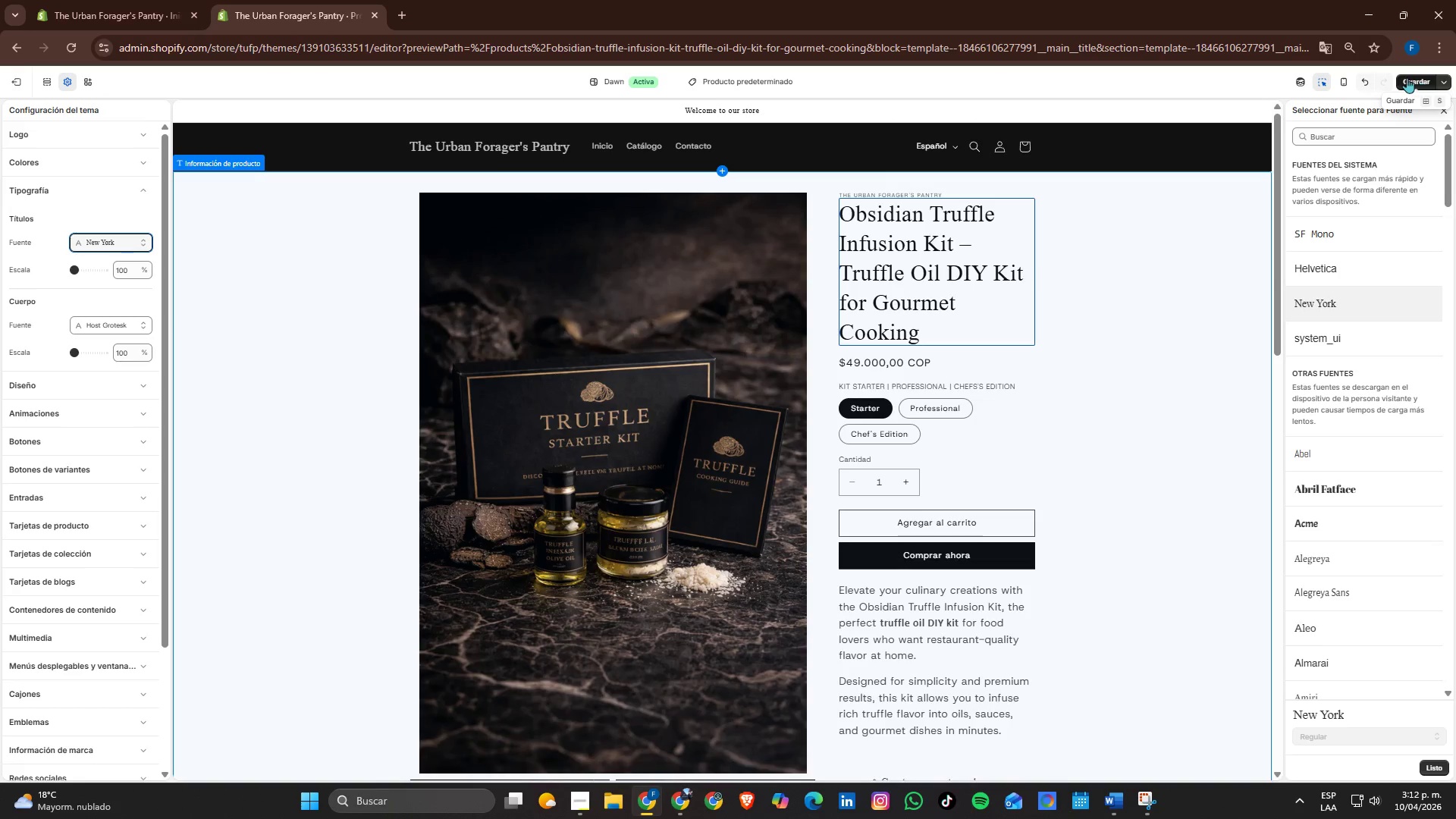 
left_click([1406, 77])
 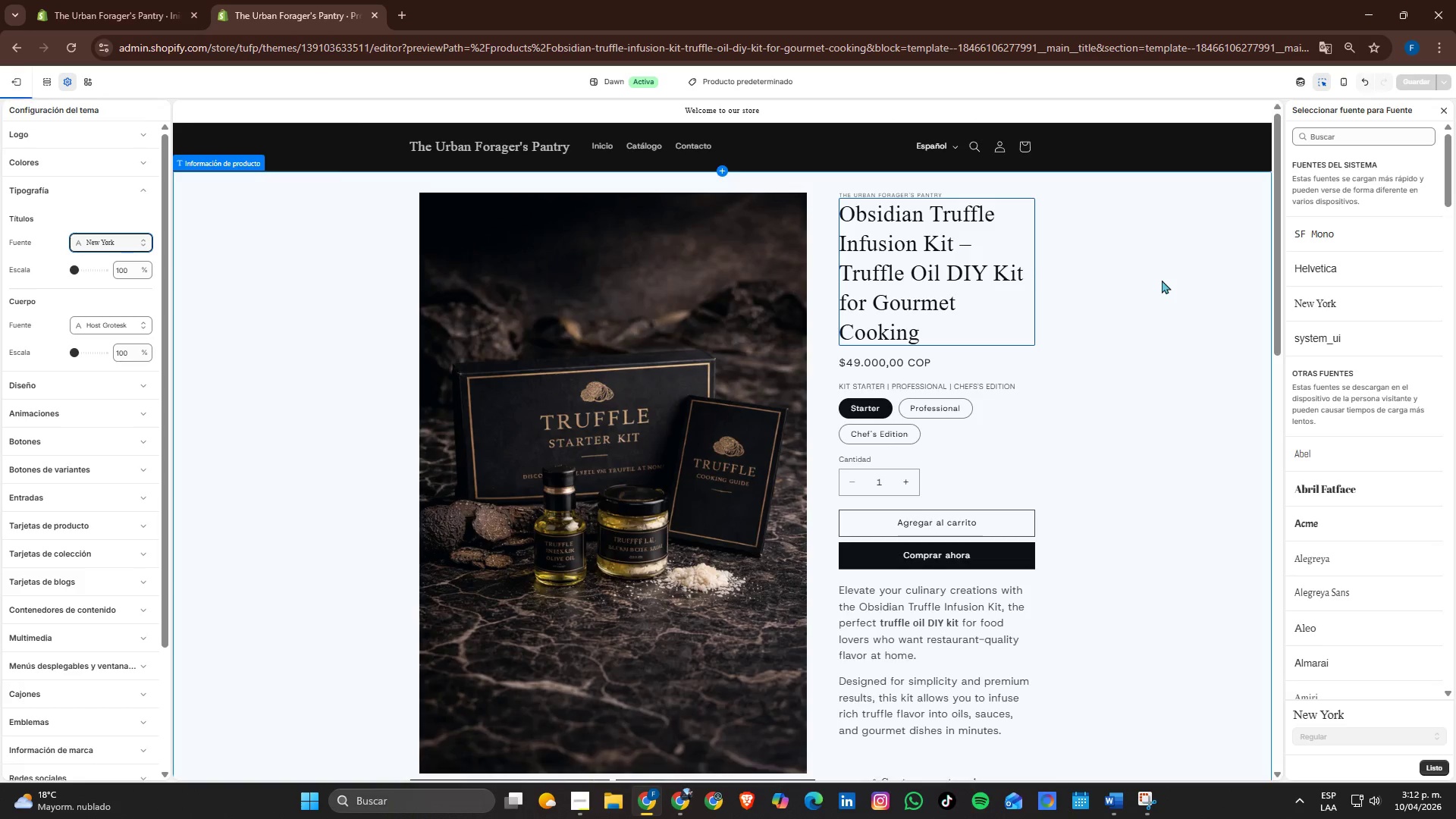 
scroll: coordinate [1161, 280], scroll_direction: down, amount: 1.0
 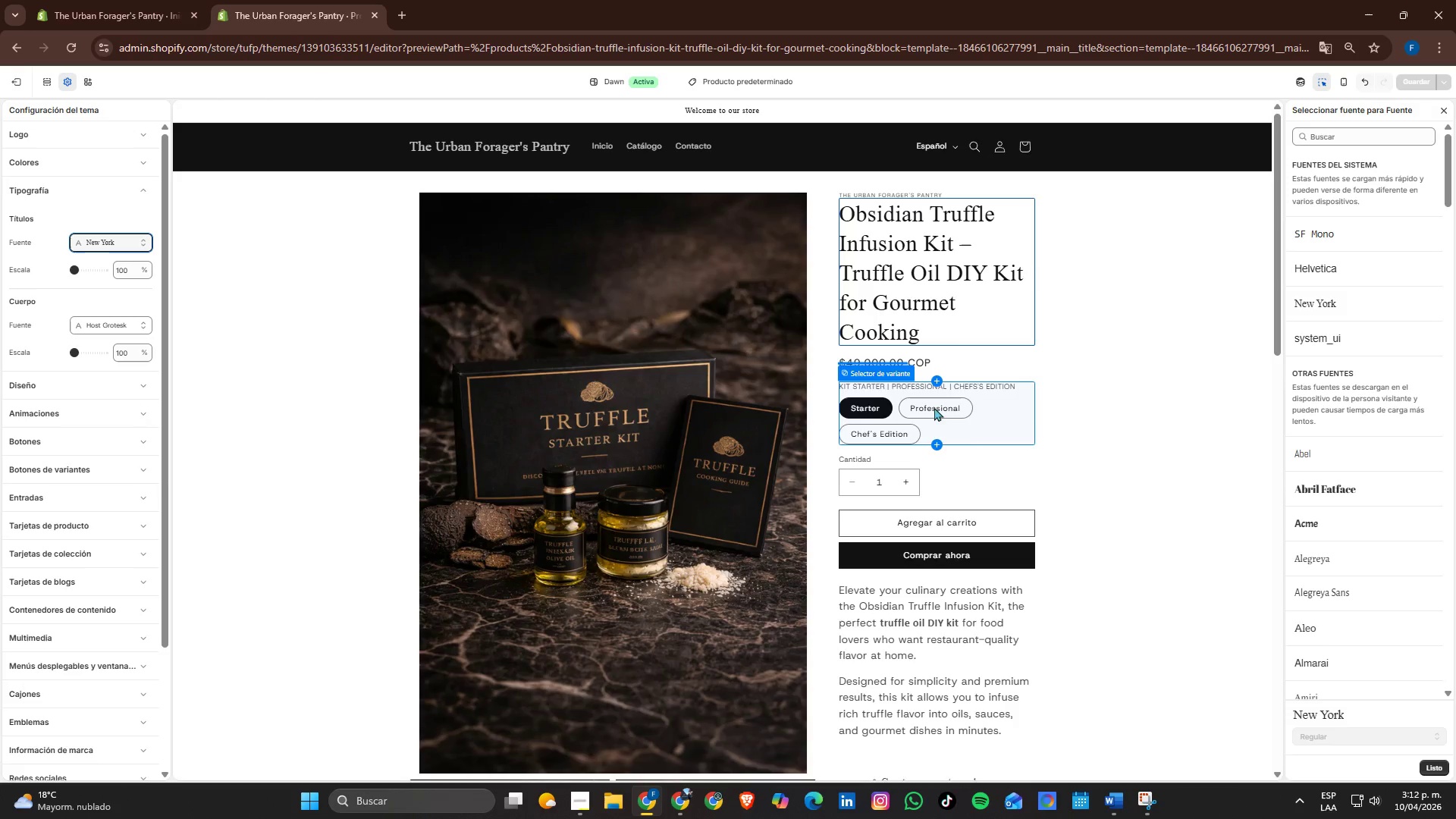 
wait(5.78)
 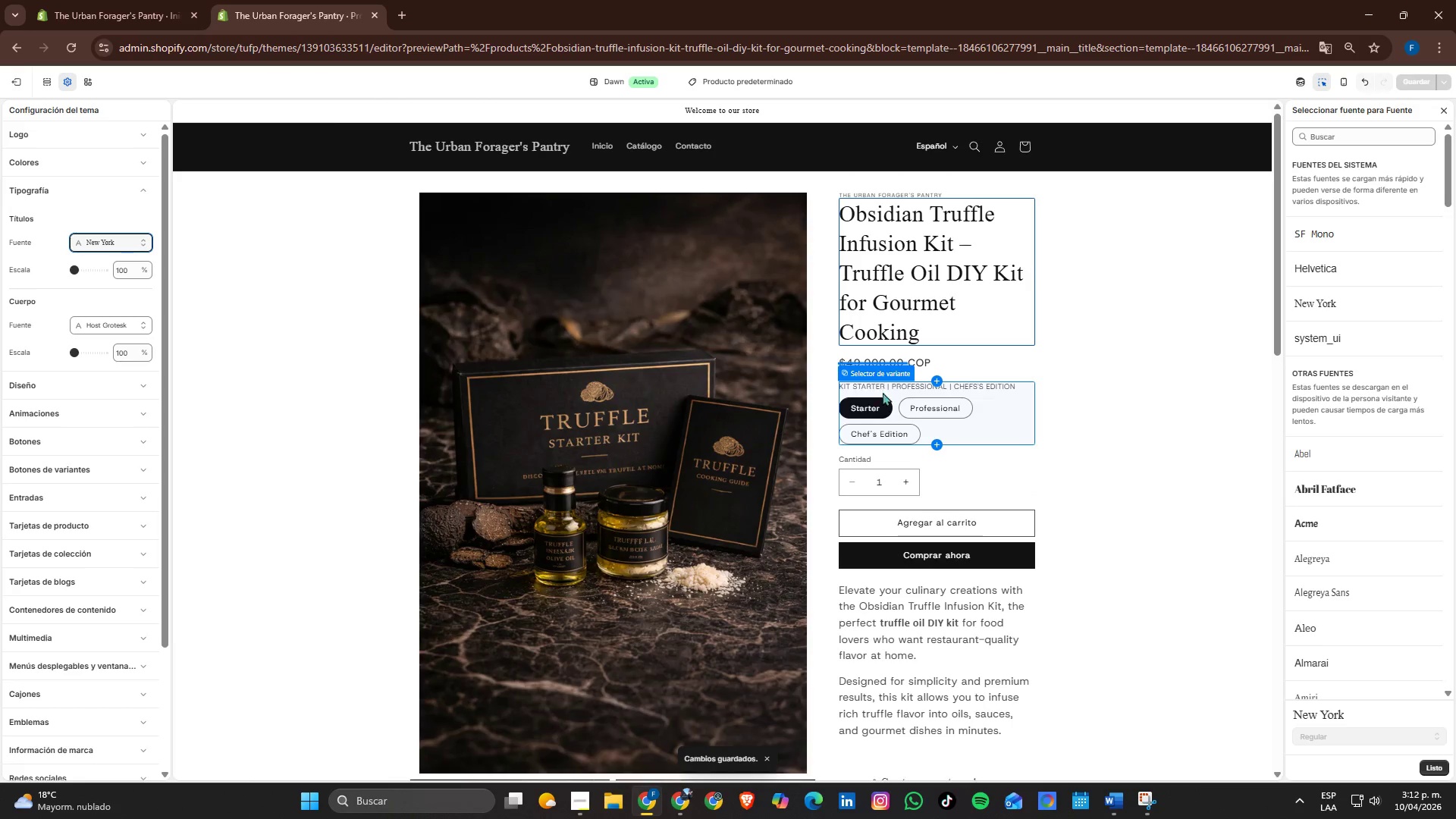 
scroll: coordinate [916, 488], scroll_direction: down, amount: 1.0
 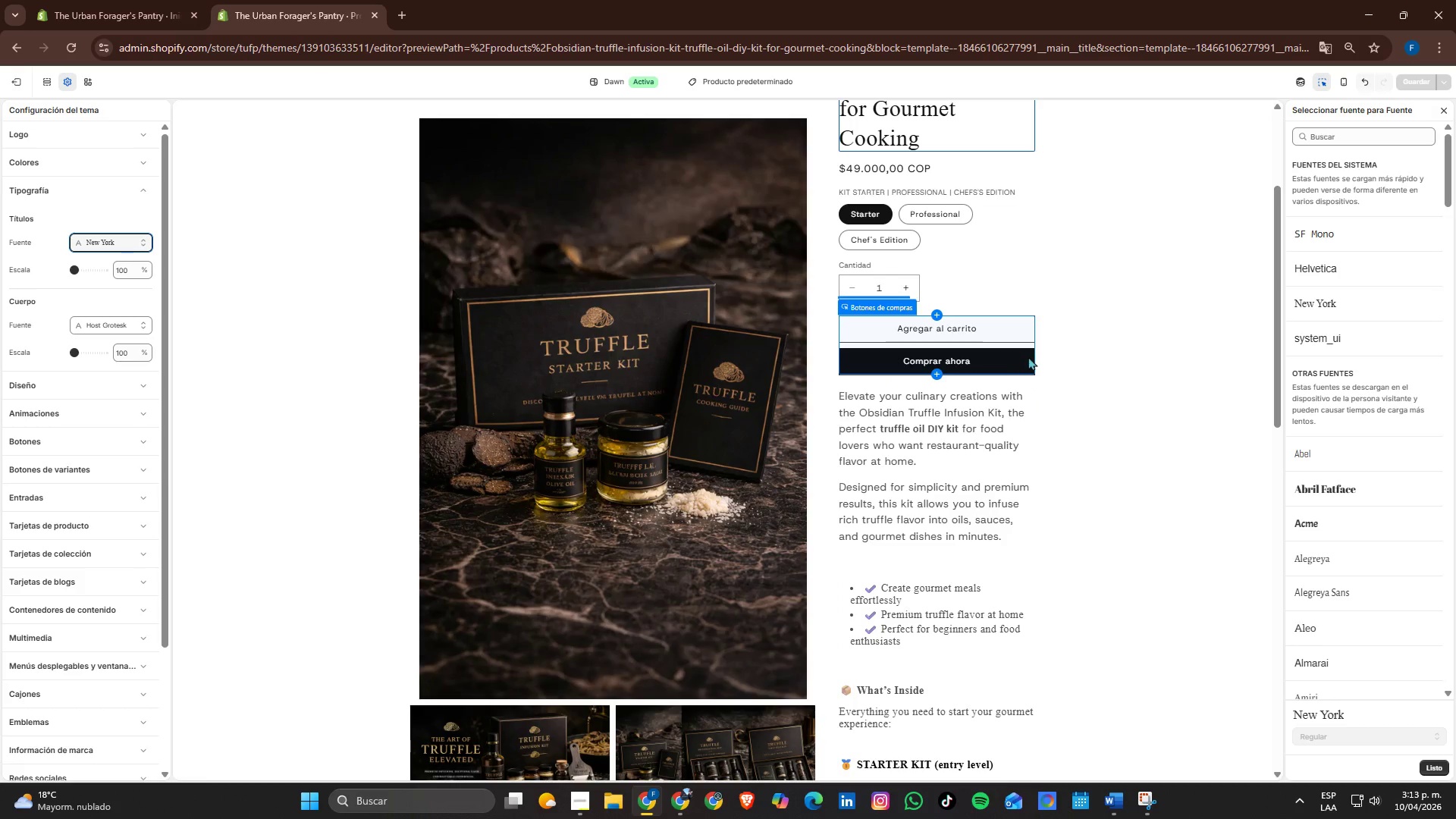 
left_click([1030, 356])
 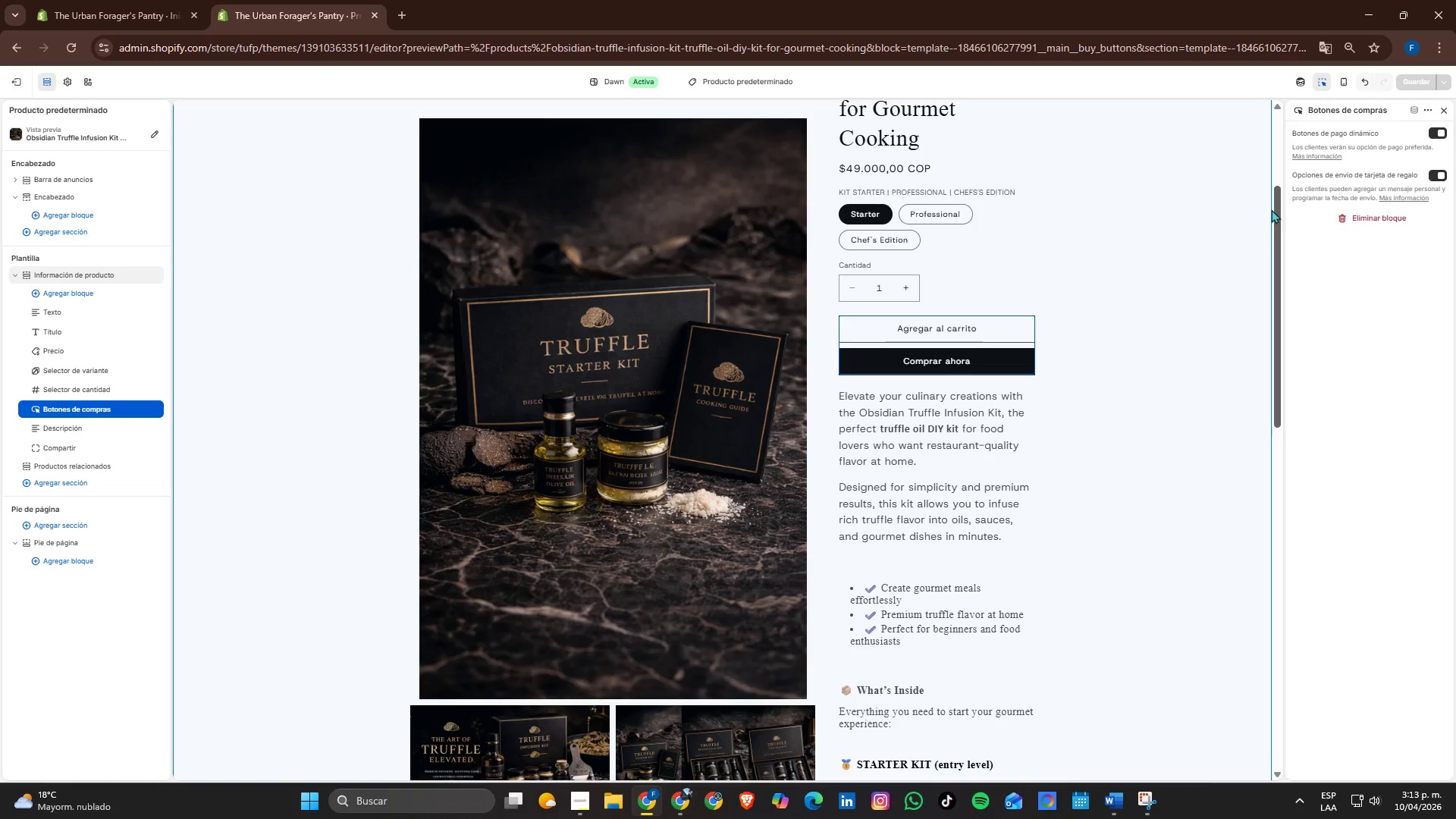 
wait(9.66)
 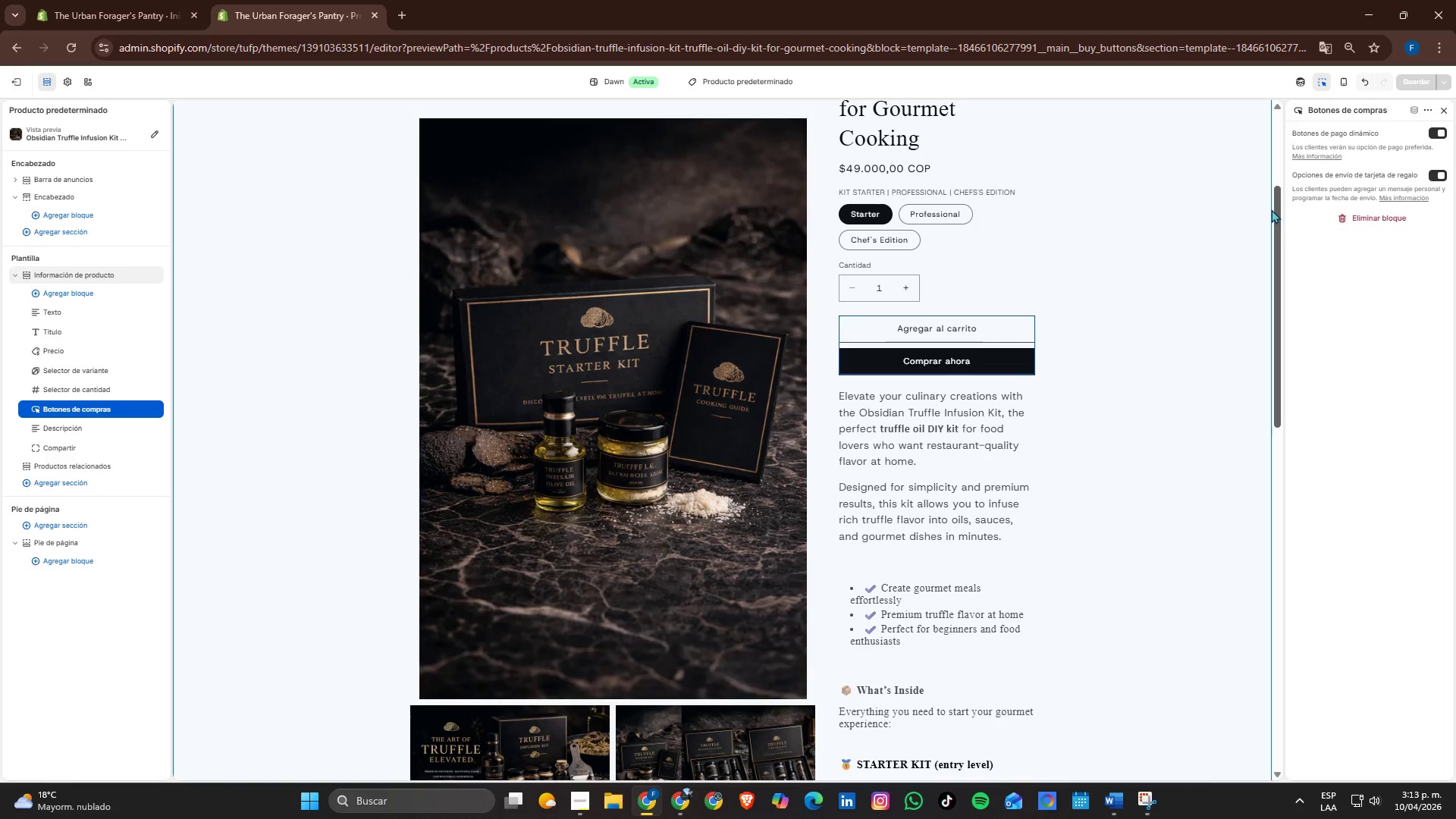 
scroll: coordinate [1175, 334], scroll_direction: down, amount: 3.0
 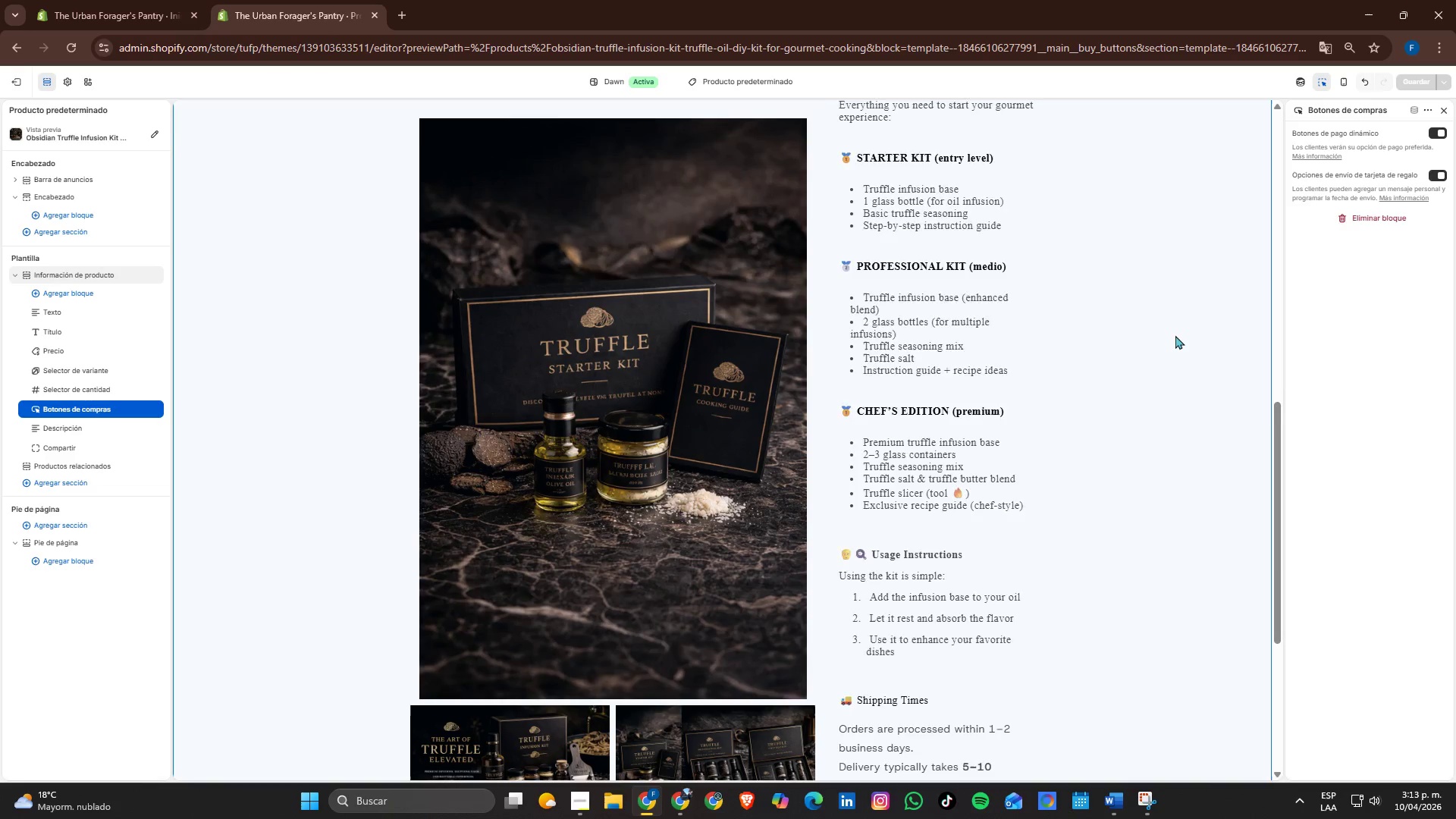 
scroll: coordinate [1175, 335], scroll_direction: up, amount: 3.0
 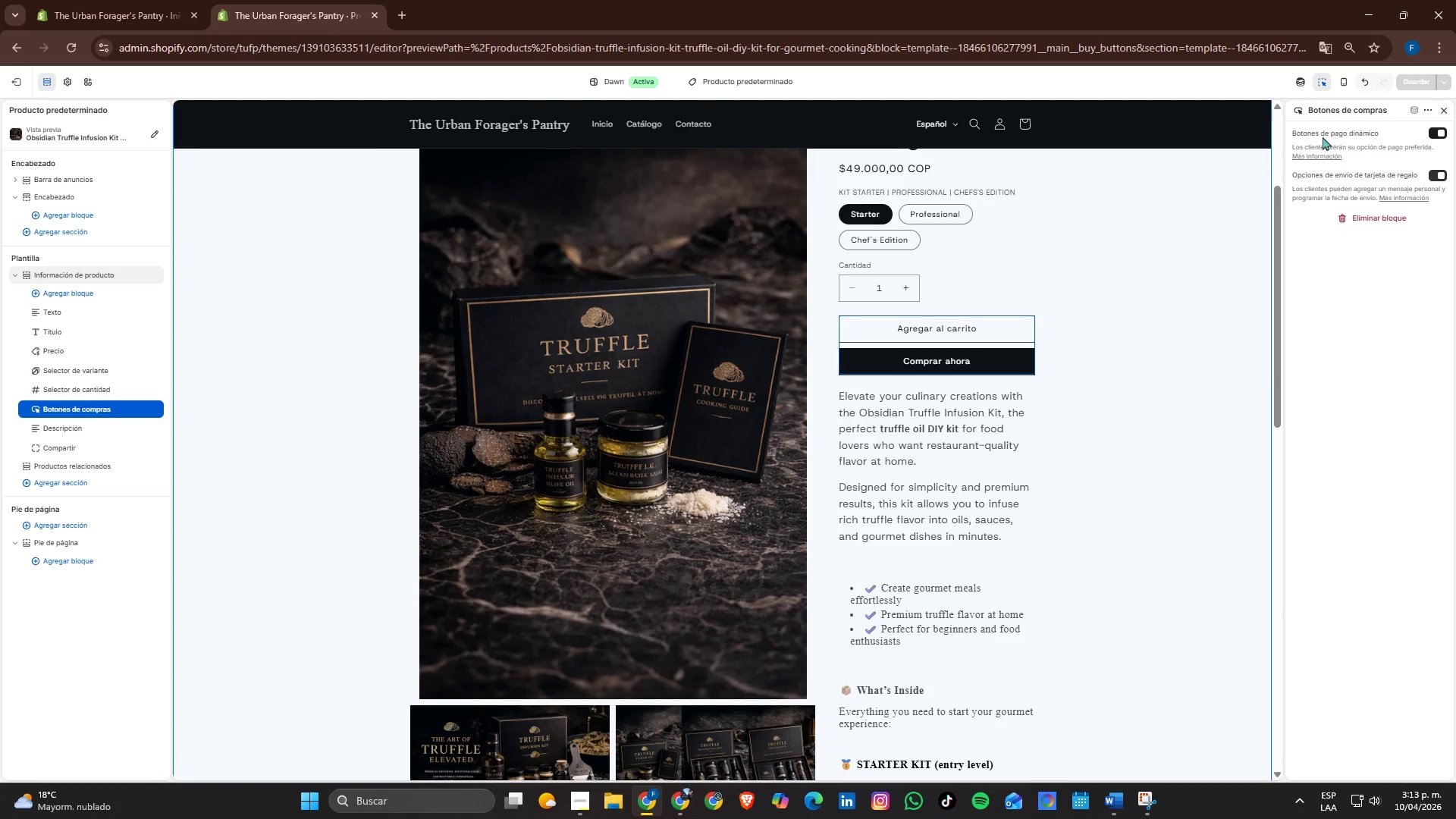 
scroll: coordinate [817, 450], scroll_direction: down, amount: 8.0
 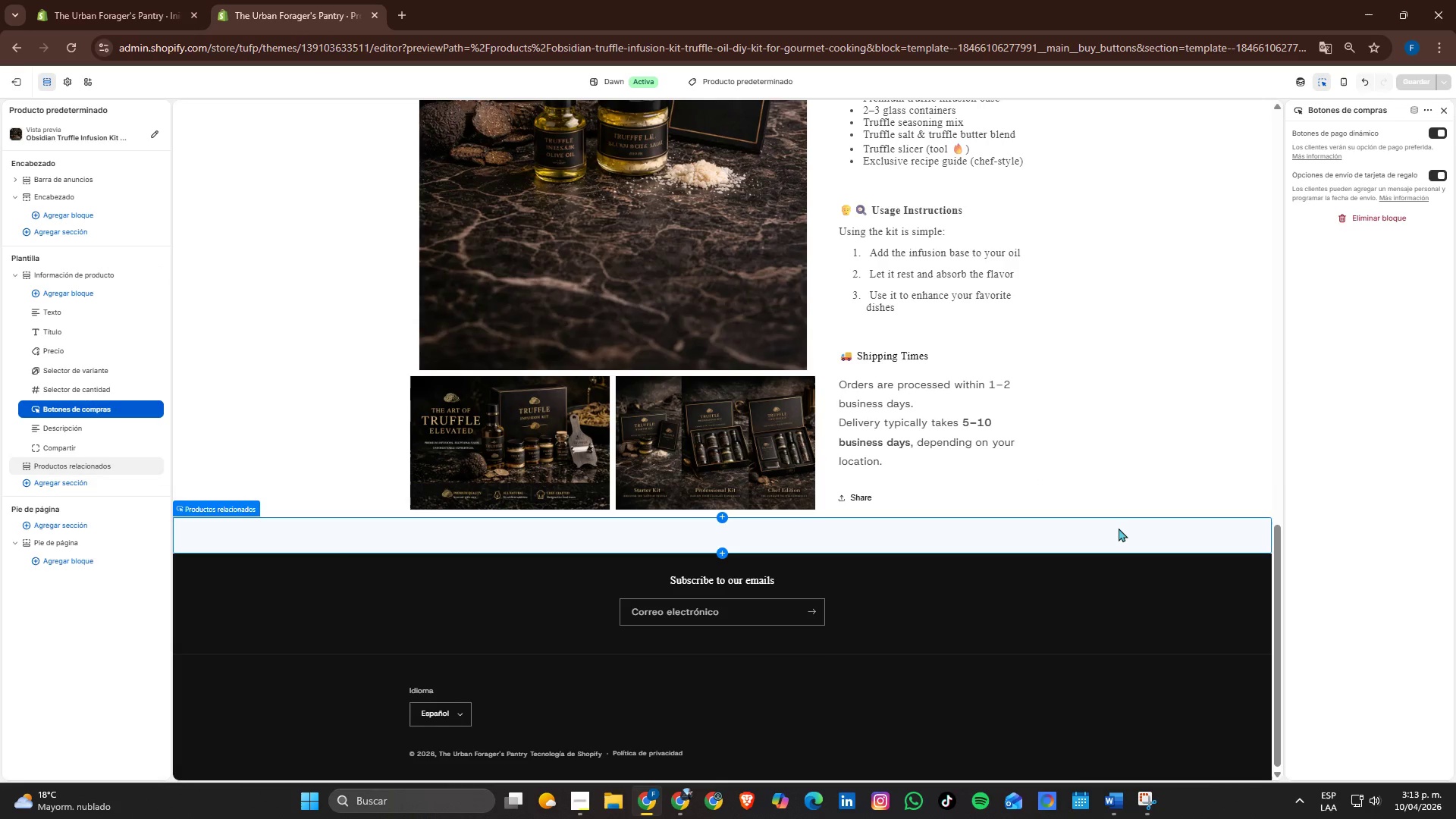 
scroll: coordinate [1121, 516], scroll_direction: up, amount: 6.0
 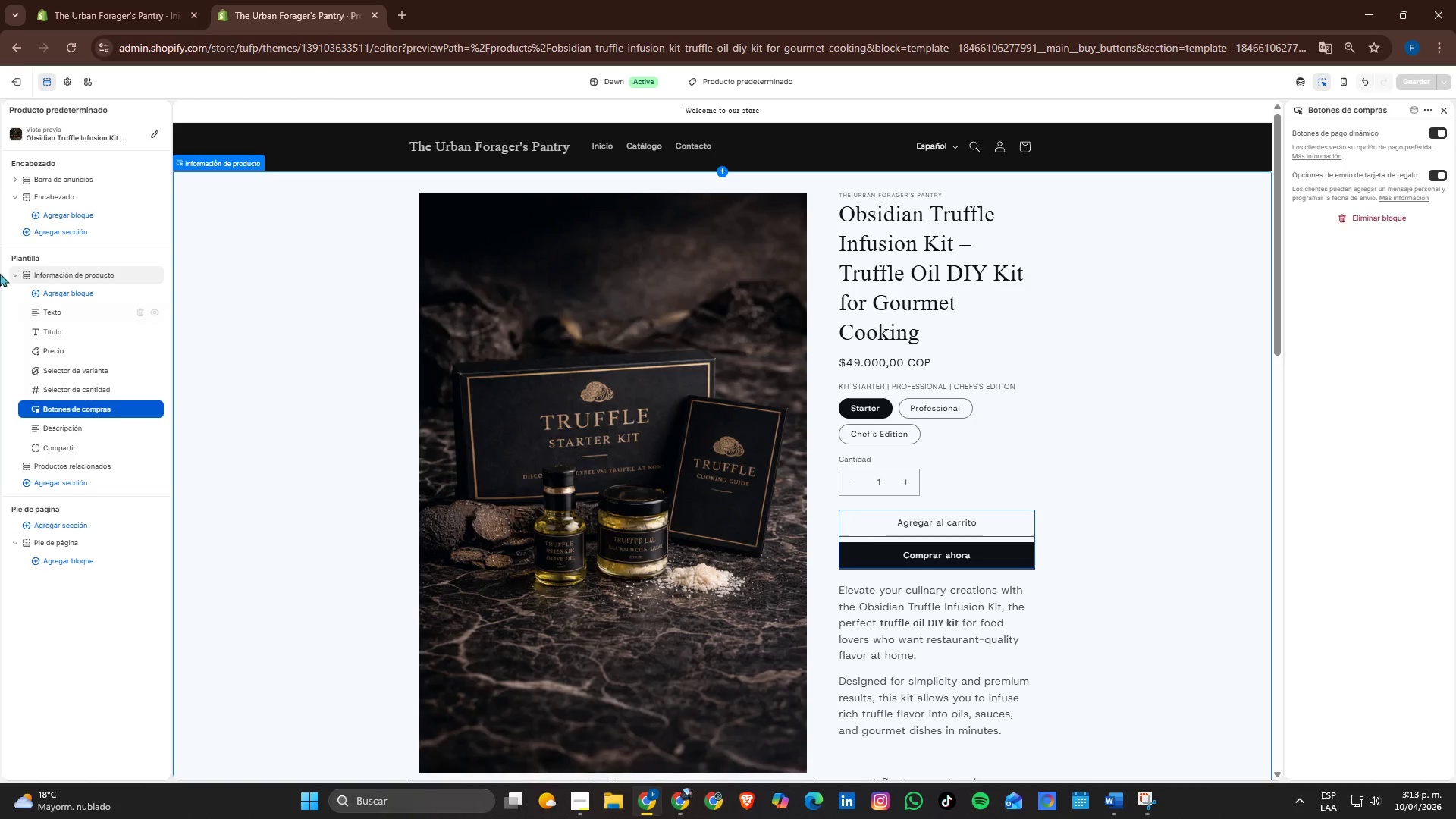 
scroll: coordinate [824, 469], scroll_direction: down, amount: 7.0
 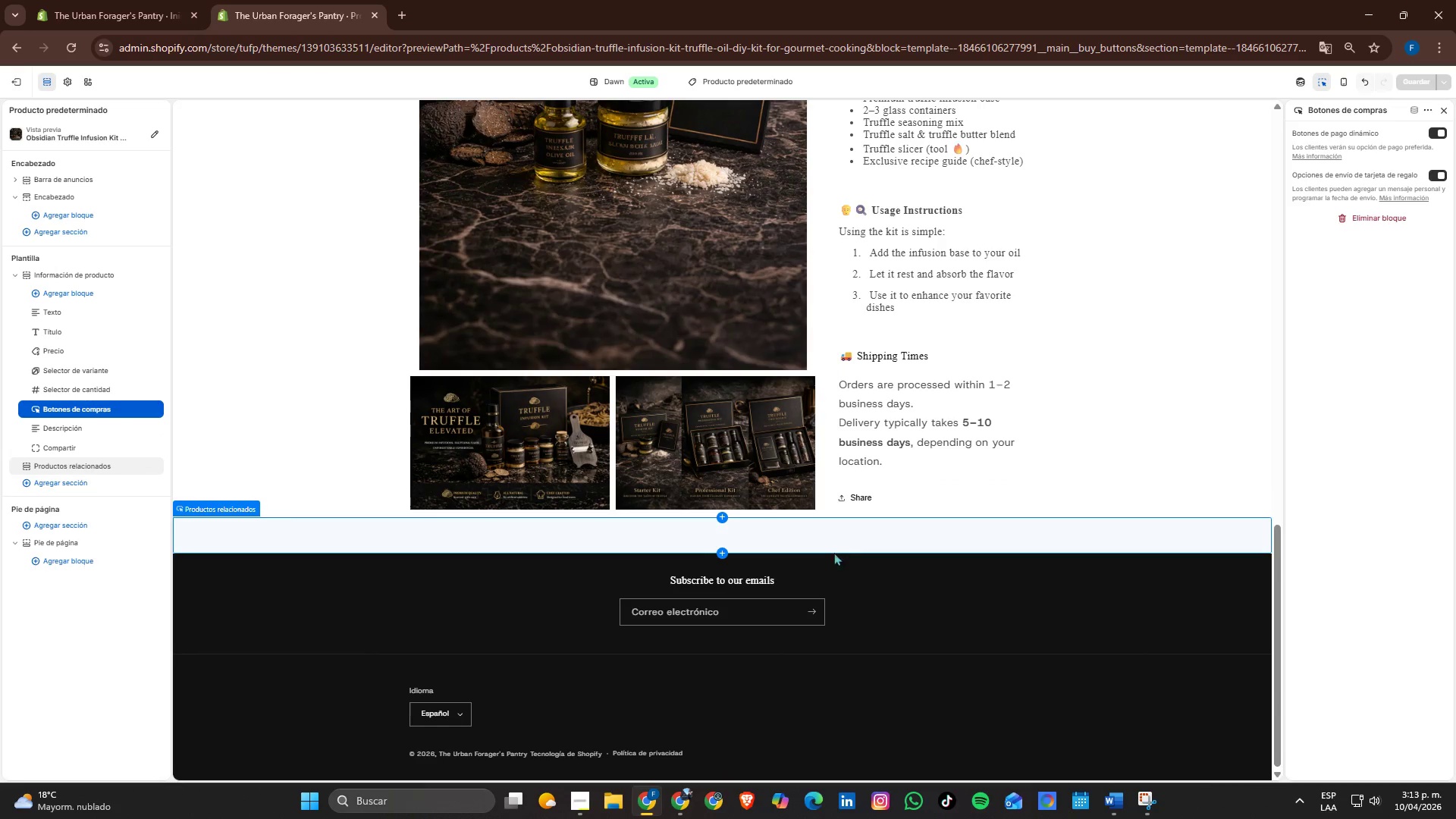 
left_click([723, 537])
 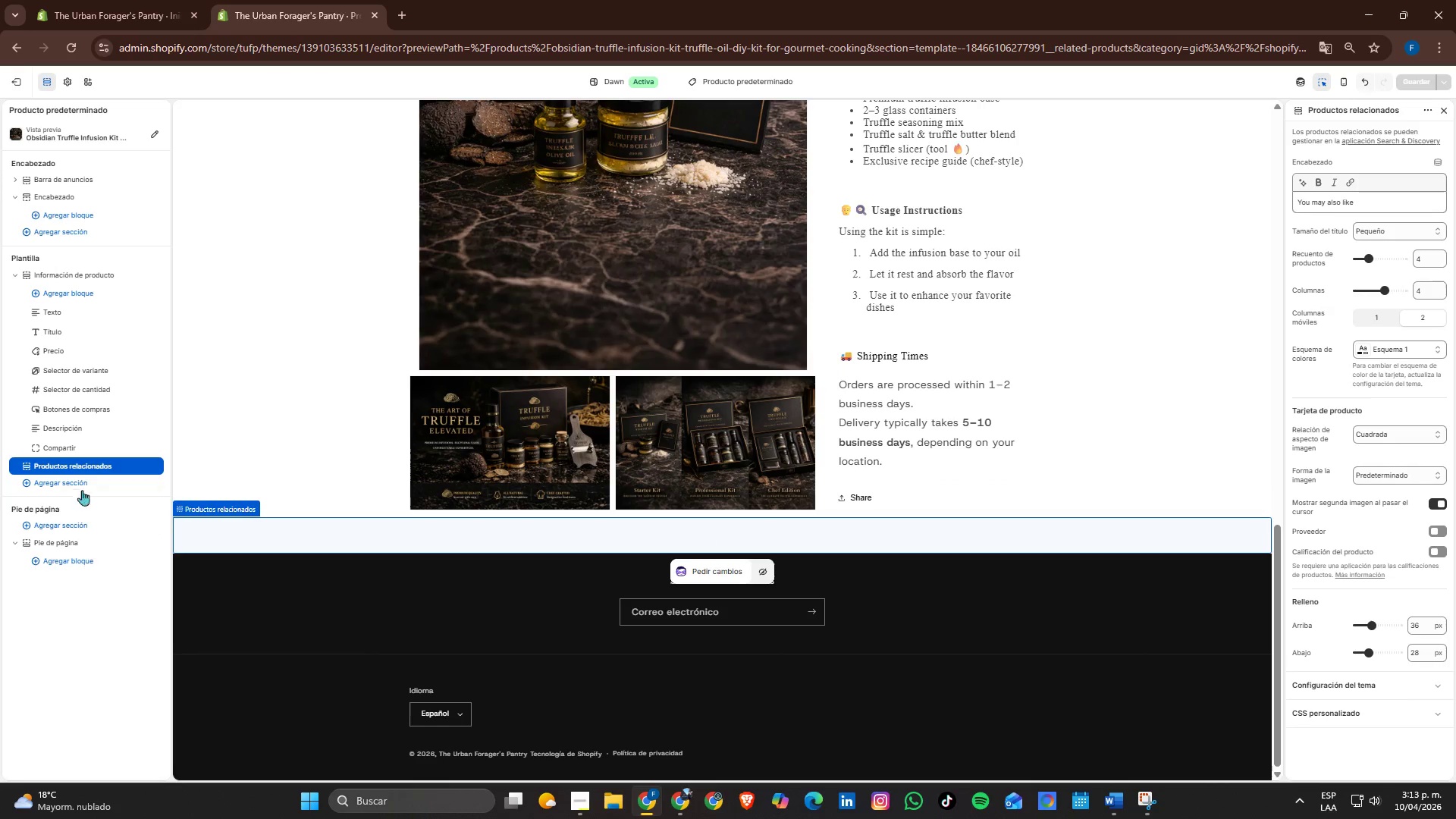 
left_click([65, 479])
 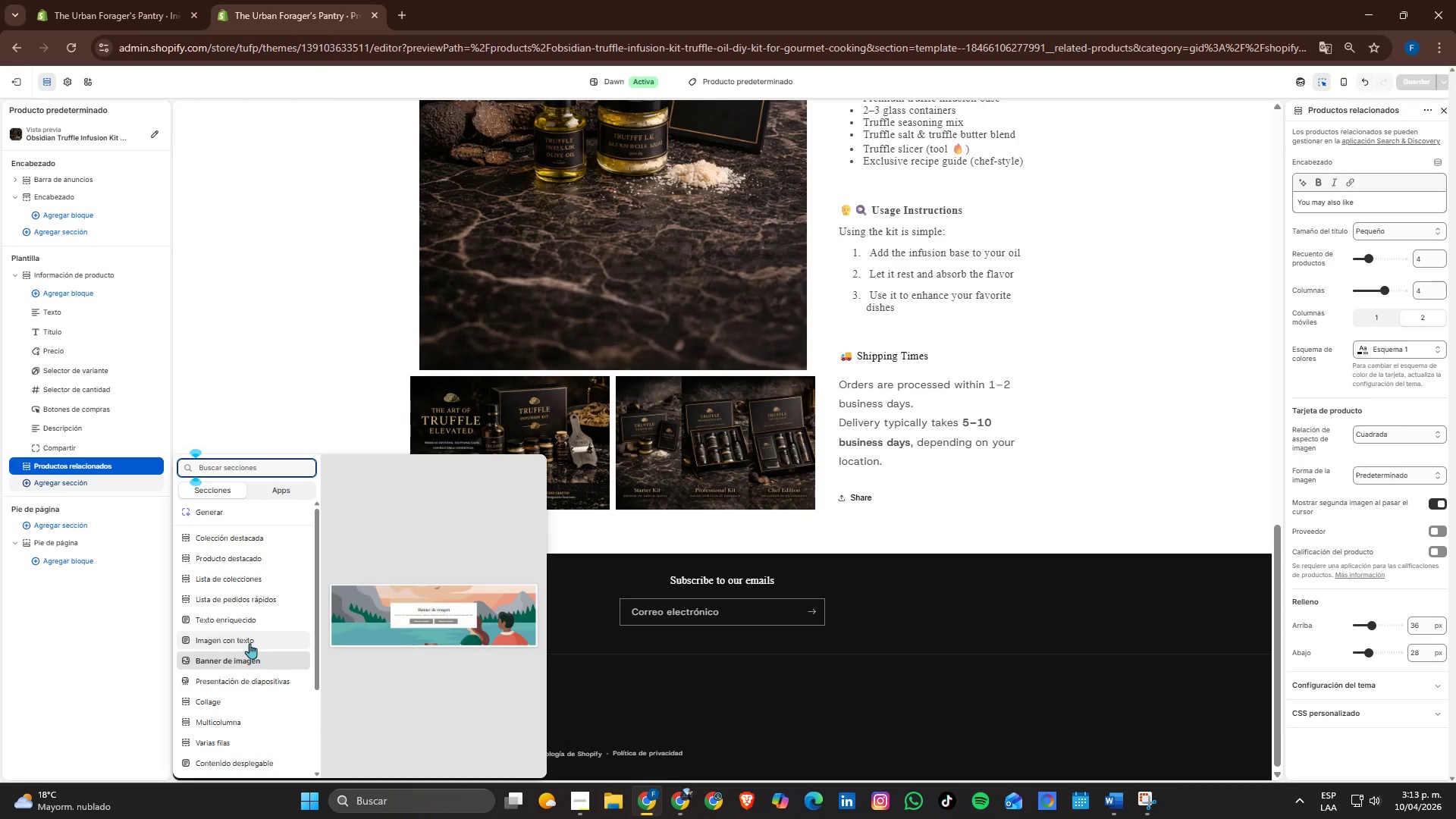 
left_click([249, 641])
 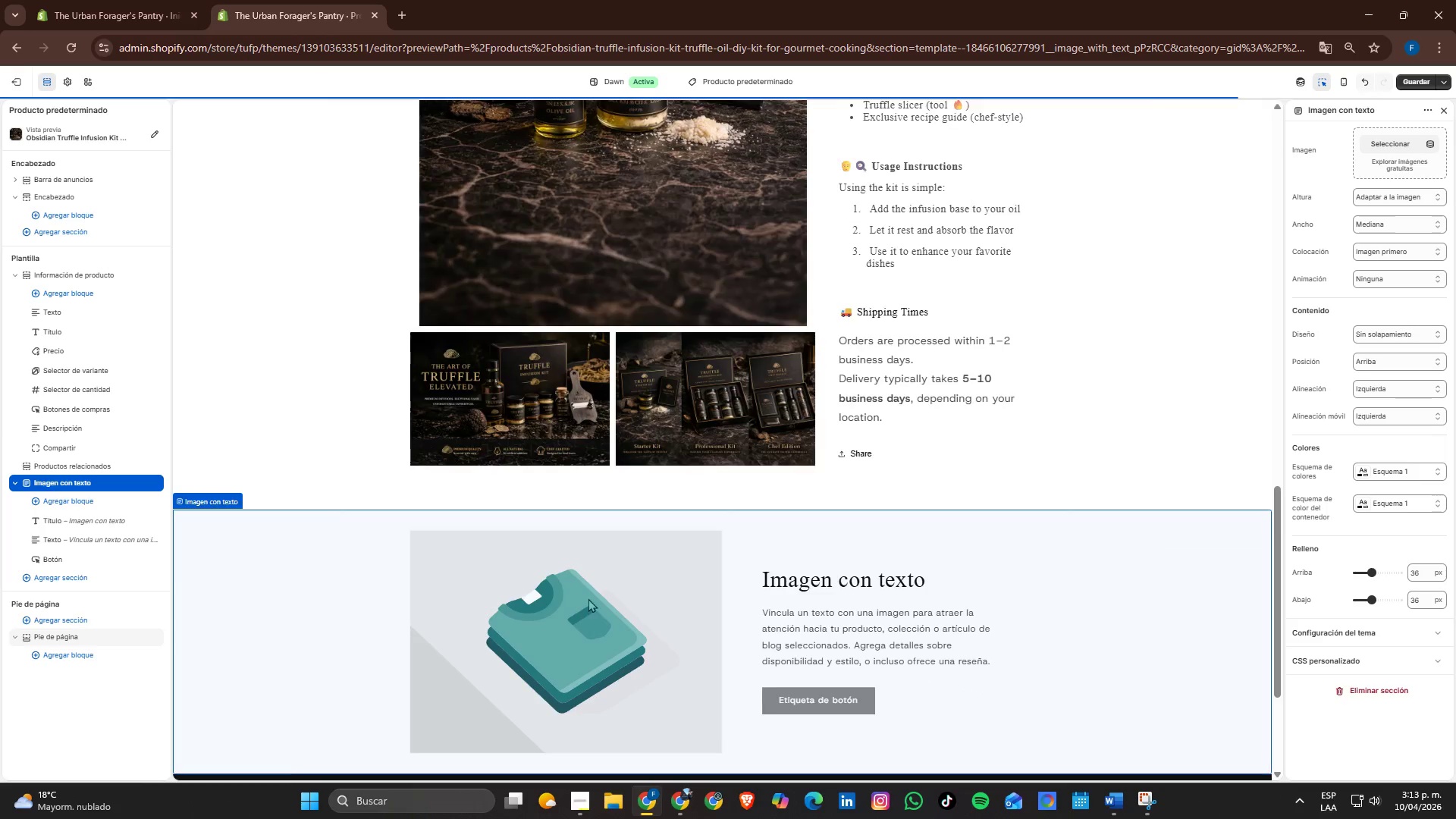 
scroll: coordinate [585, 601], scroll_direction: up, amount: 3.0
 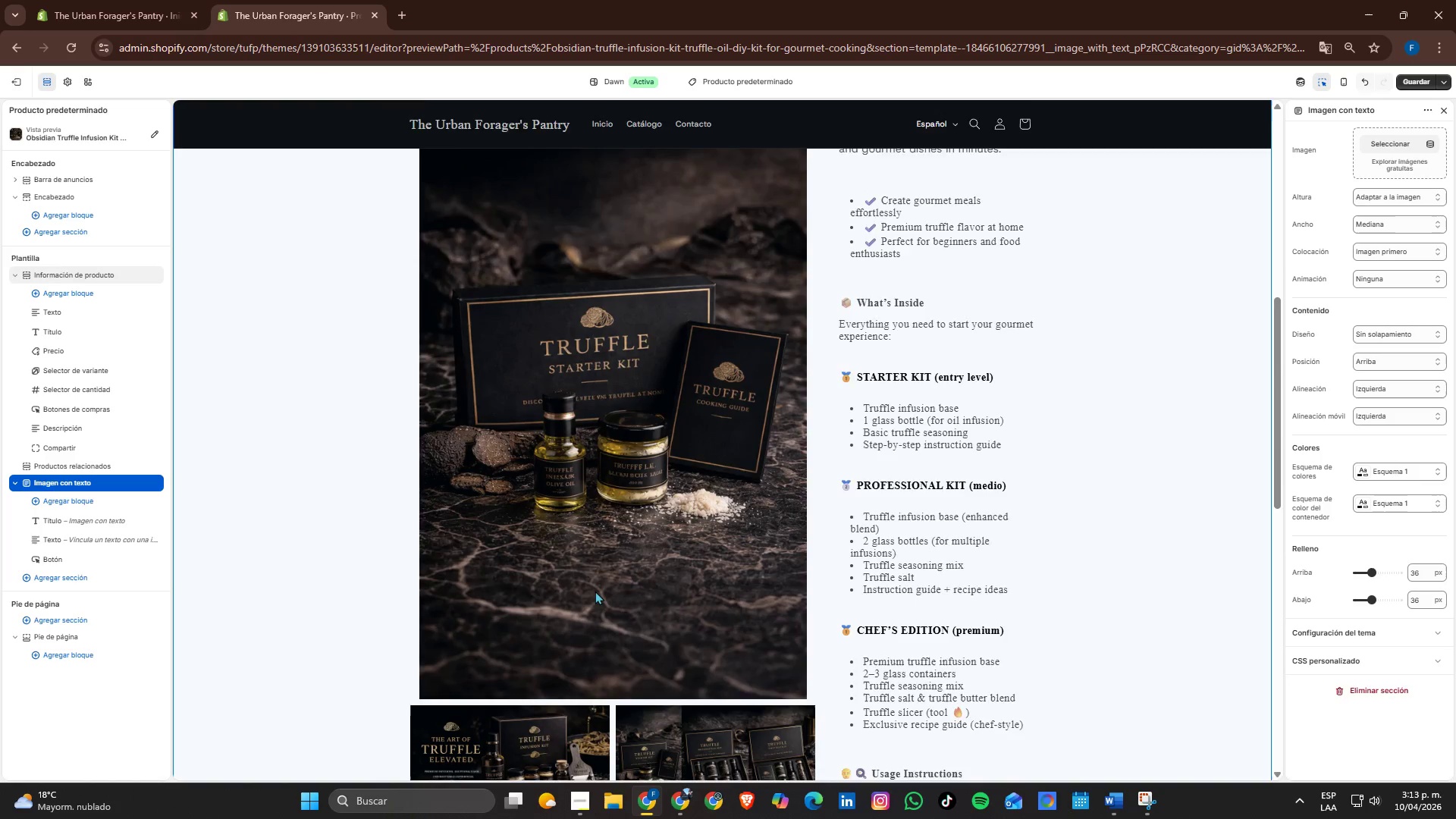 
scroll: coordinate [584, 596], scroll_direction: down, amount: 3.0
 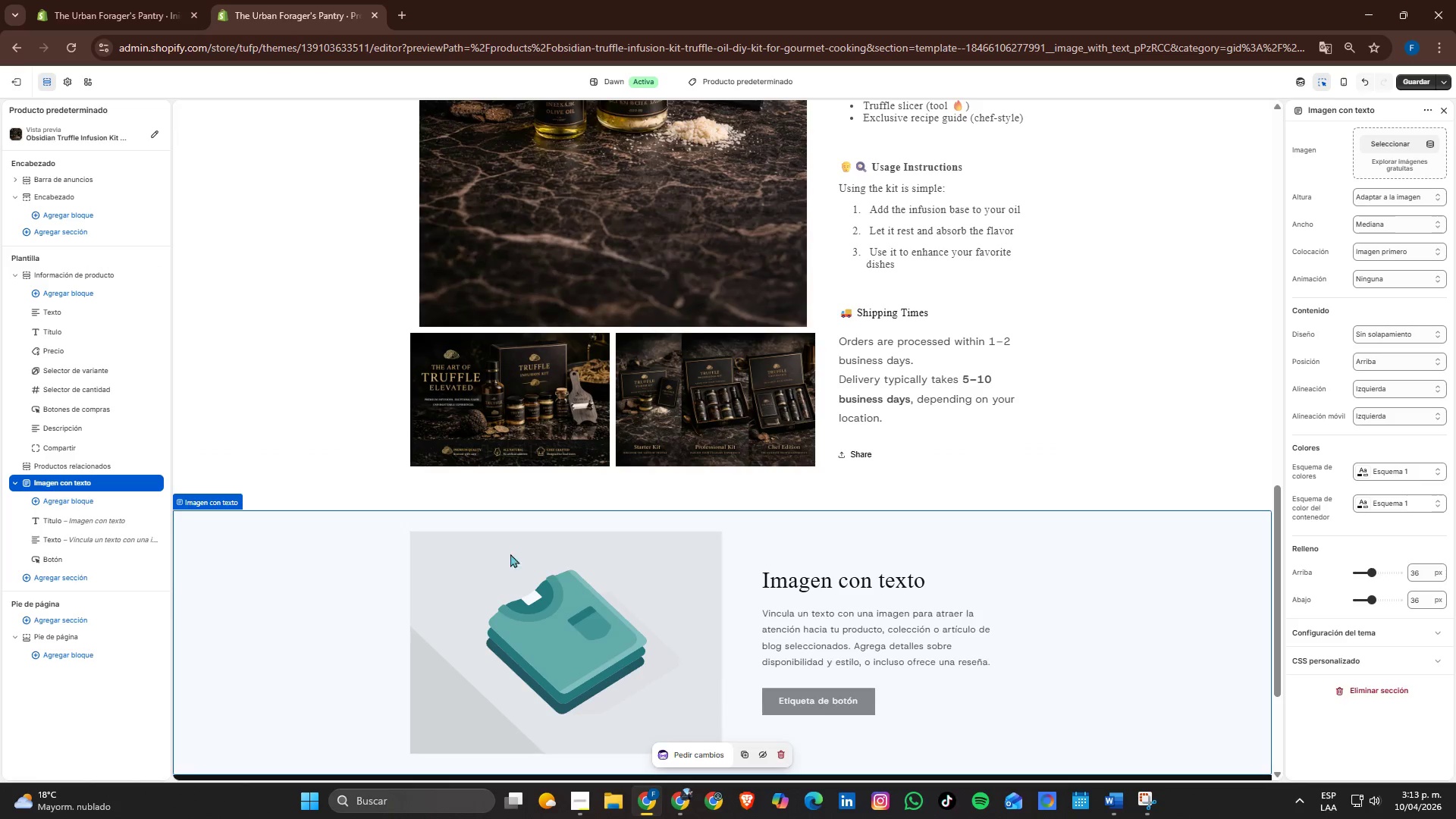 
scroll: coordinate [381, 544], scroll_direction: up, amount: 2.0
 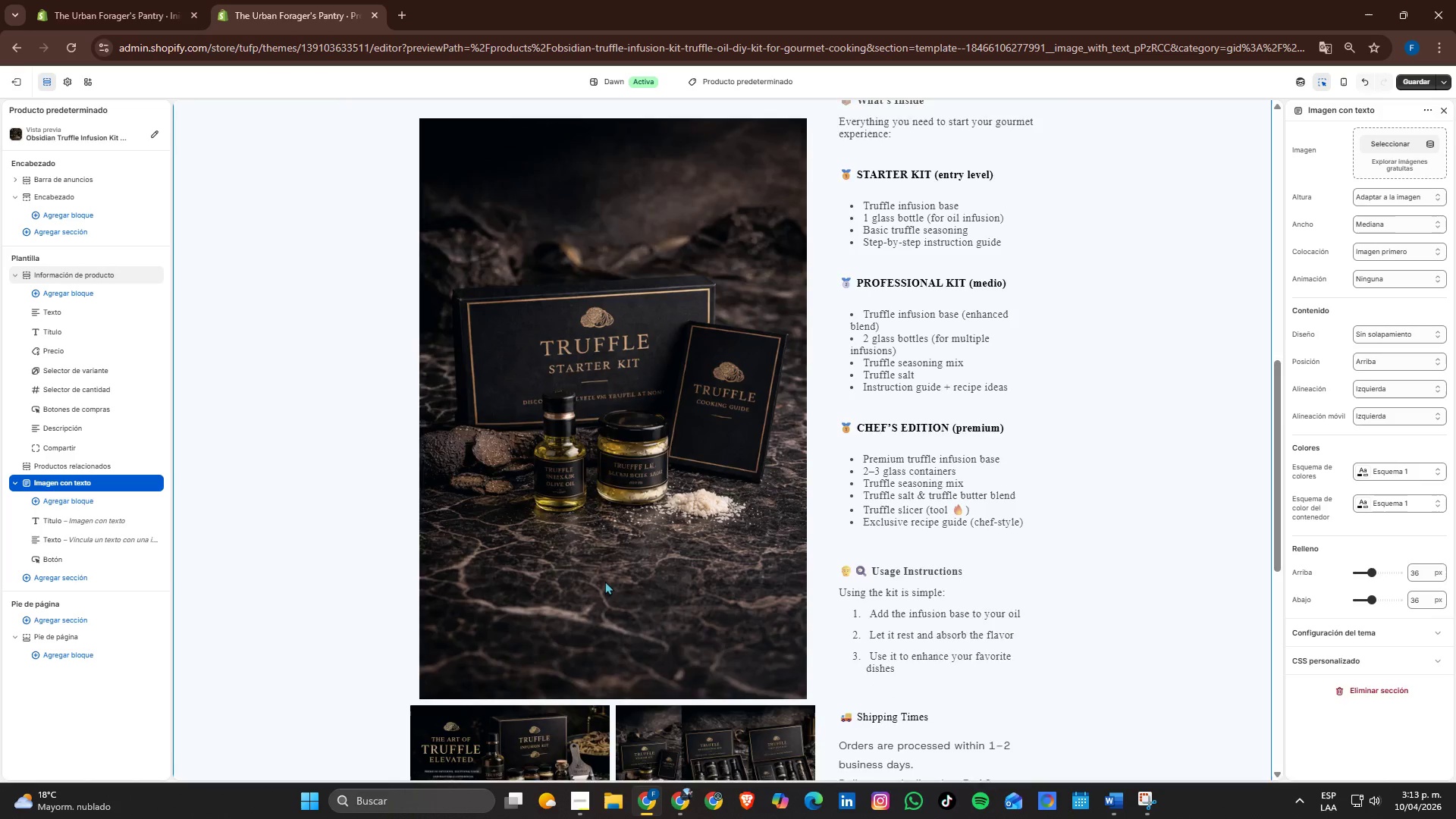 
scroll: coordinate [605, 581], scroll_direction: down, amount: 1.0
 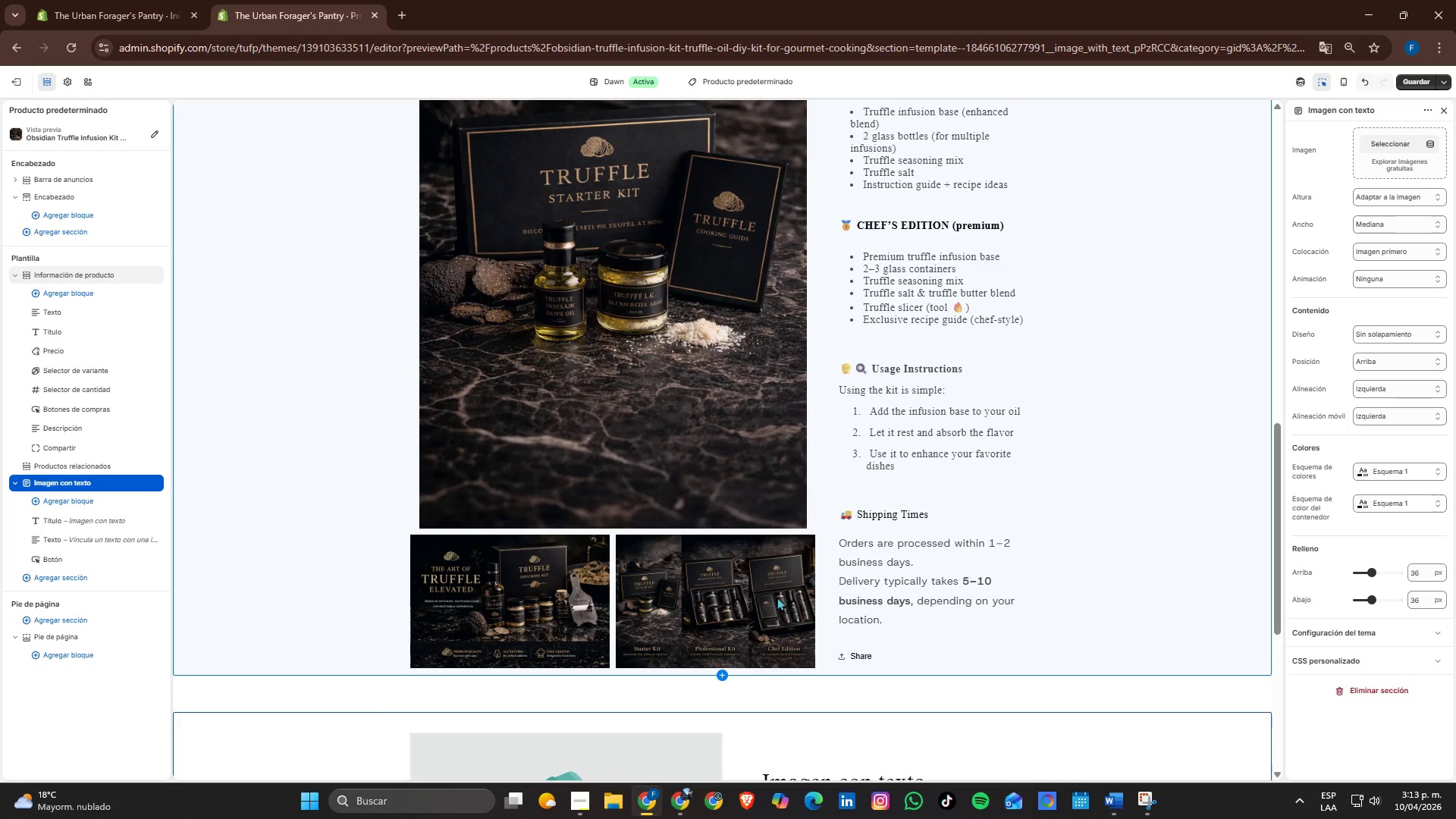 
scroll: coordinate [778, 597], scroll_direction: up, amount: 2.0
 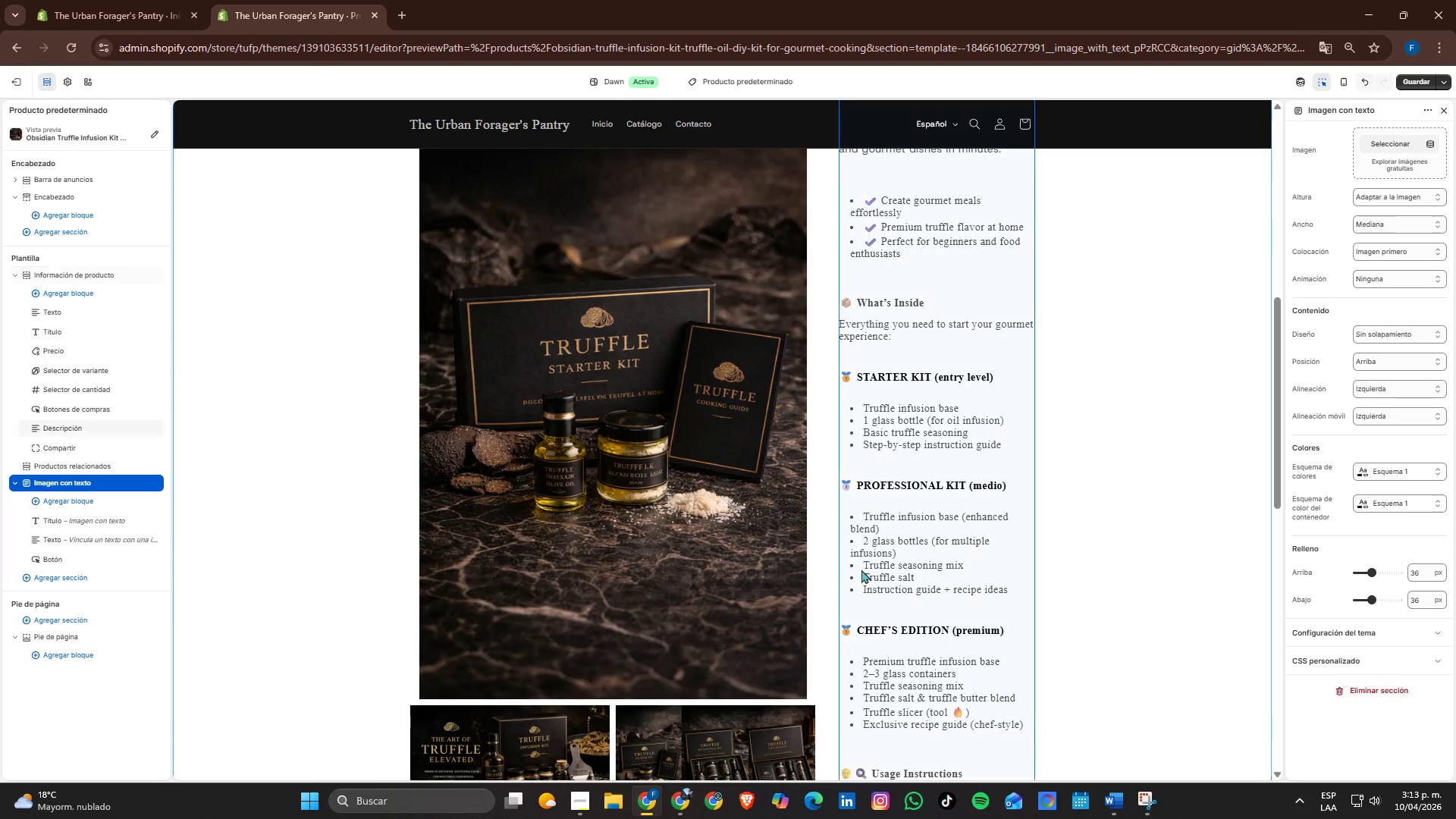 
scroll: coordinate [861, 570], scroll_direction: down, amount: 1.0
 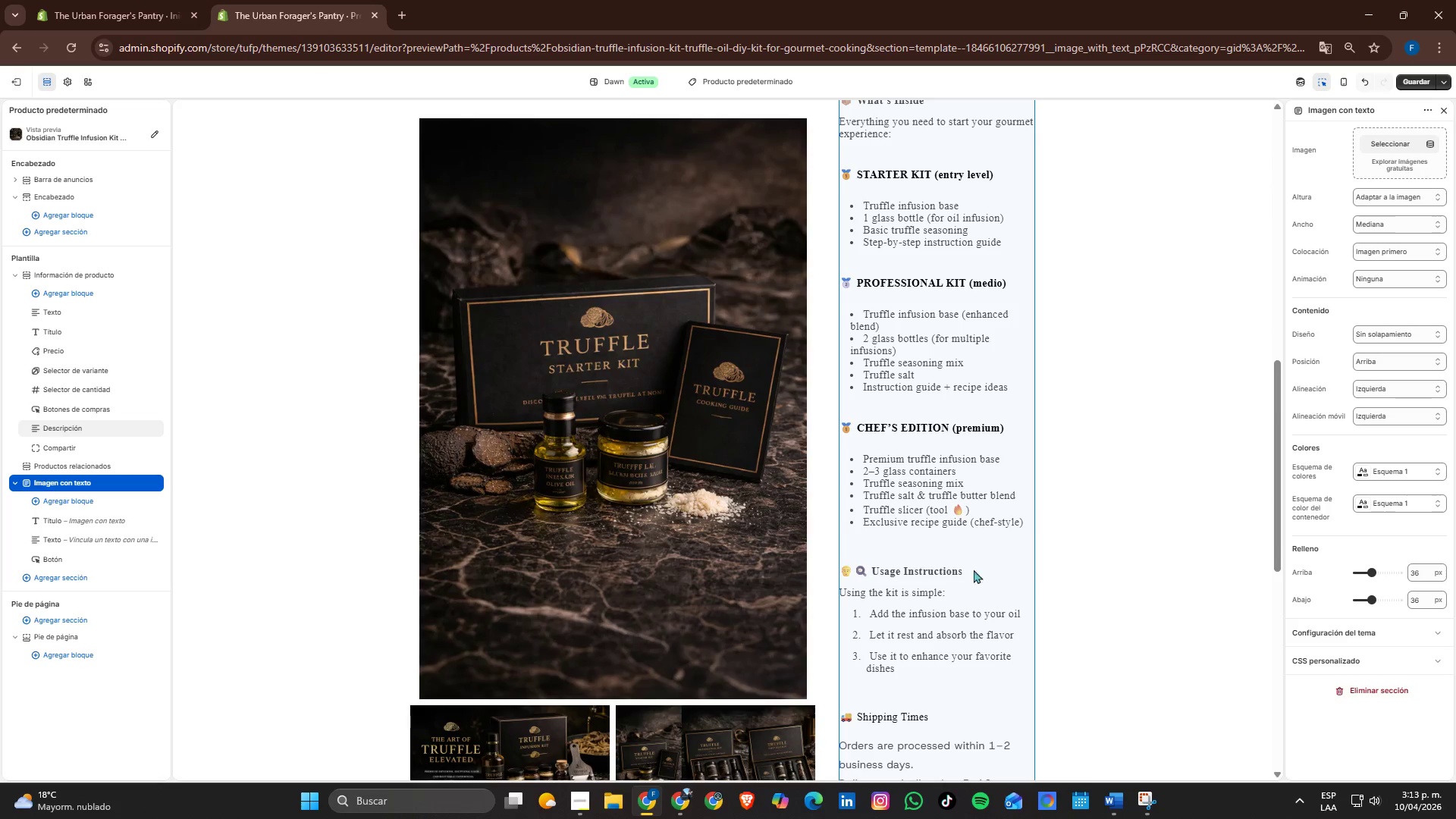 
scroll: coordinate [874, 526], scroll_direction: up, amount: 8.0
 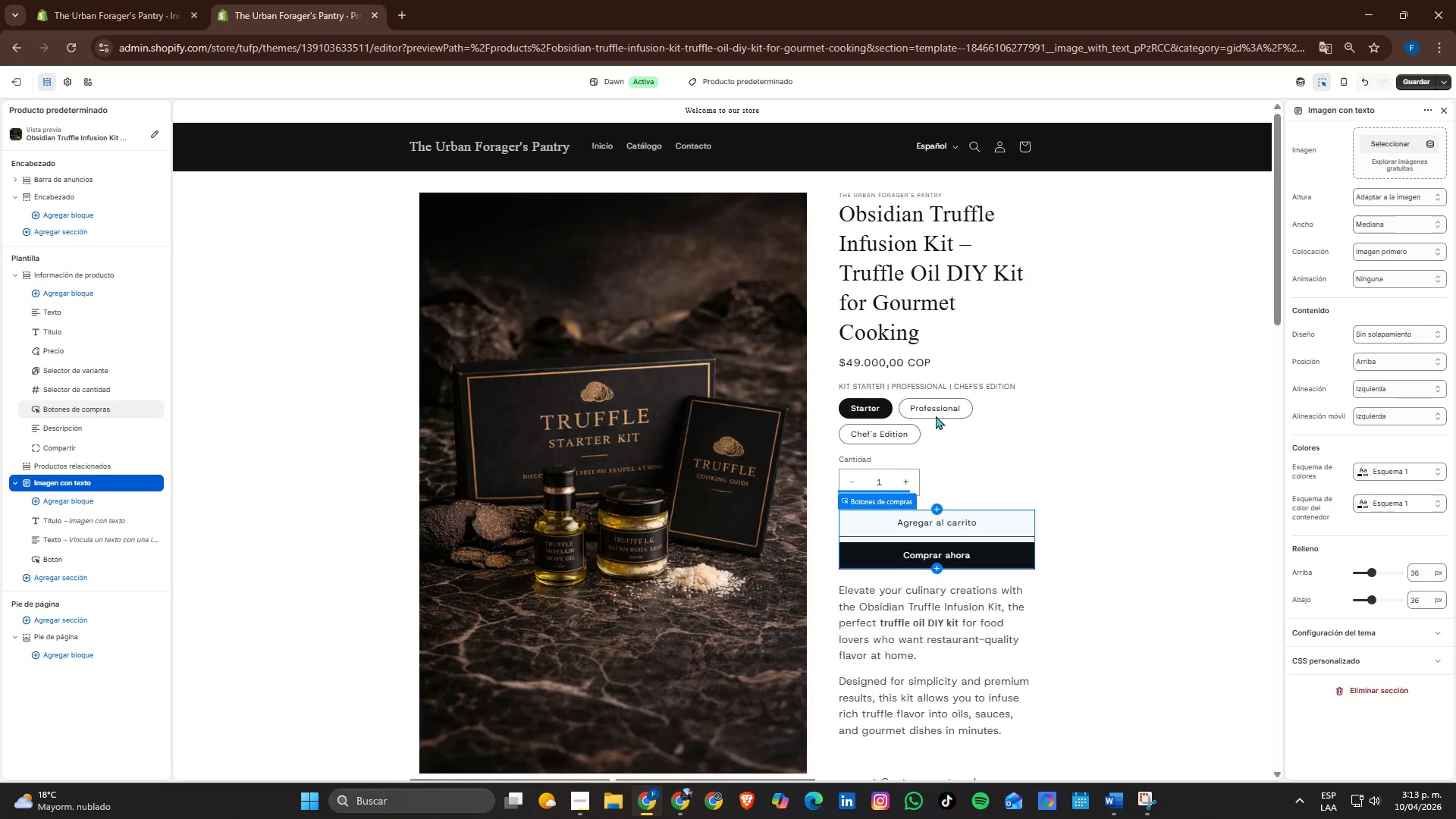 
left_click([936, 414])
 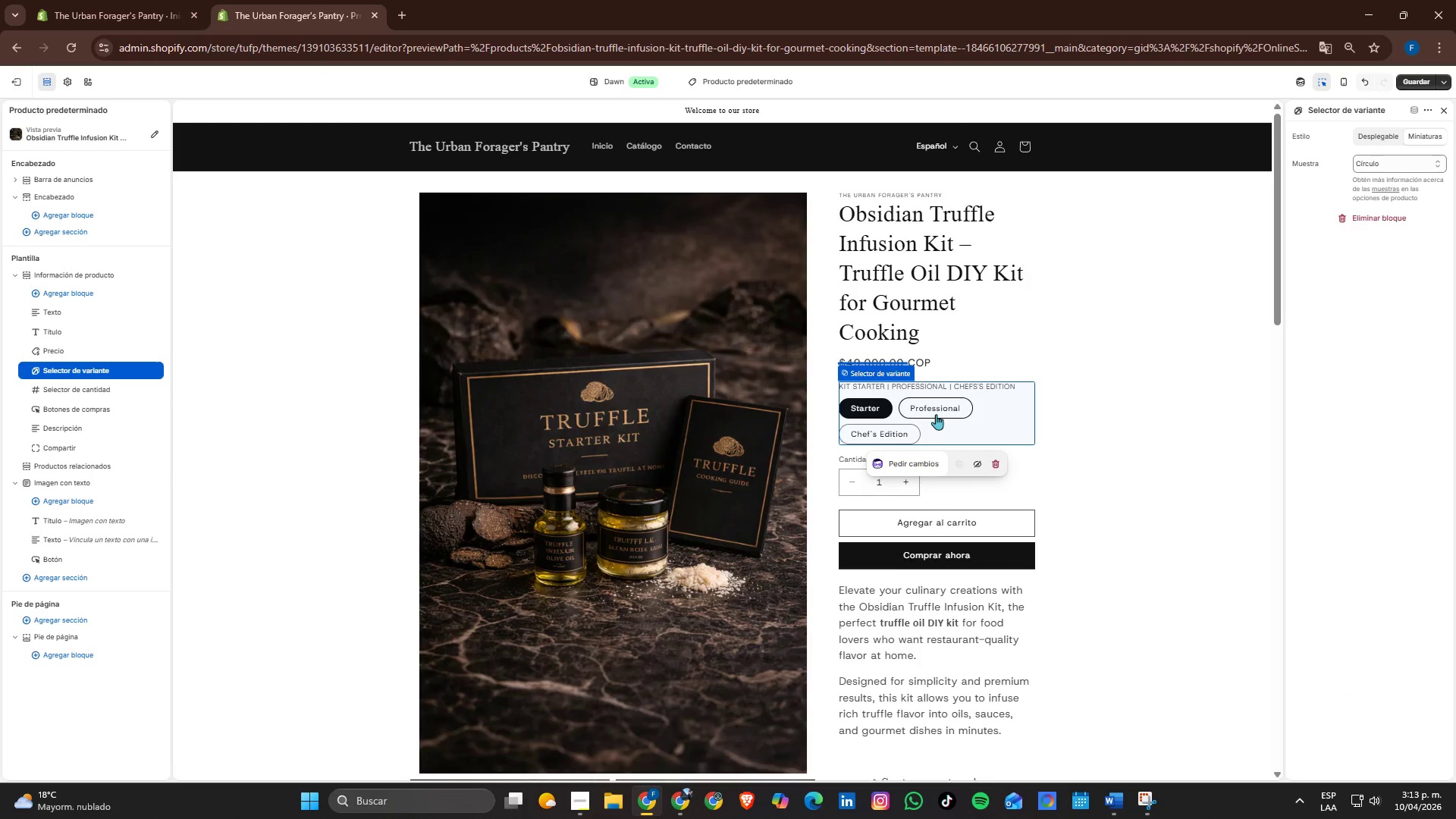 
left_click([936, 412])
 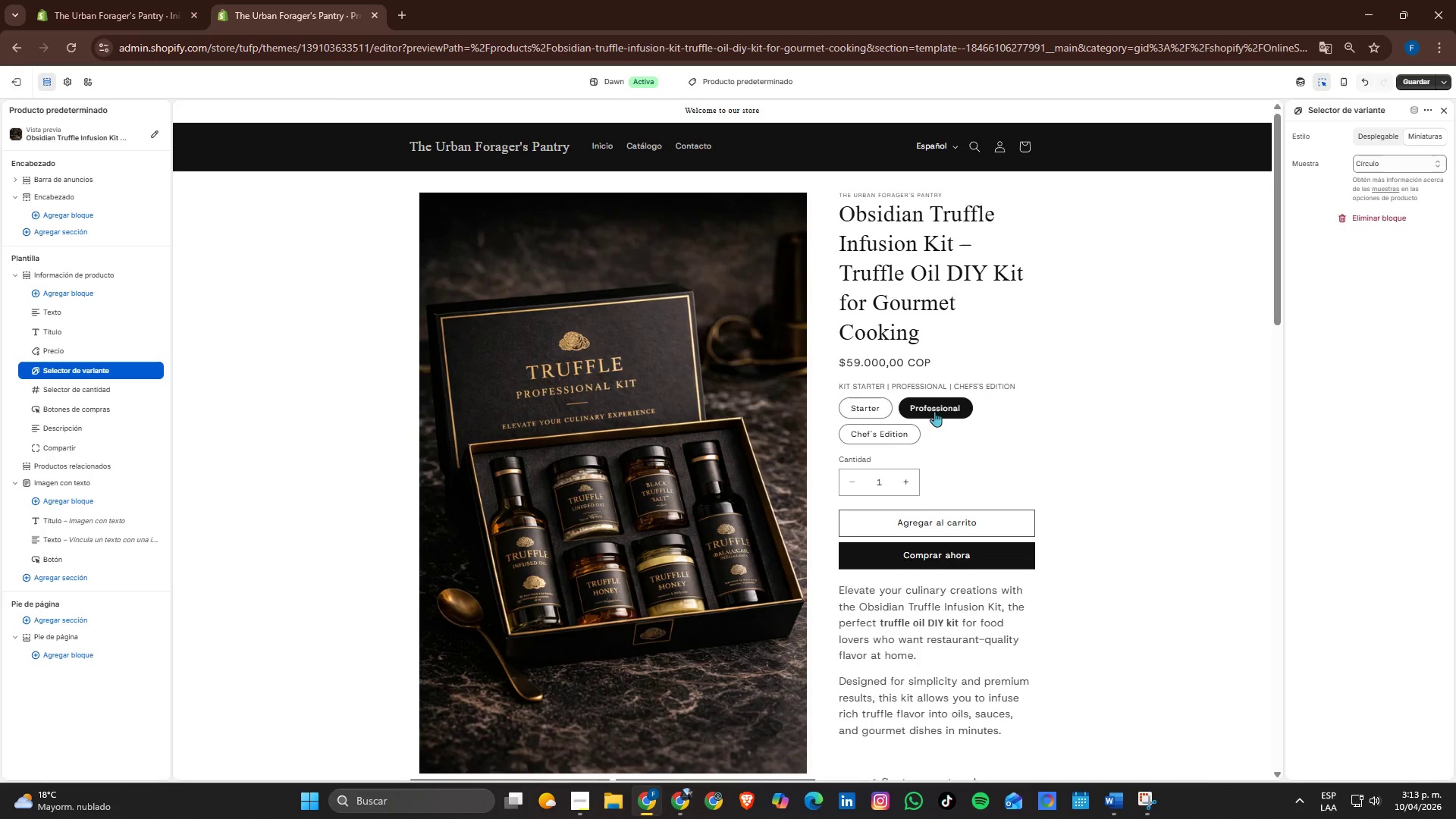 
left_click([881, 428])
 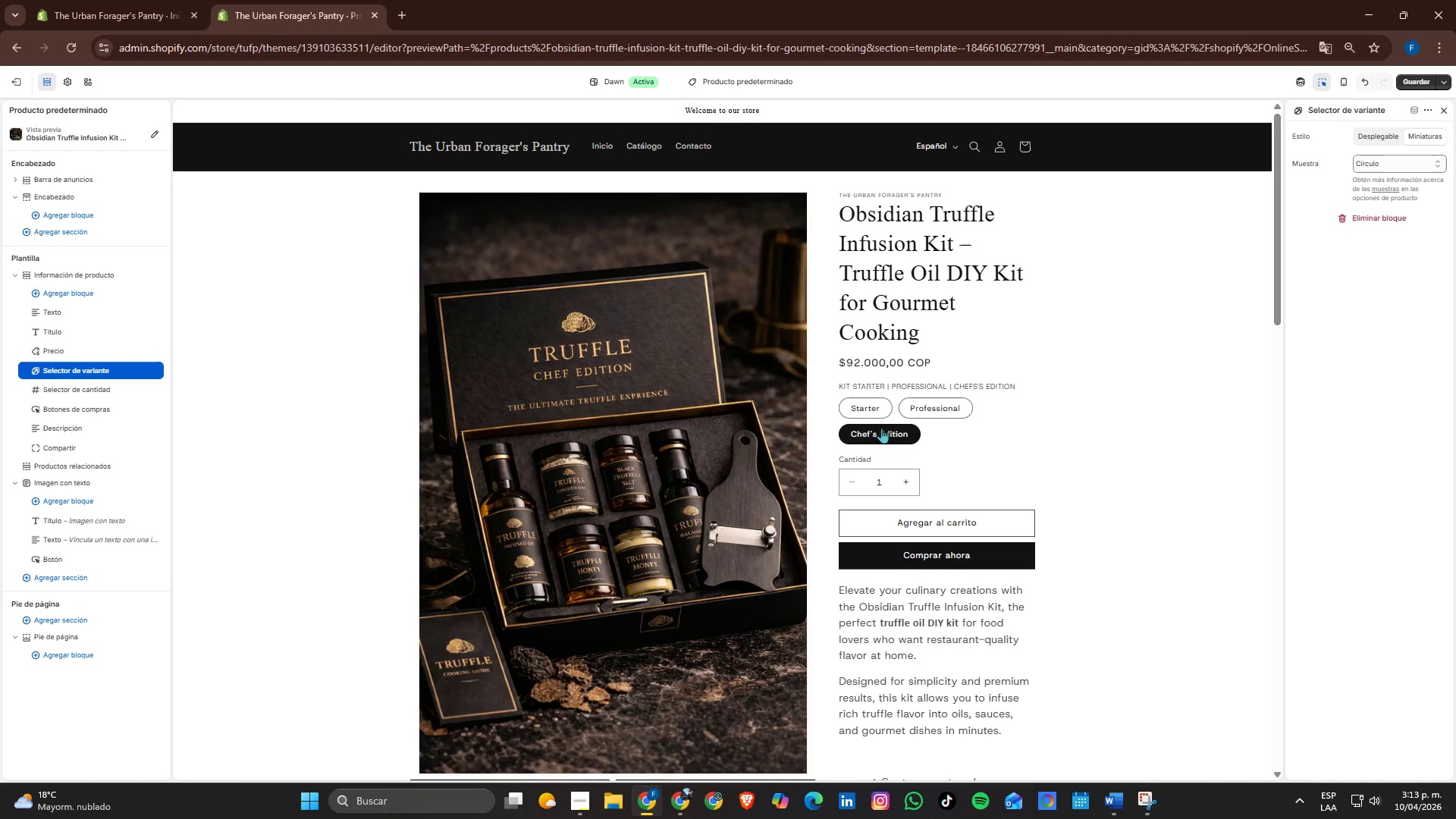 
left_click([878, 413])
 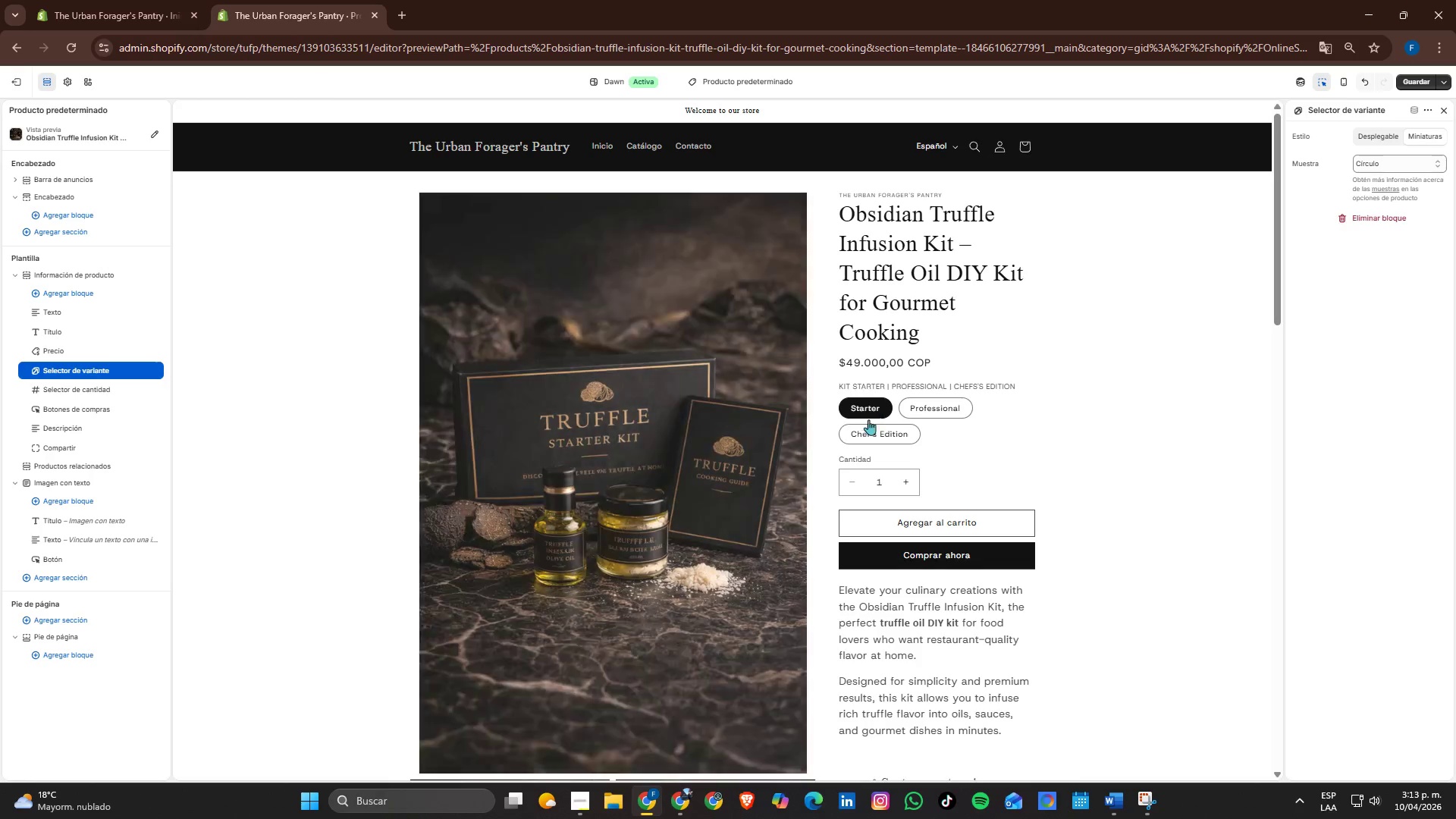 
scroll: coordinate [823, 471], scroll_direction: down, amount: 3.0
 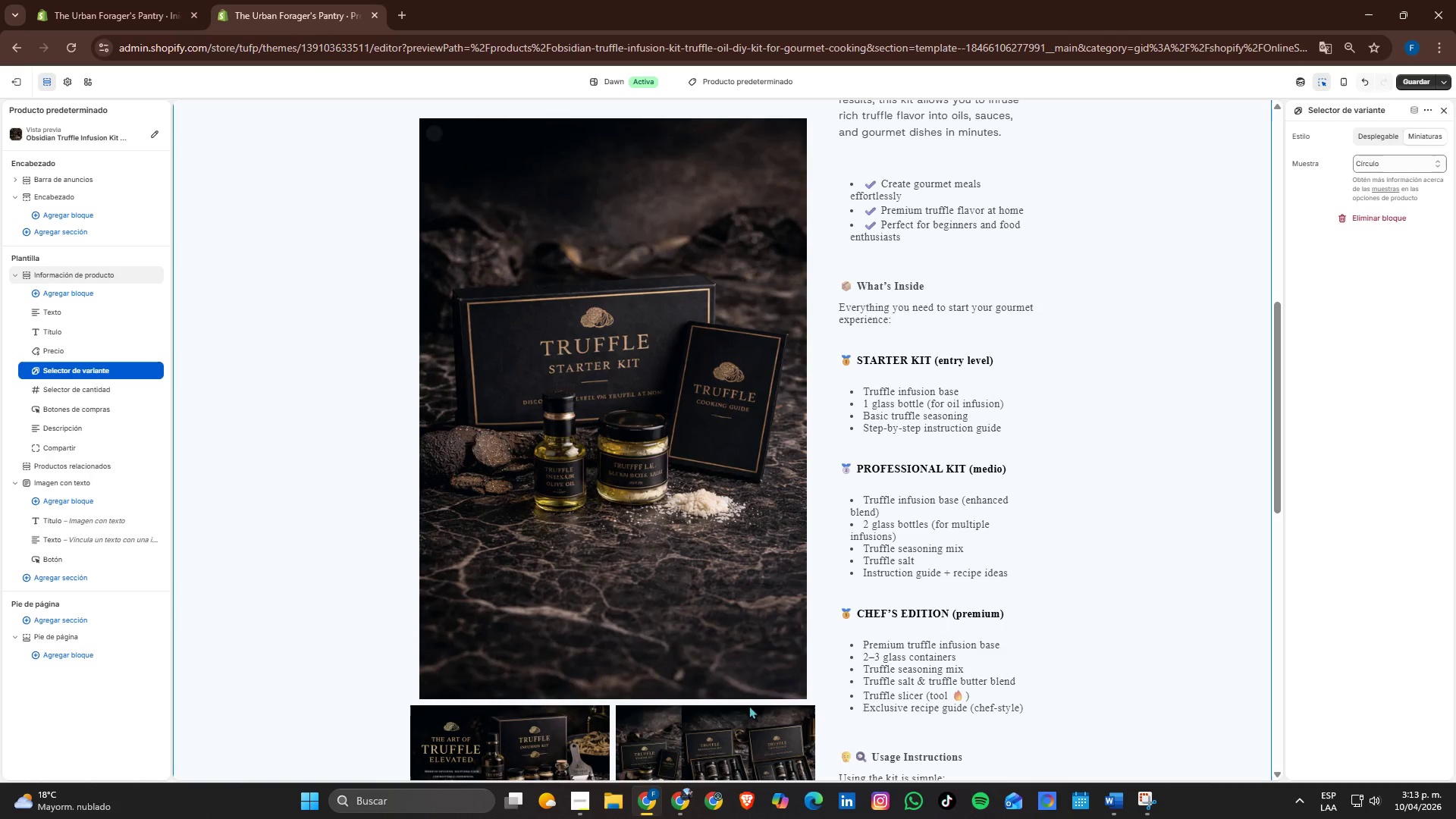 
left_click([726, 746])
 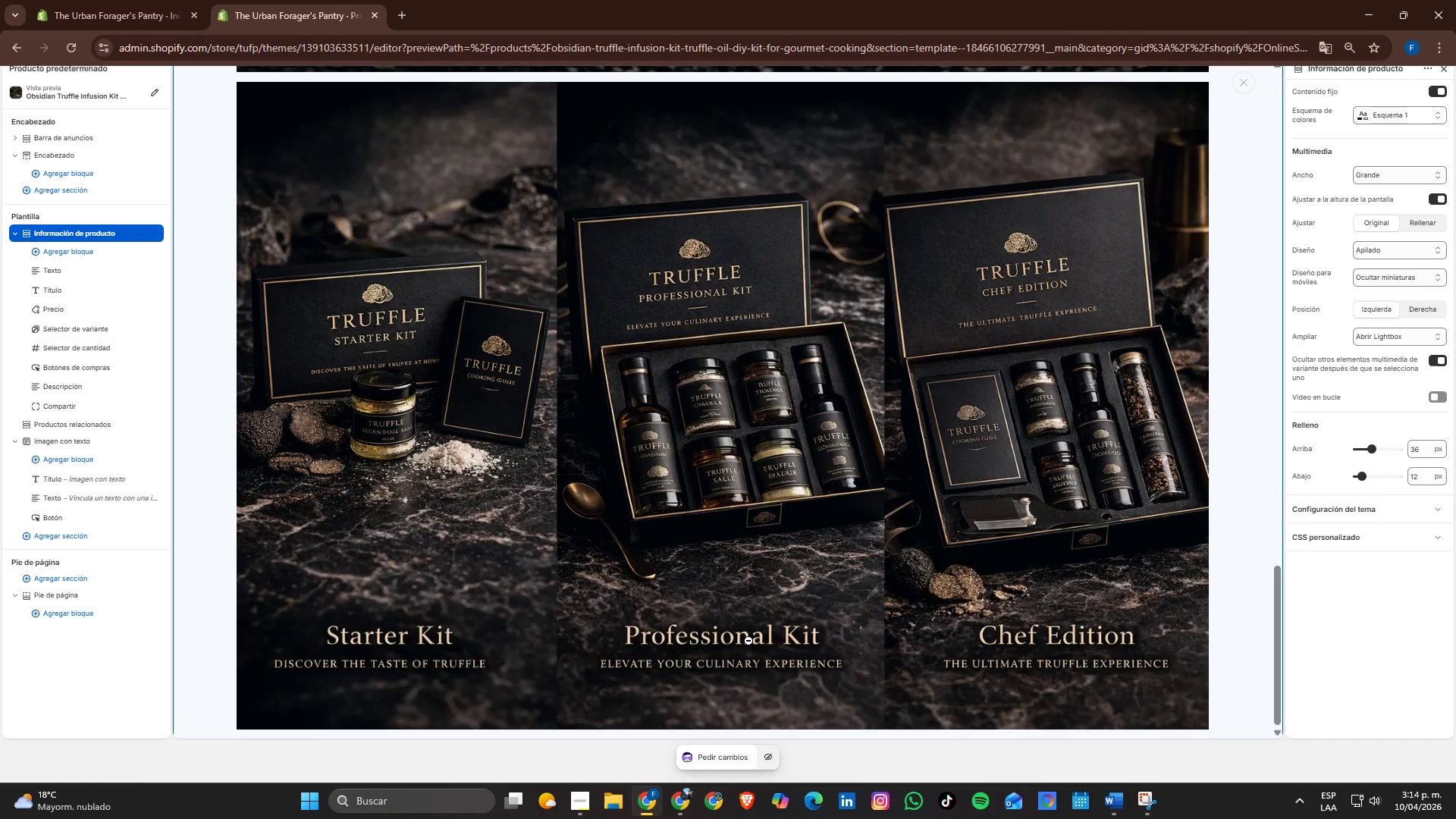 
scroll: coordinate [1242, 393], scroll_direction: up, amount: 11.0
 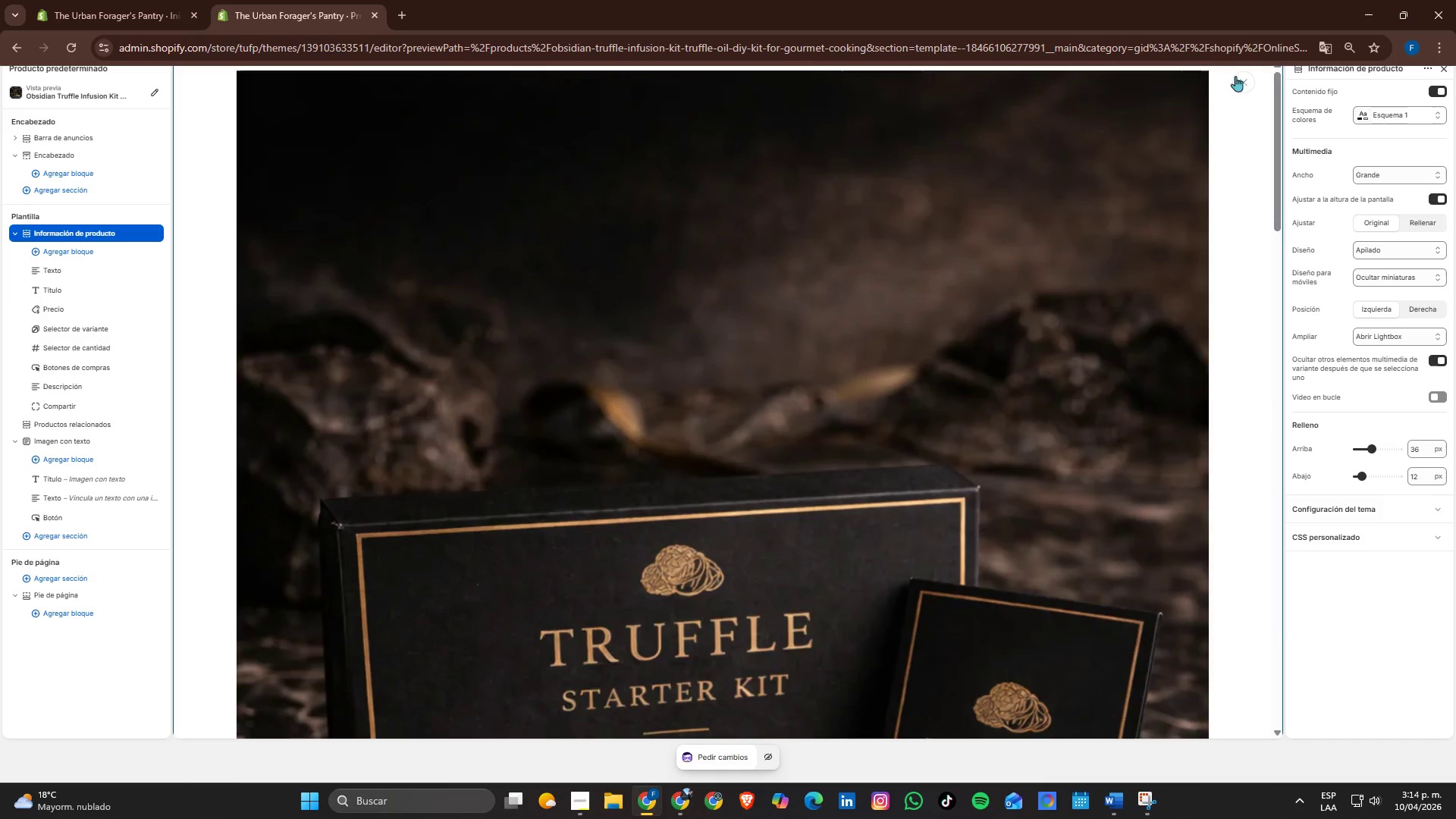 
left_click([1241, 75])
 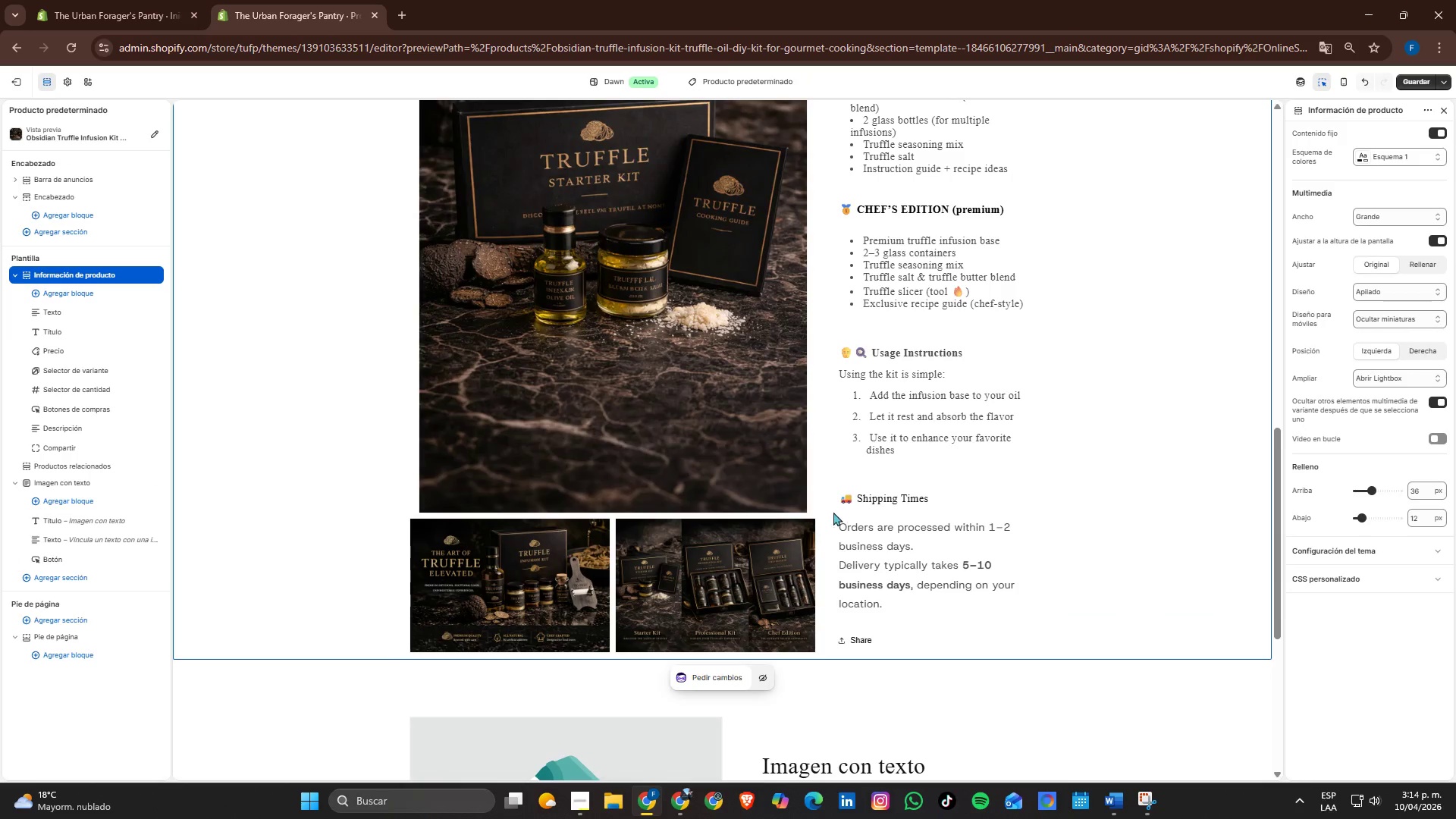 
scroll: coordinate [833, 512], scroll_direction: down, amount: 2.0
 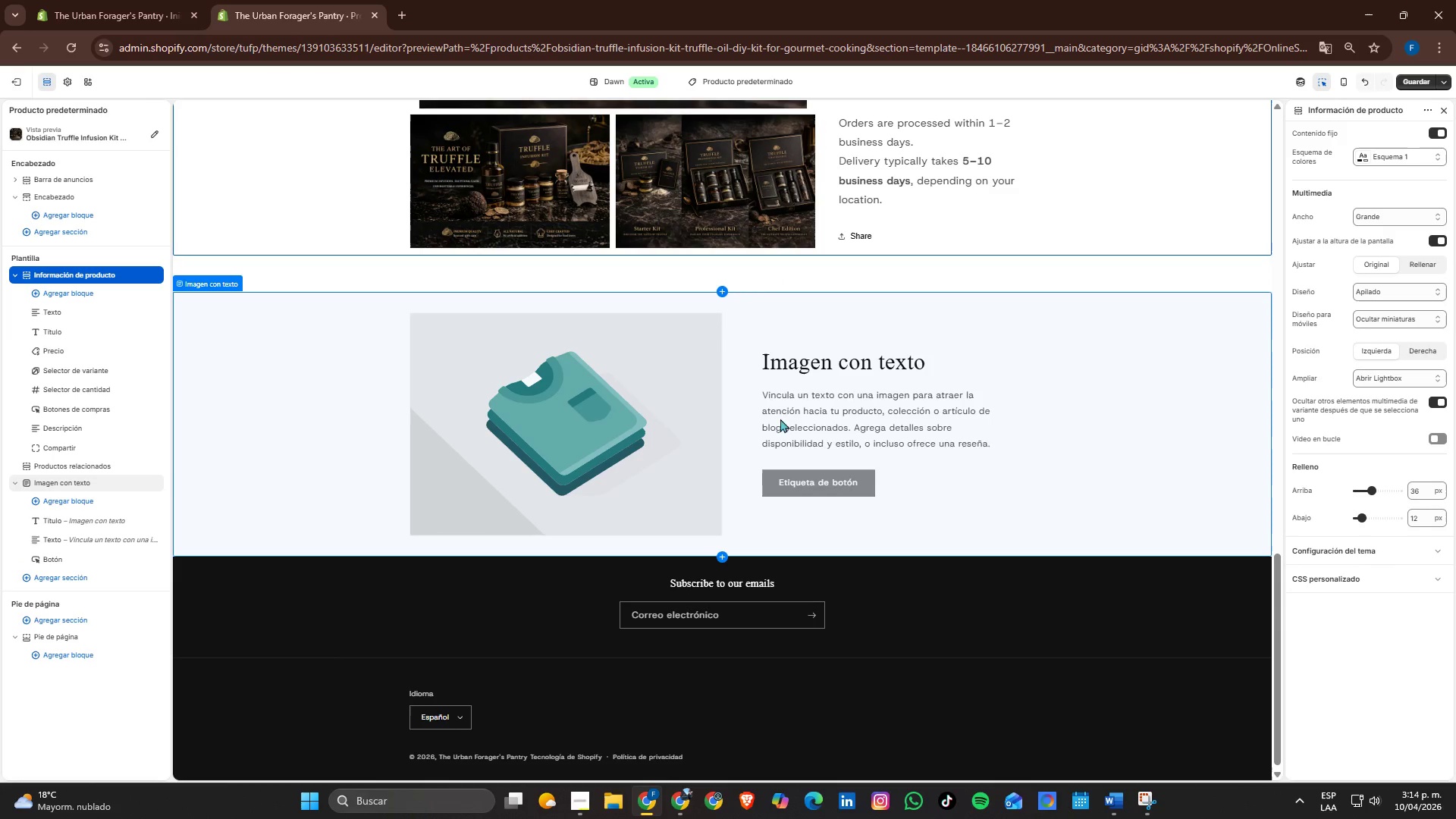 
left_click([638, 419])
 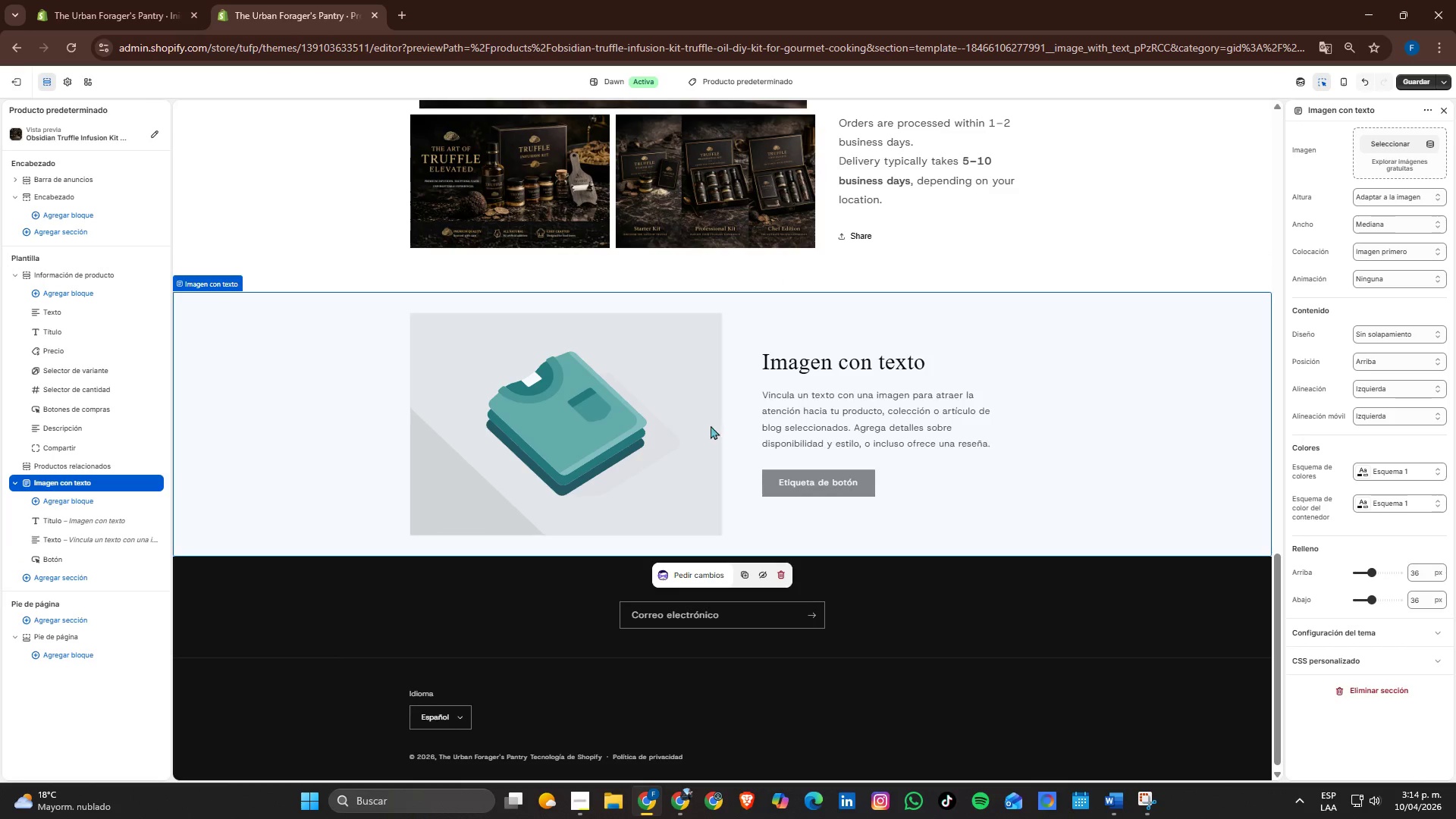 
left_click([617, 428])
 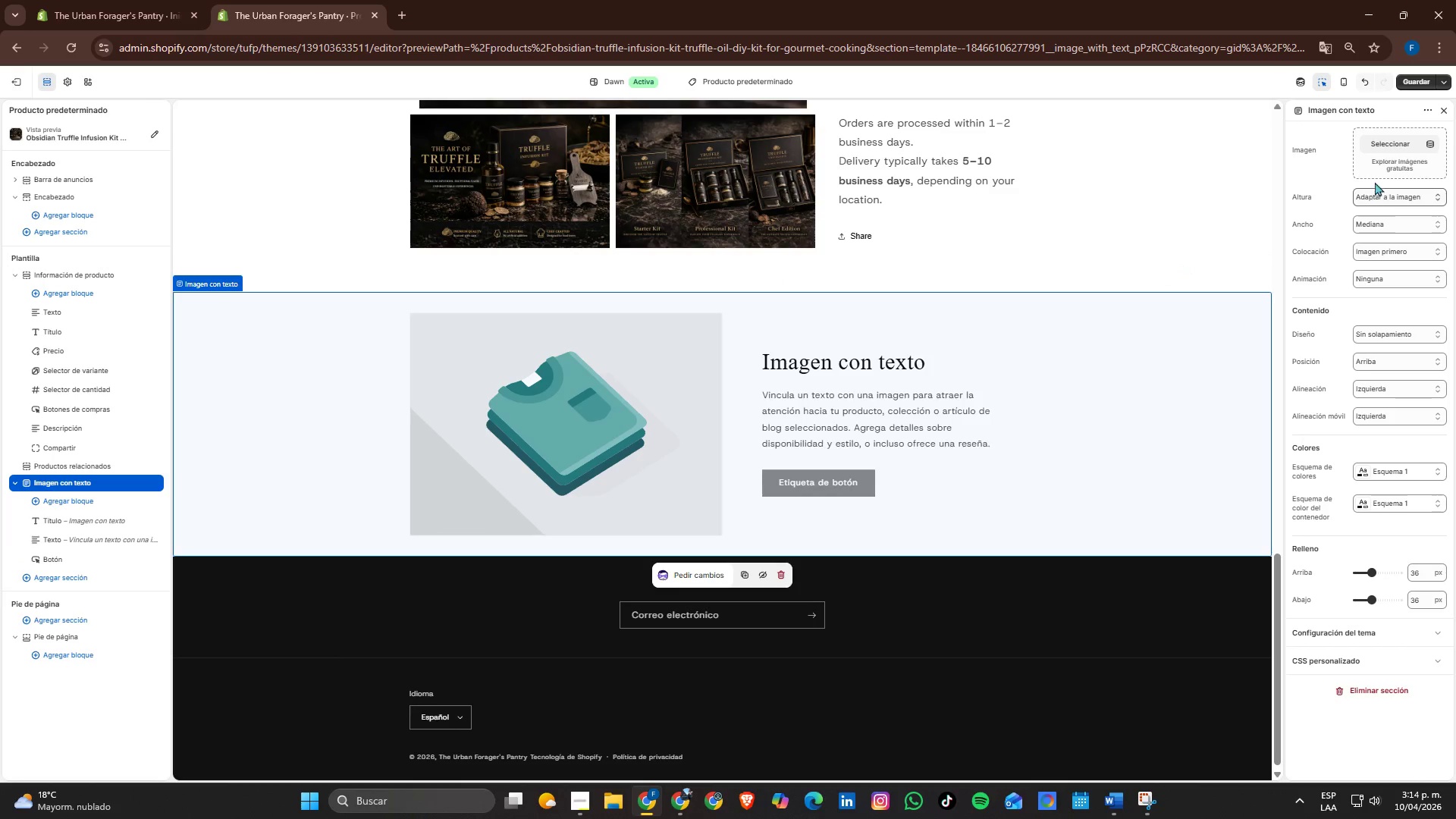 
left_click([1388, 151])
 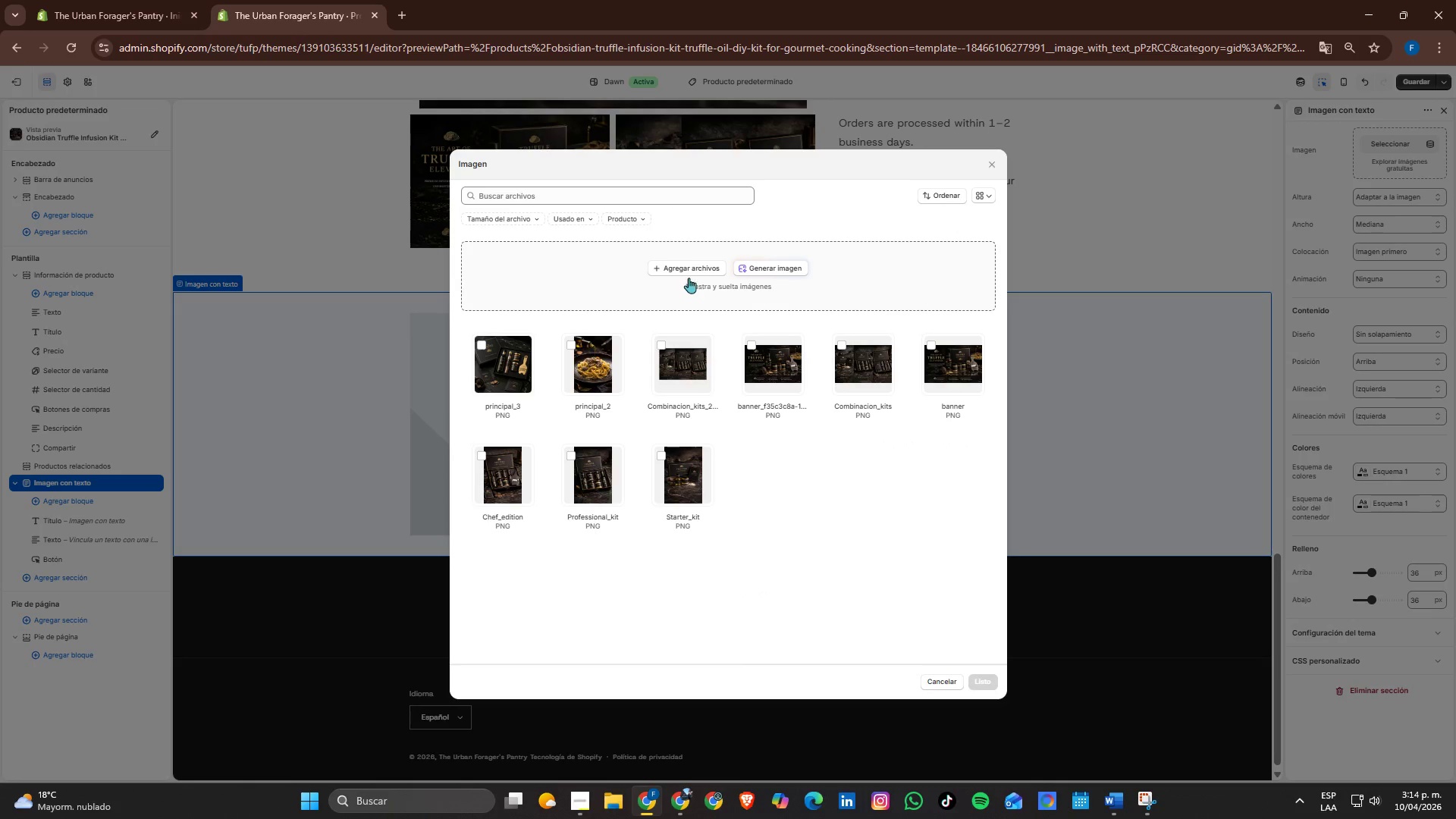 
double_click([690, 275])
 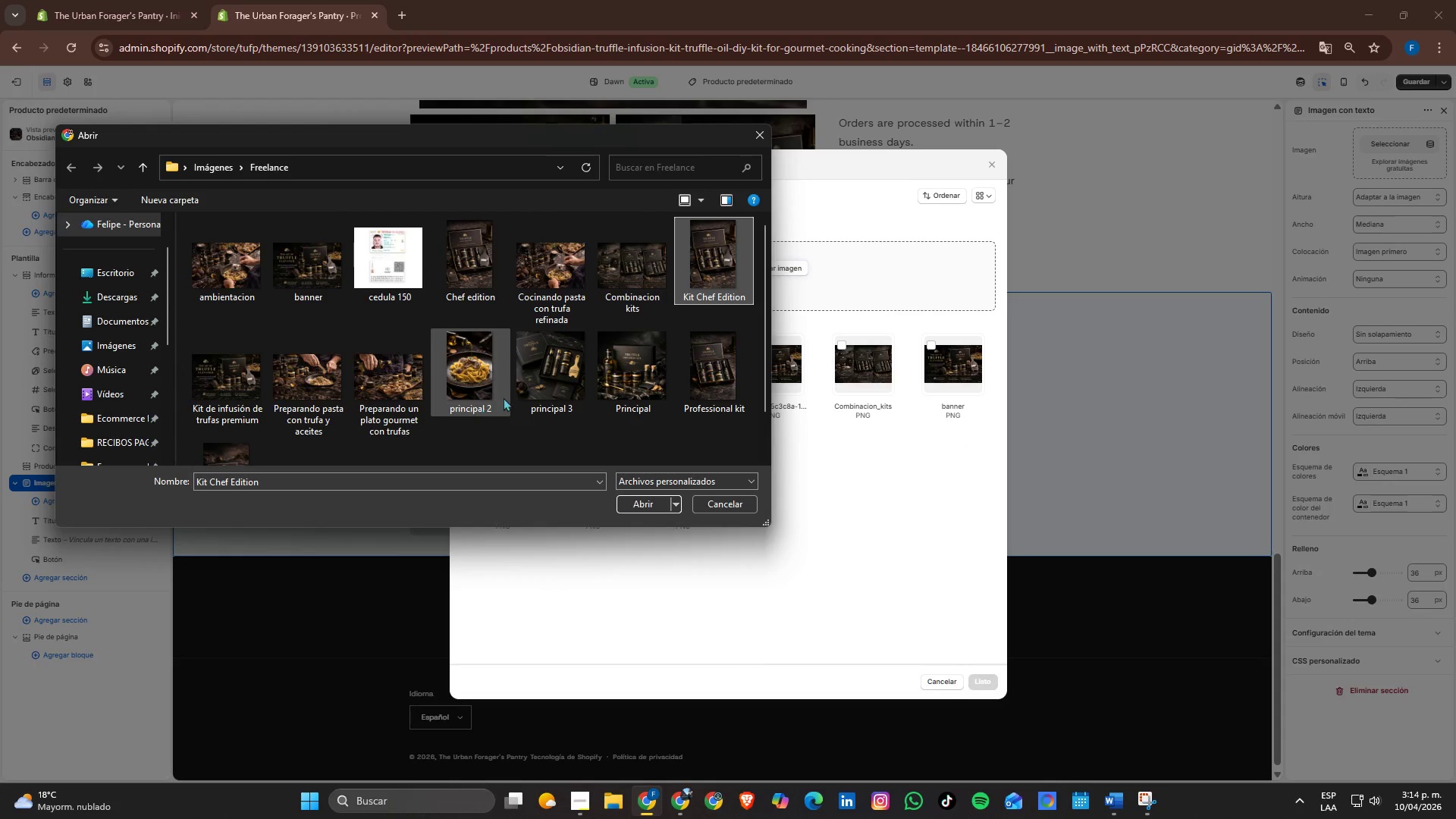 
wait(7.33)
 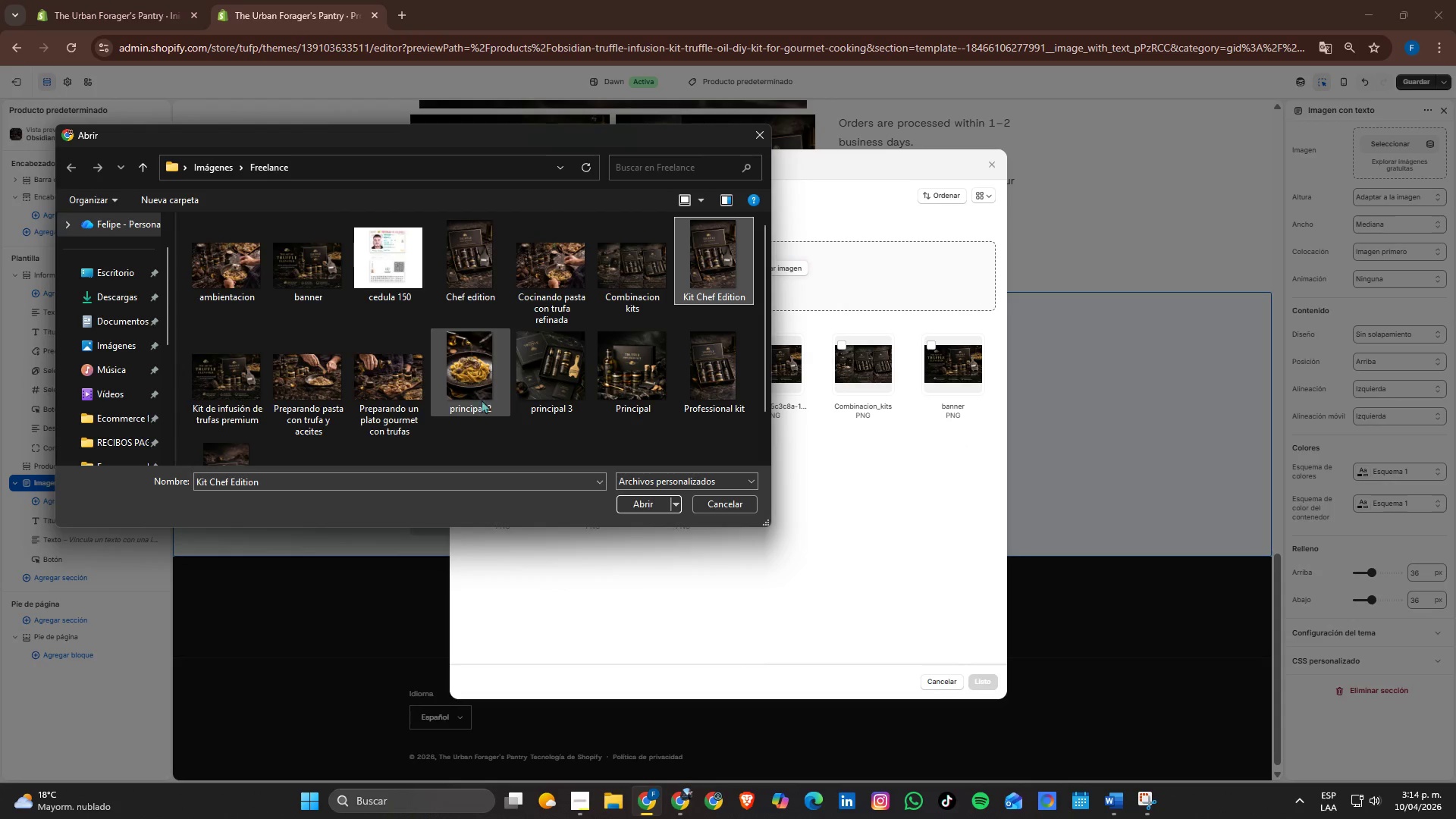 
left_click([560, 274])
 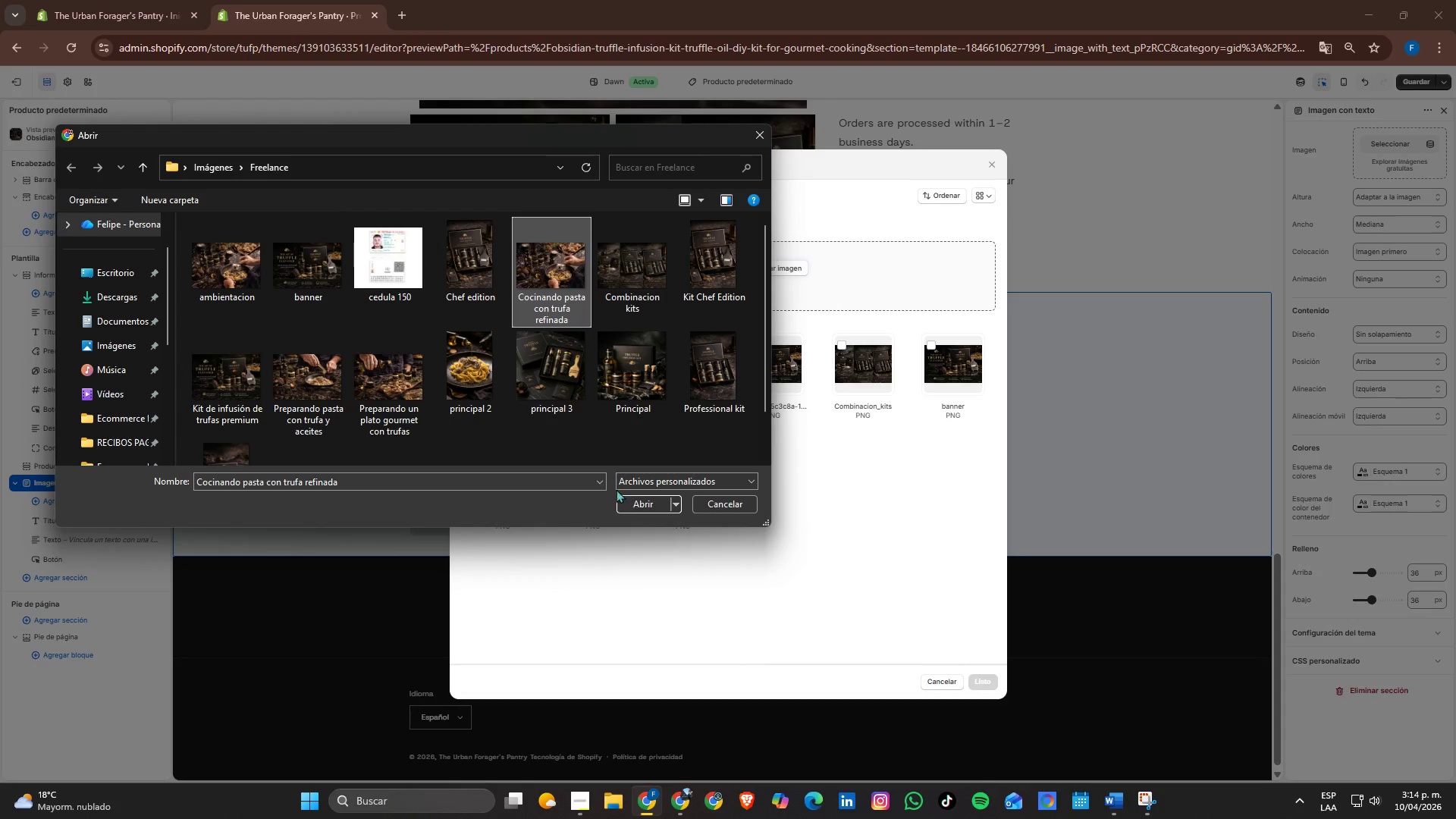 
left_click([630, 505])
 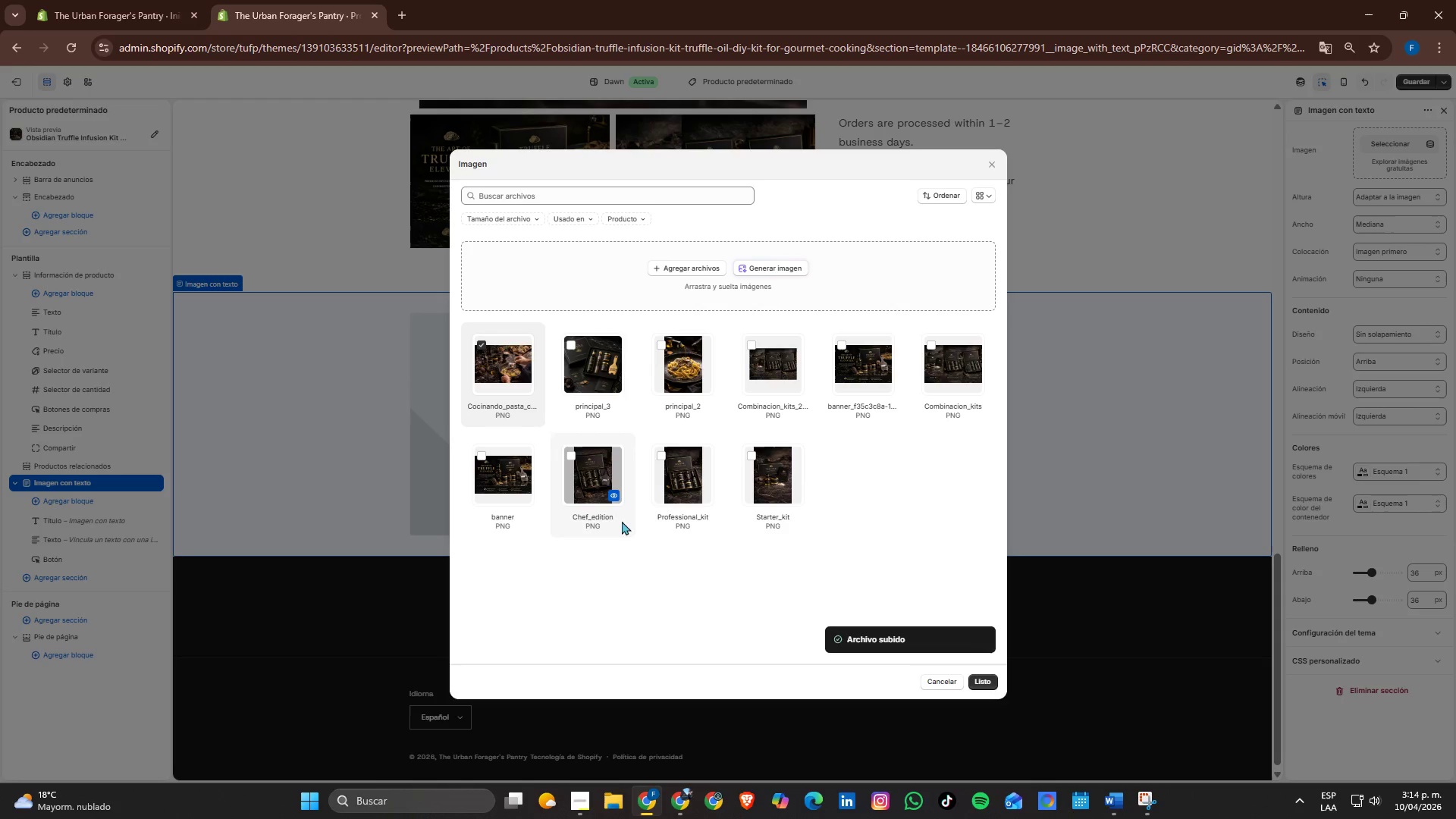 
wait(9.31)
 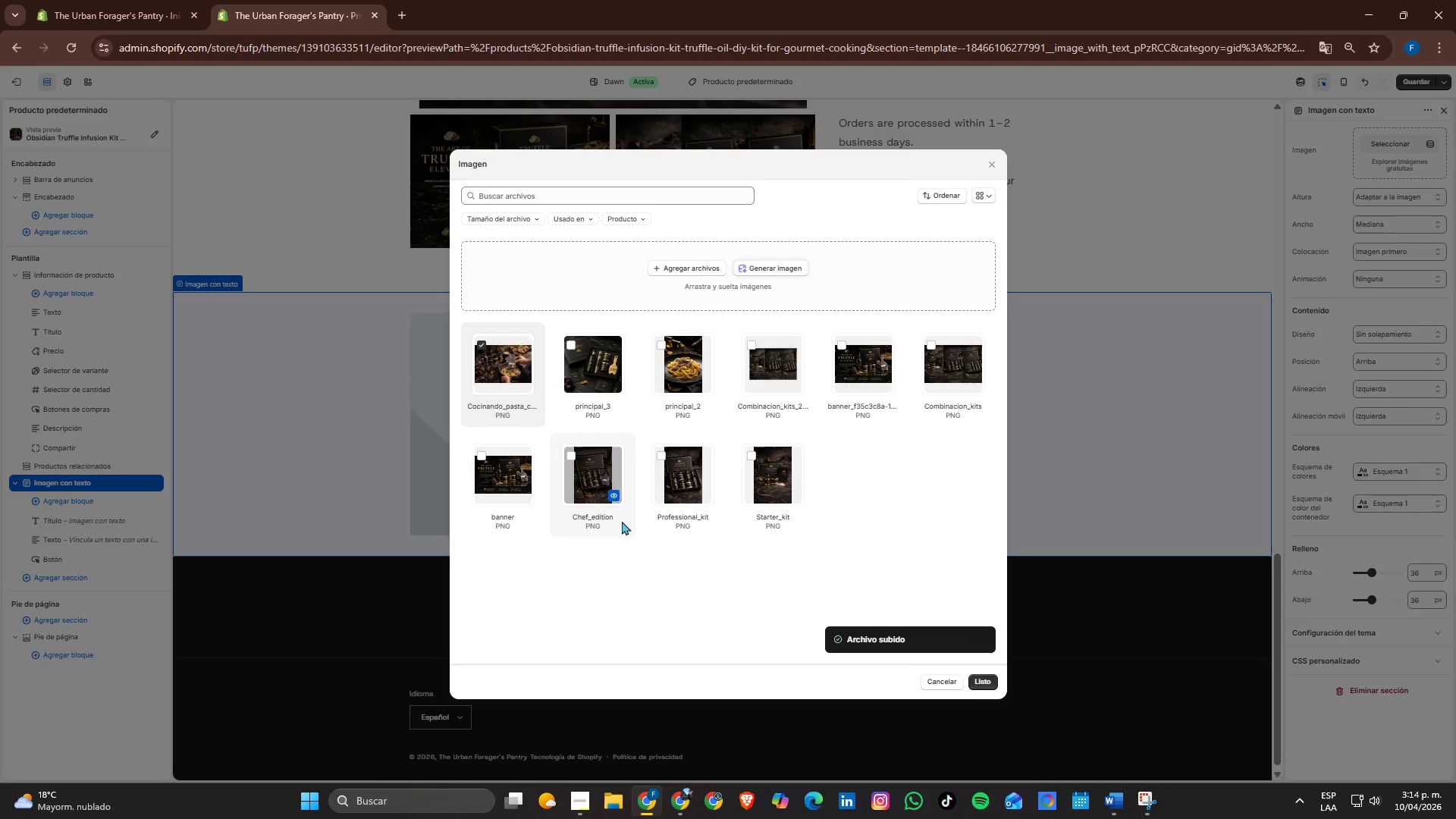 
left_click([995, 680])
 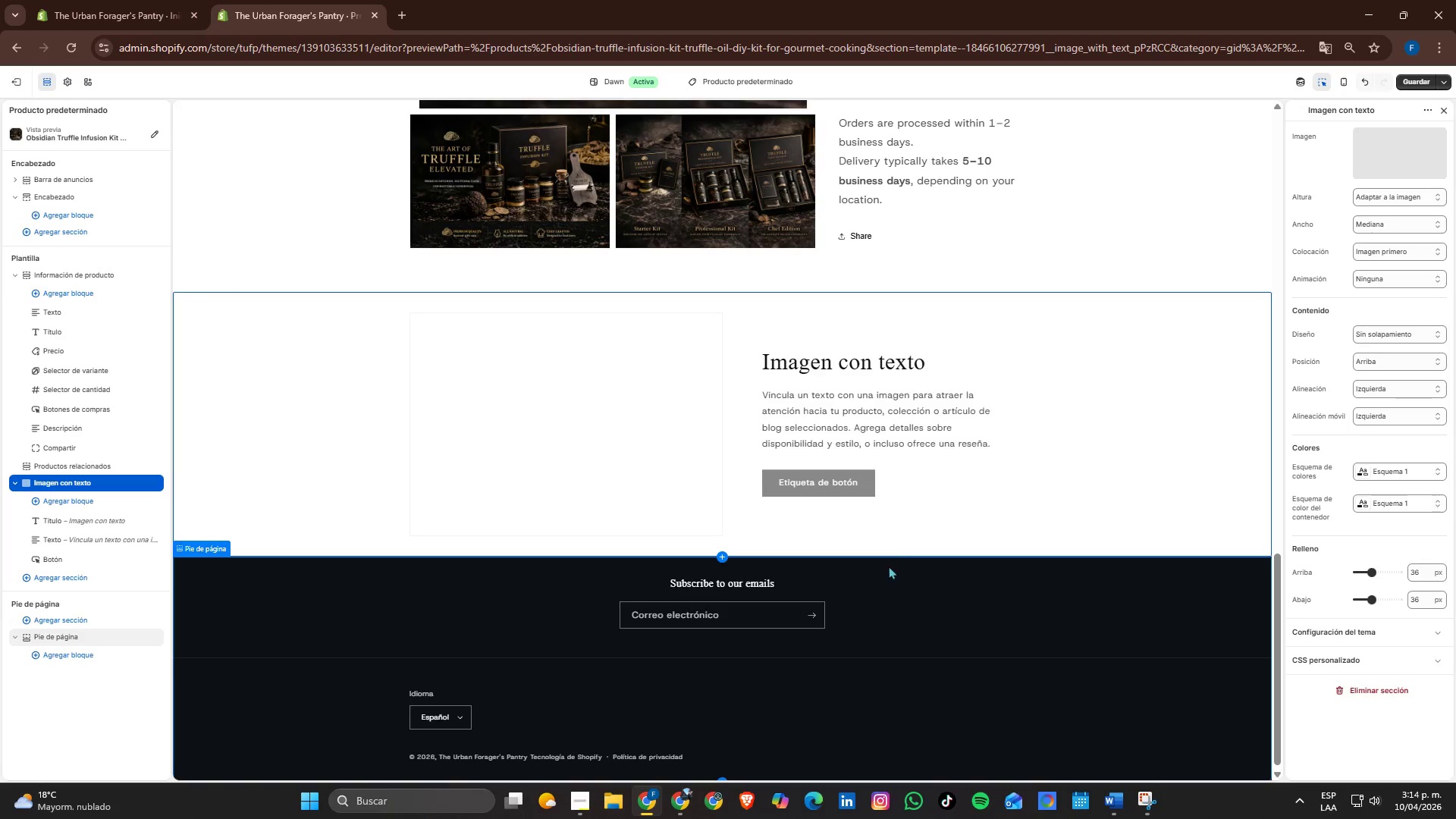 
mouse_move([902, 495])
 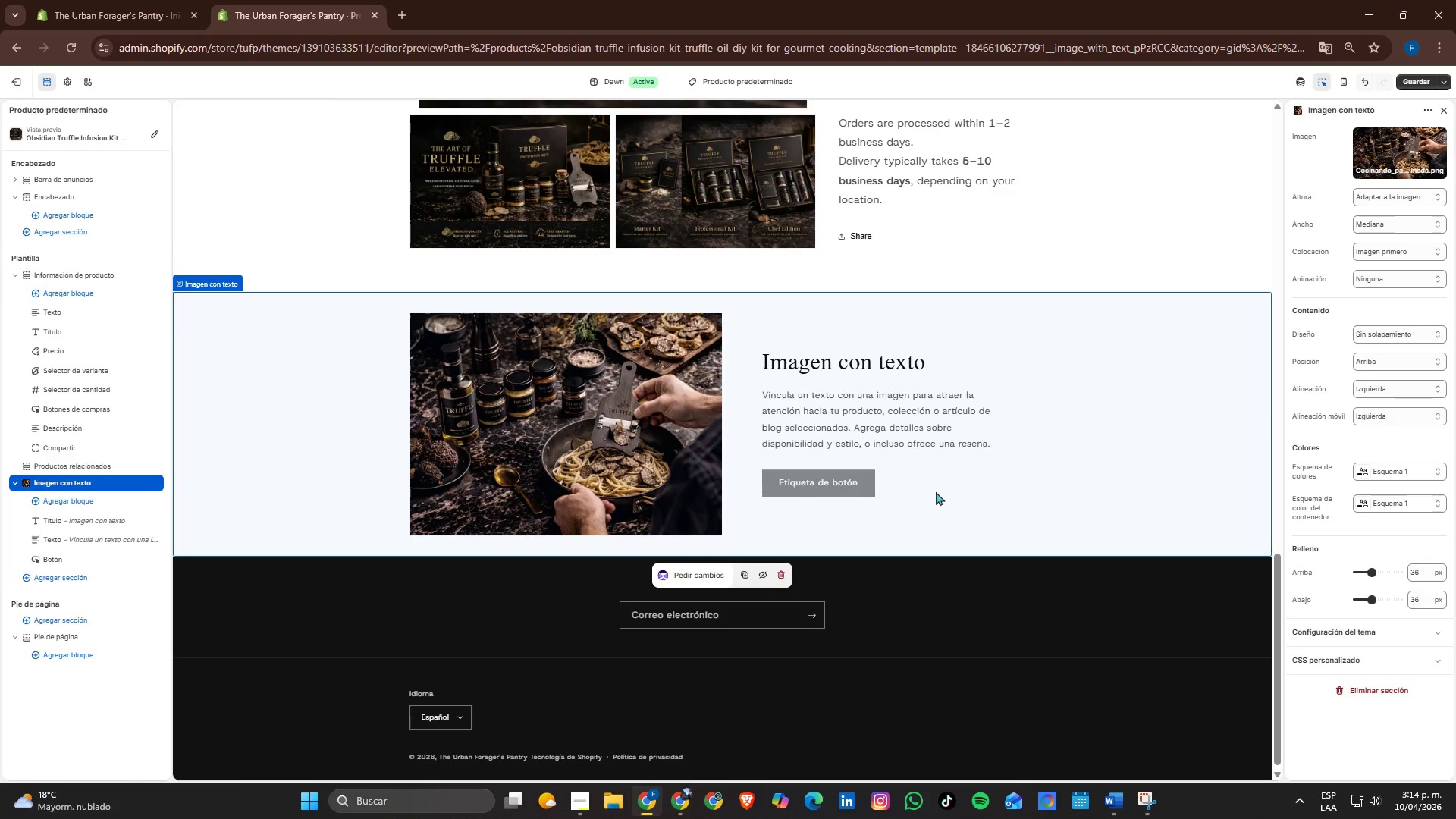 
scroll: coordinate [962, 594], scroll_direction: down, amount: 1.0
 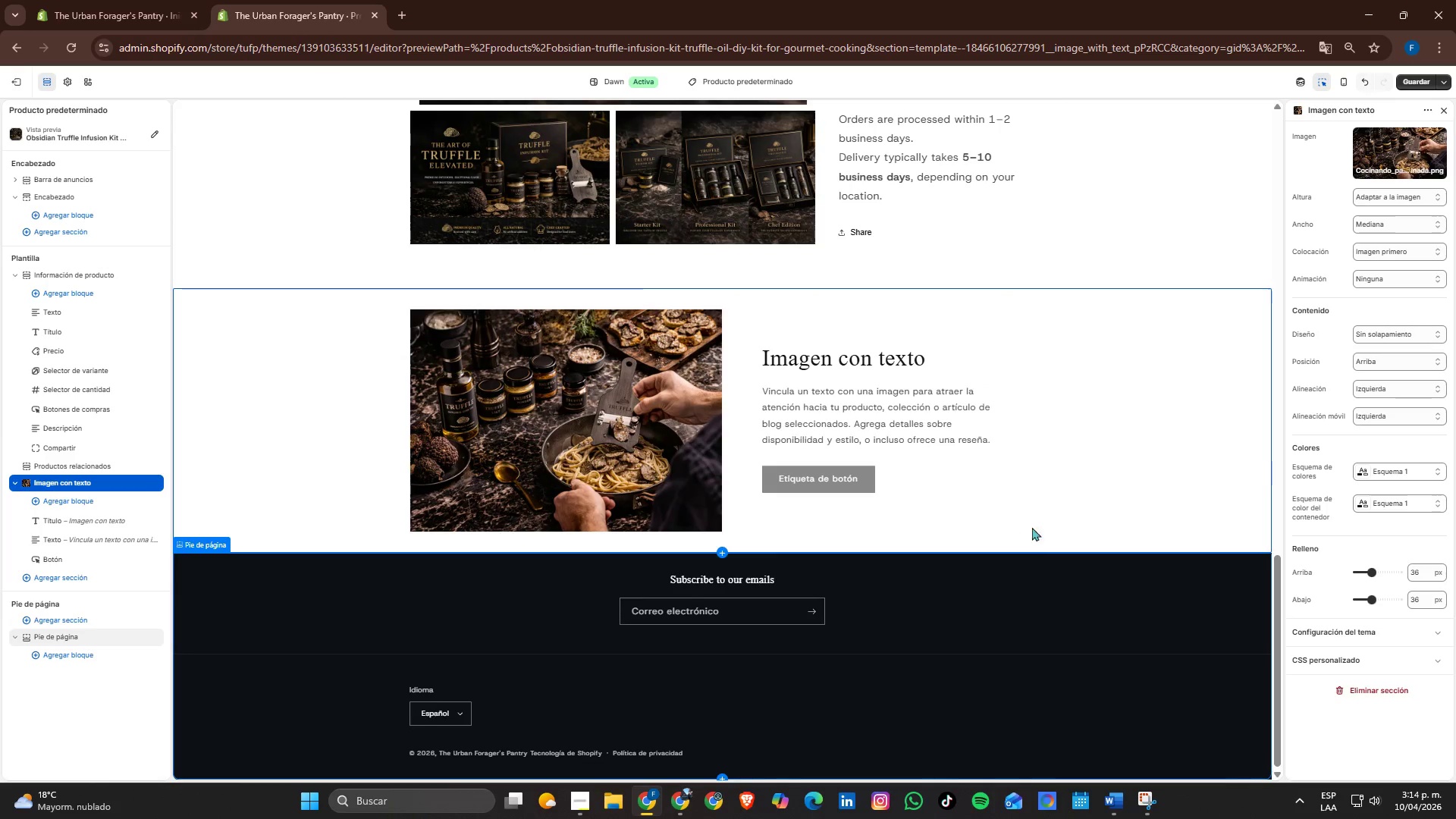 
key(Alt+Tab)
 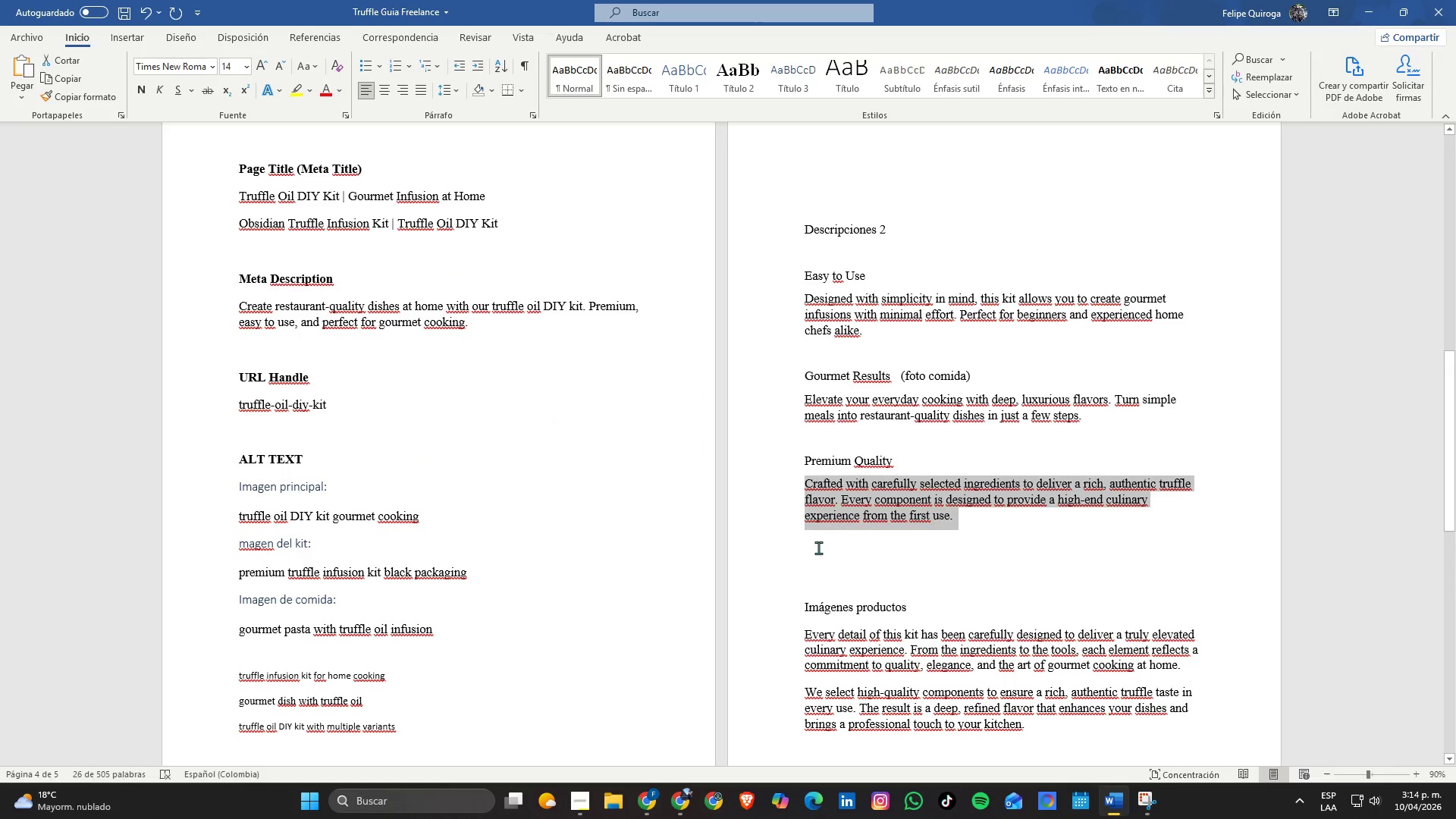 
scroll: coordinate [829, 547], scroll_direction: down, amount: 7.0
 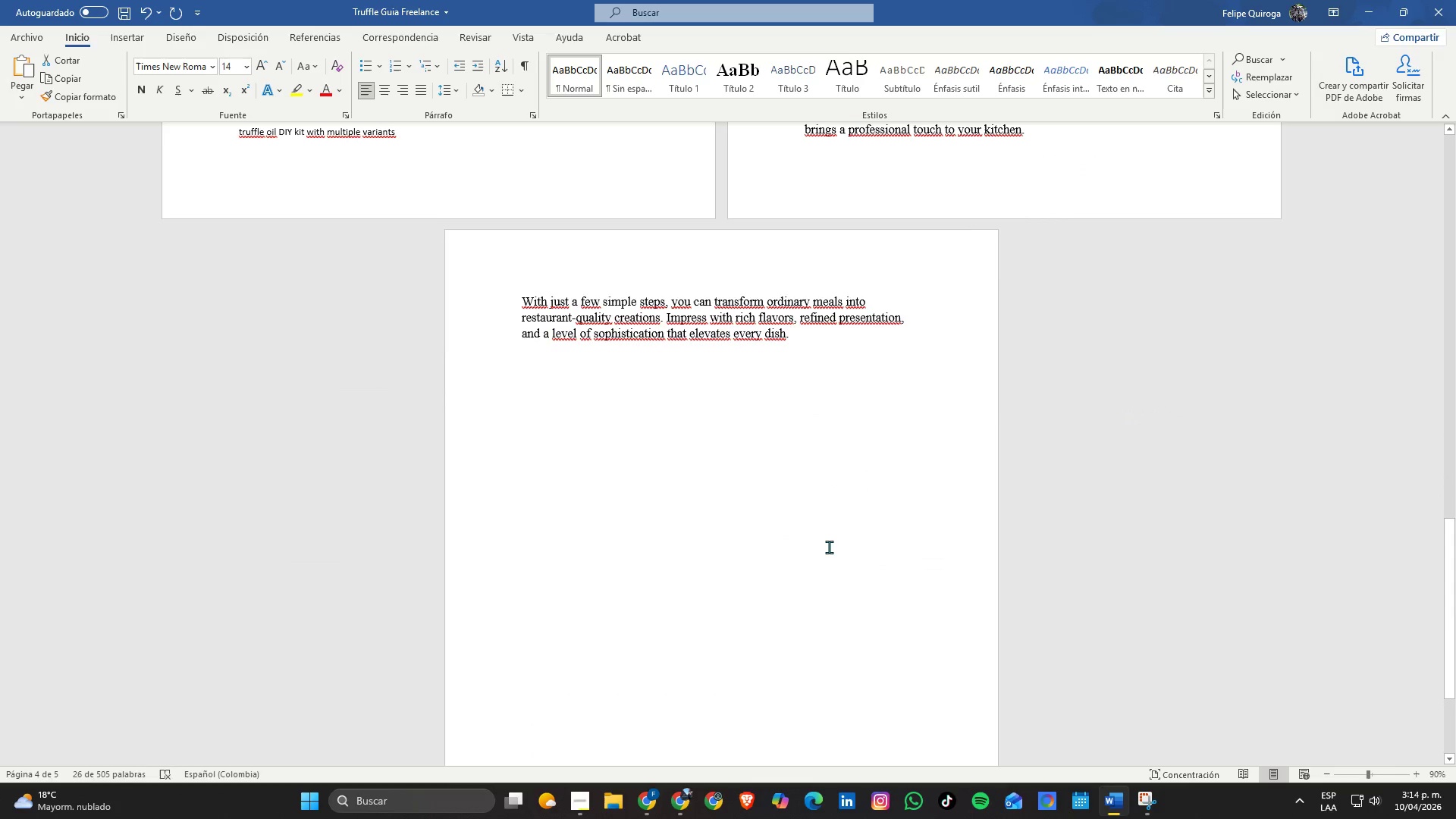 
scroll: coordinate [829, 547], scroll_direction: up, amount: 5.0
 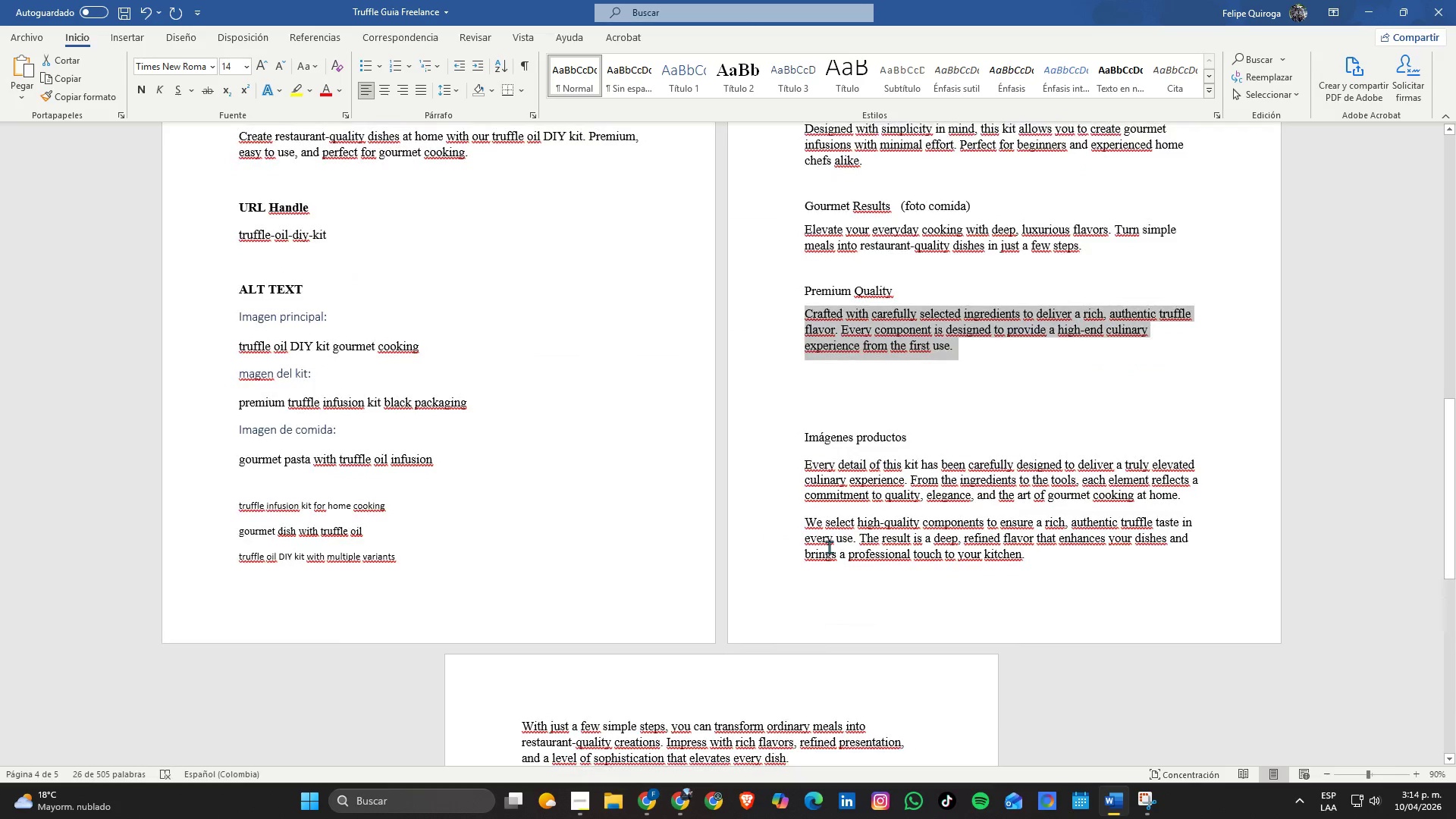 
scroll: coordinate [821, 541], scroll_direction: down, amount: 3.0
 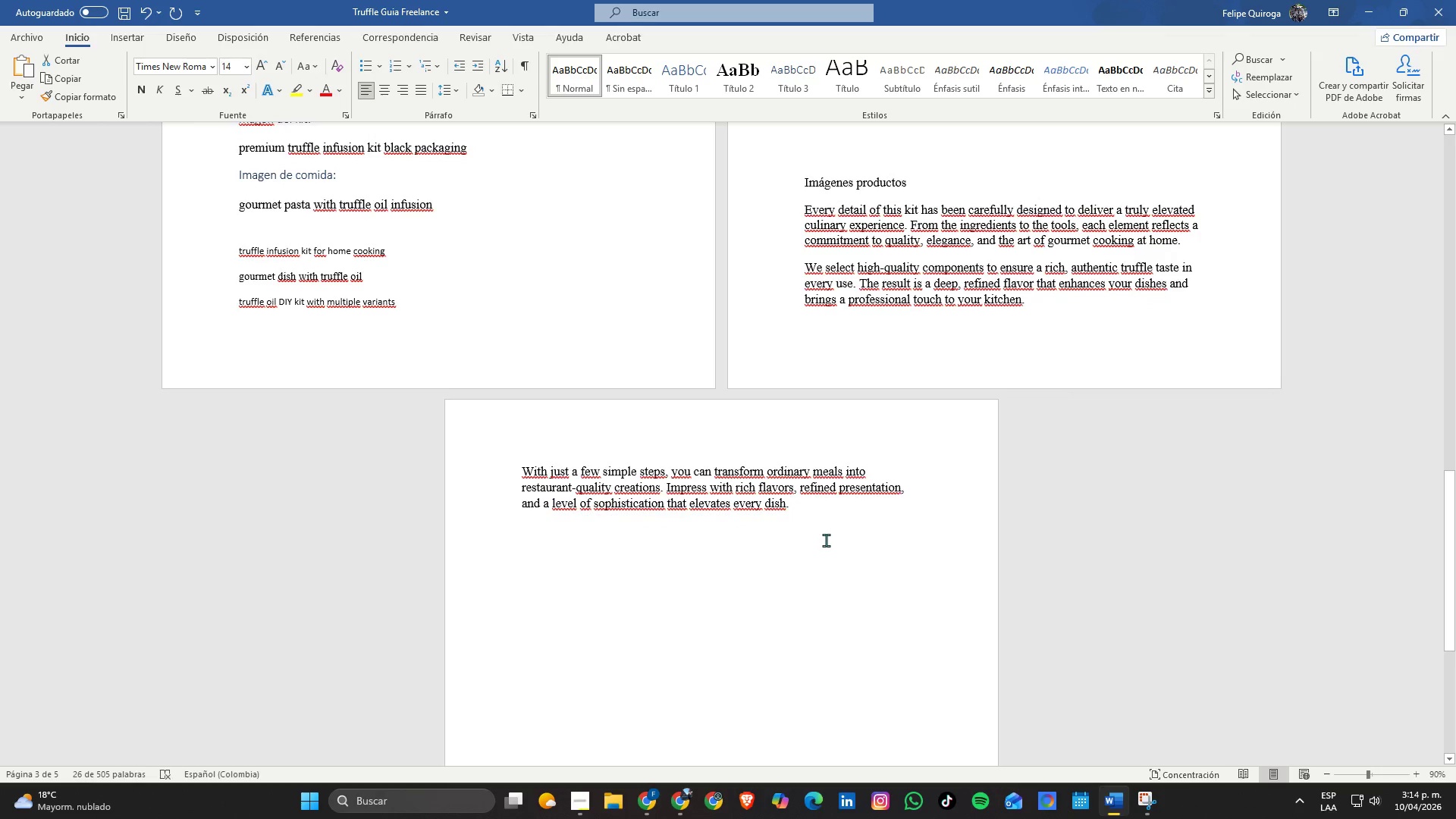 
scroll: coordinate [826, 540], scroll_direction: up, amount: 1.0
 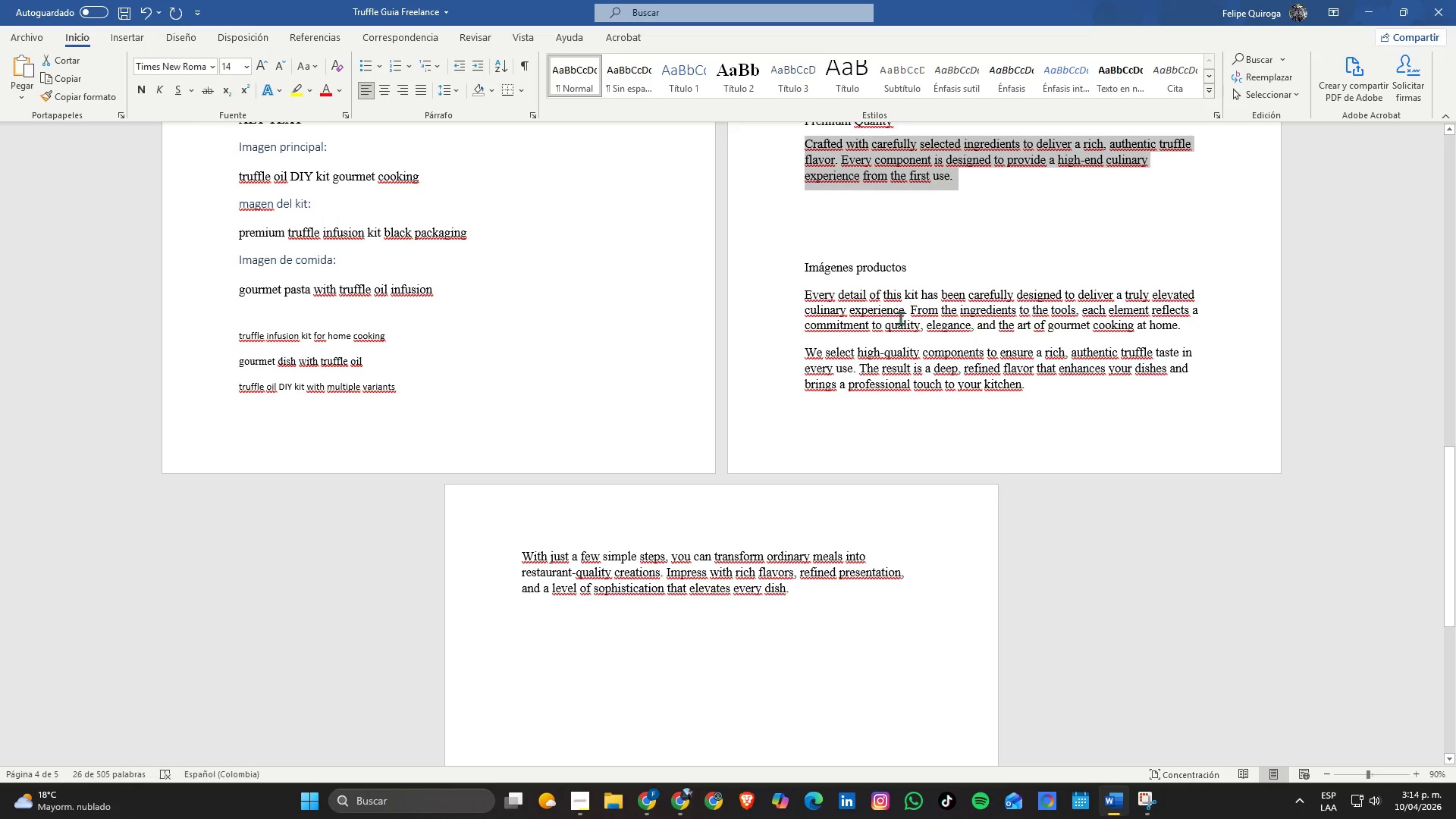 
double_click([965, 312])
 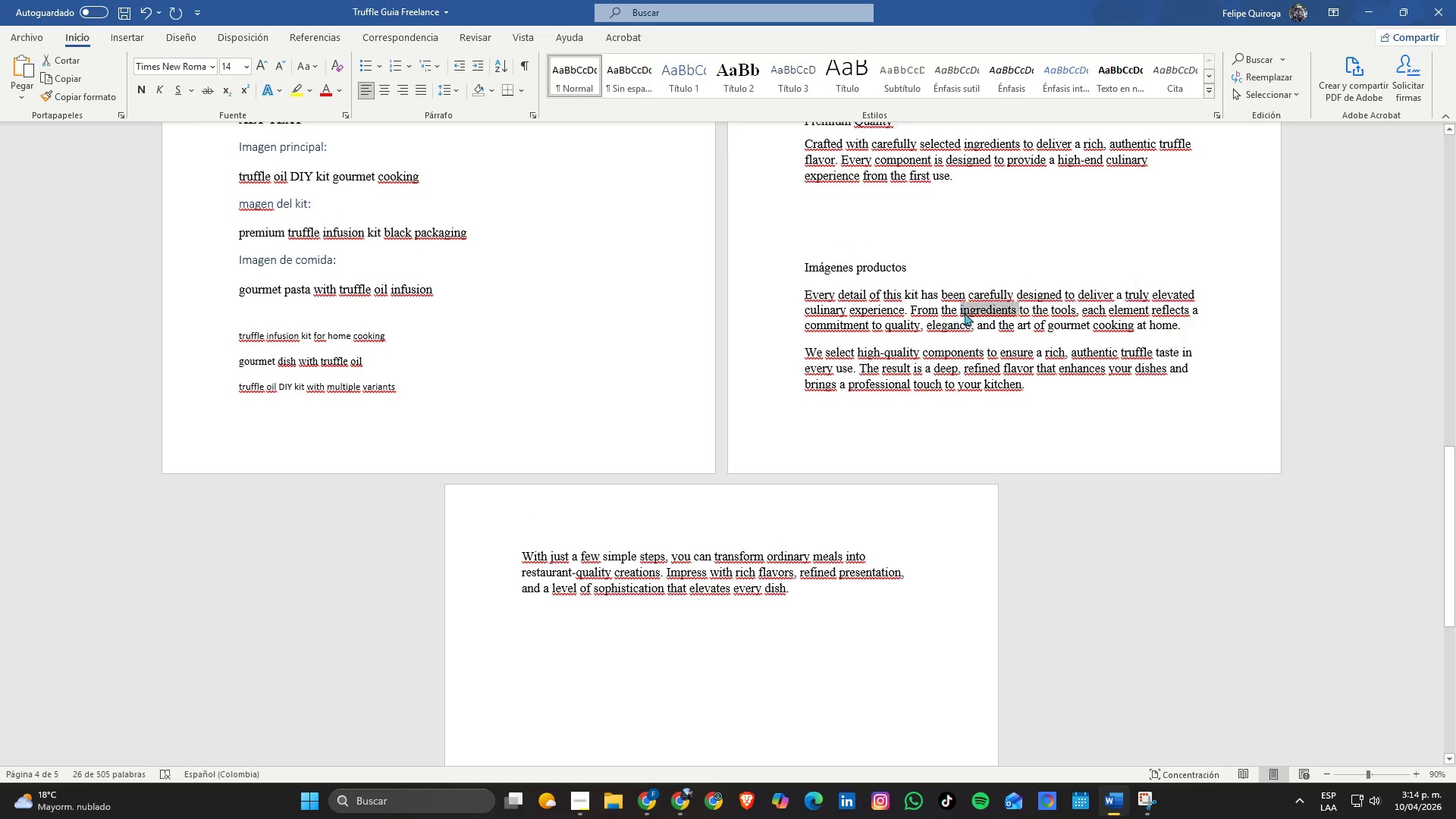 
triple_click([965, 312])
 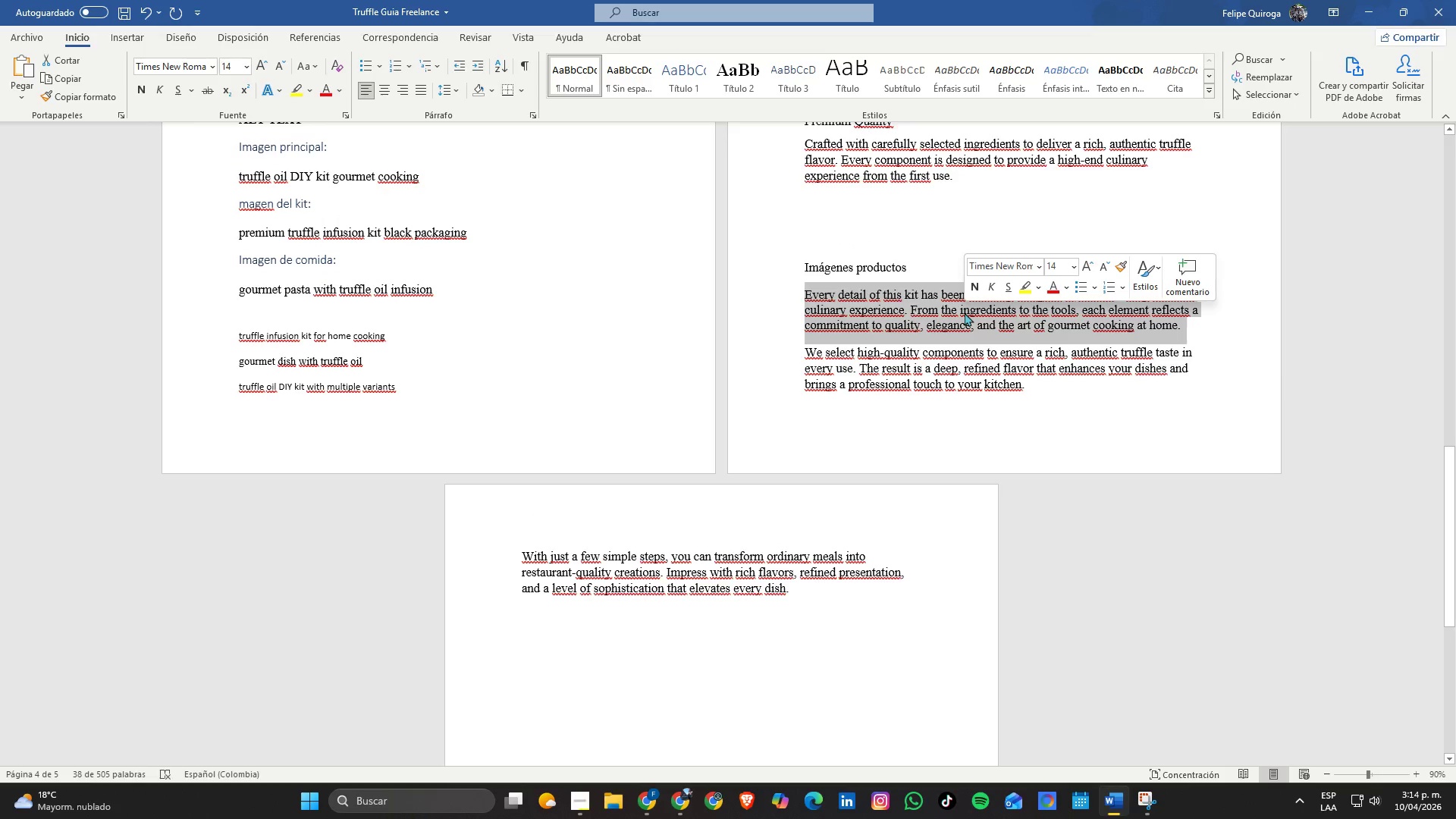 
key(Control+C)
 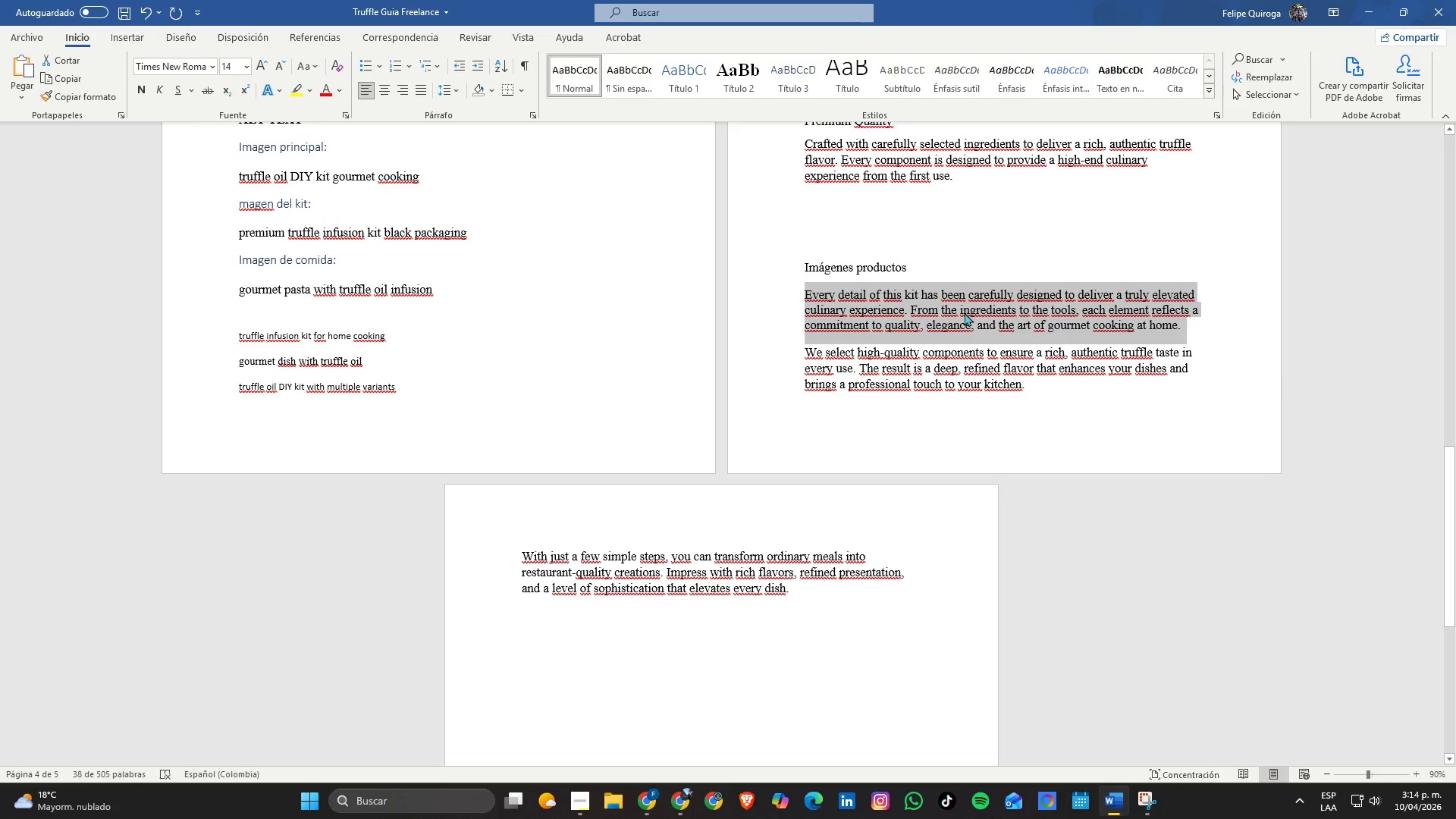 
key(Alt+Tab)
 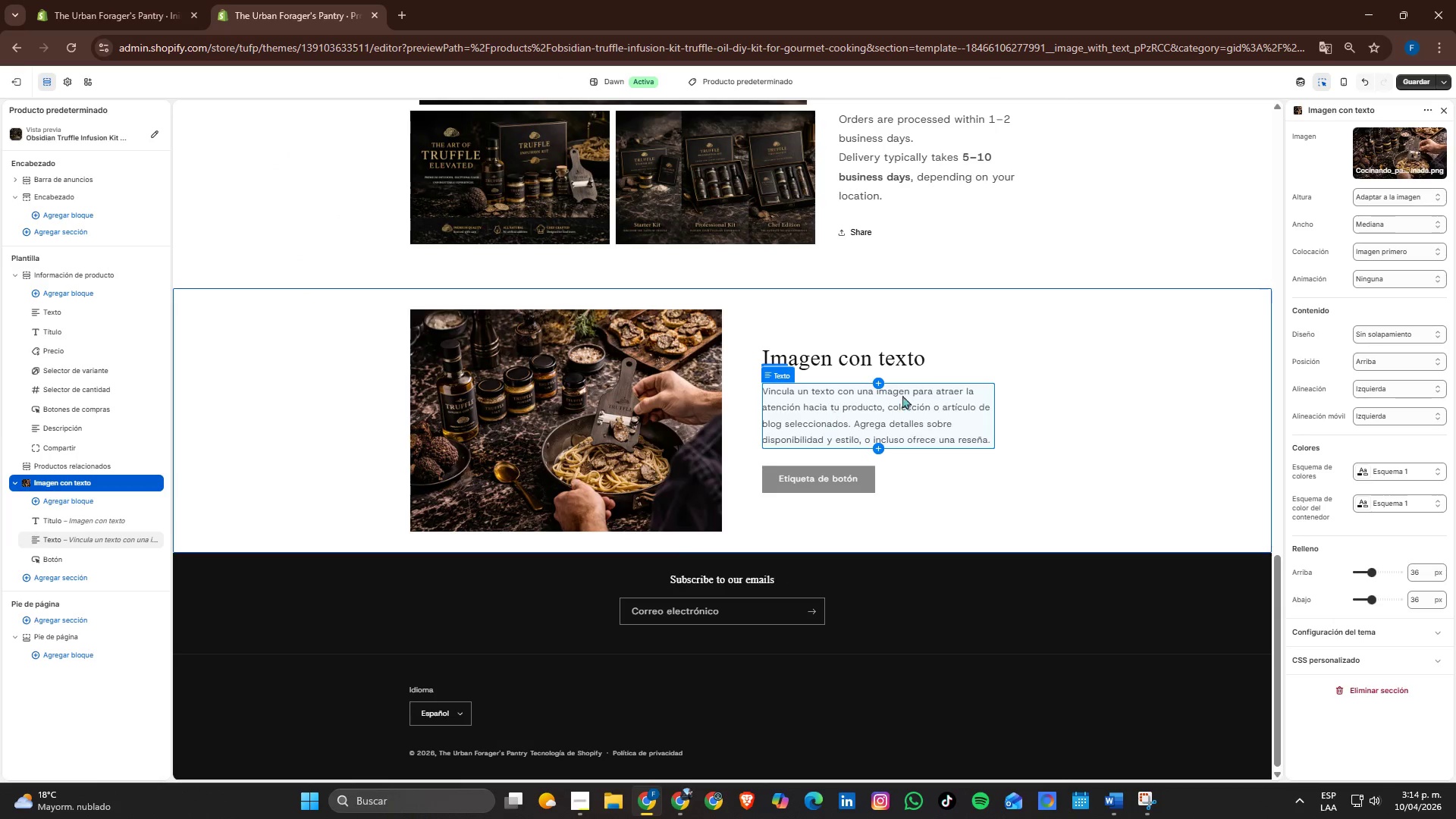 
left_click([905, 403])
 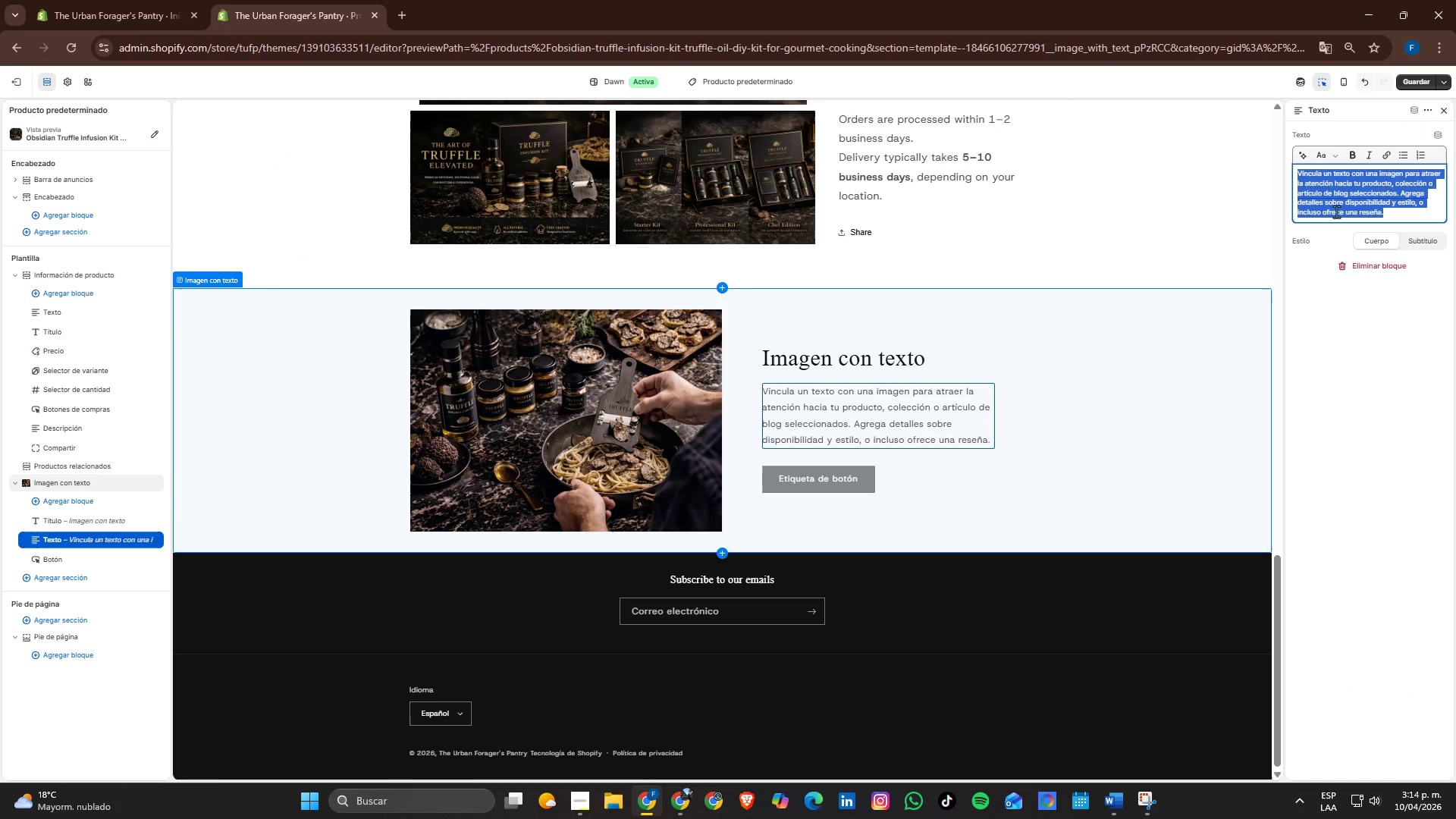 
key(Control+V)
 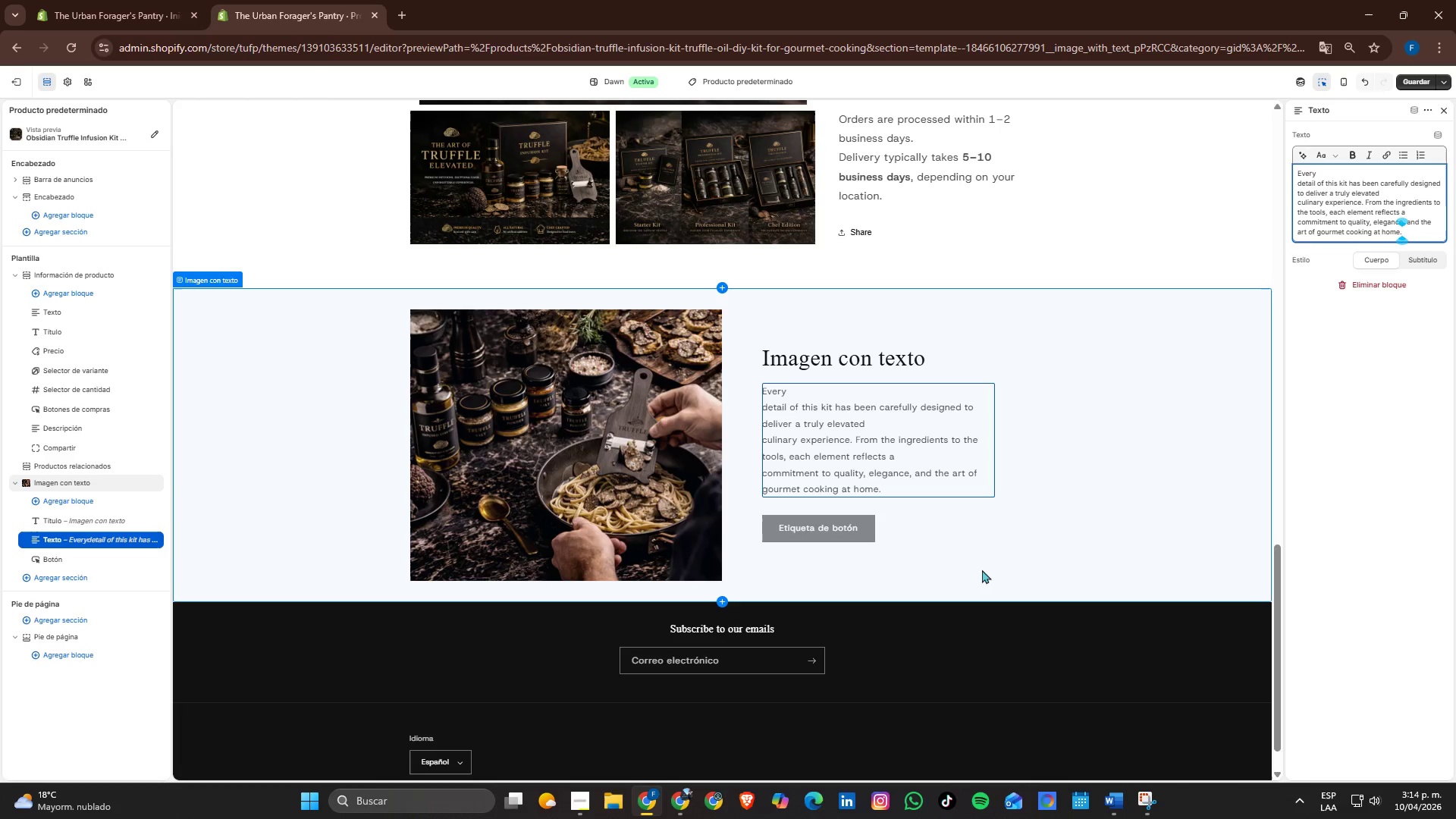 
left_click([1297, 184])
 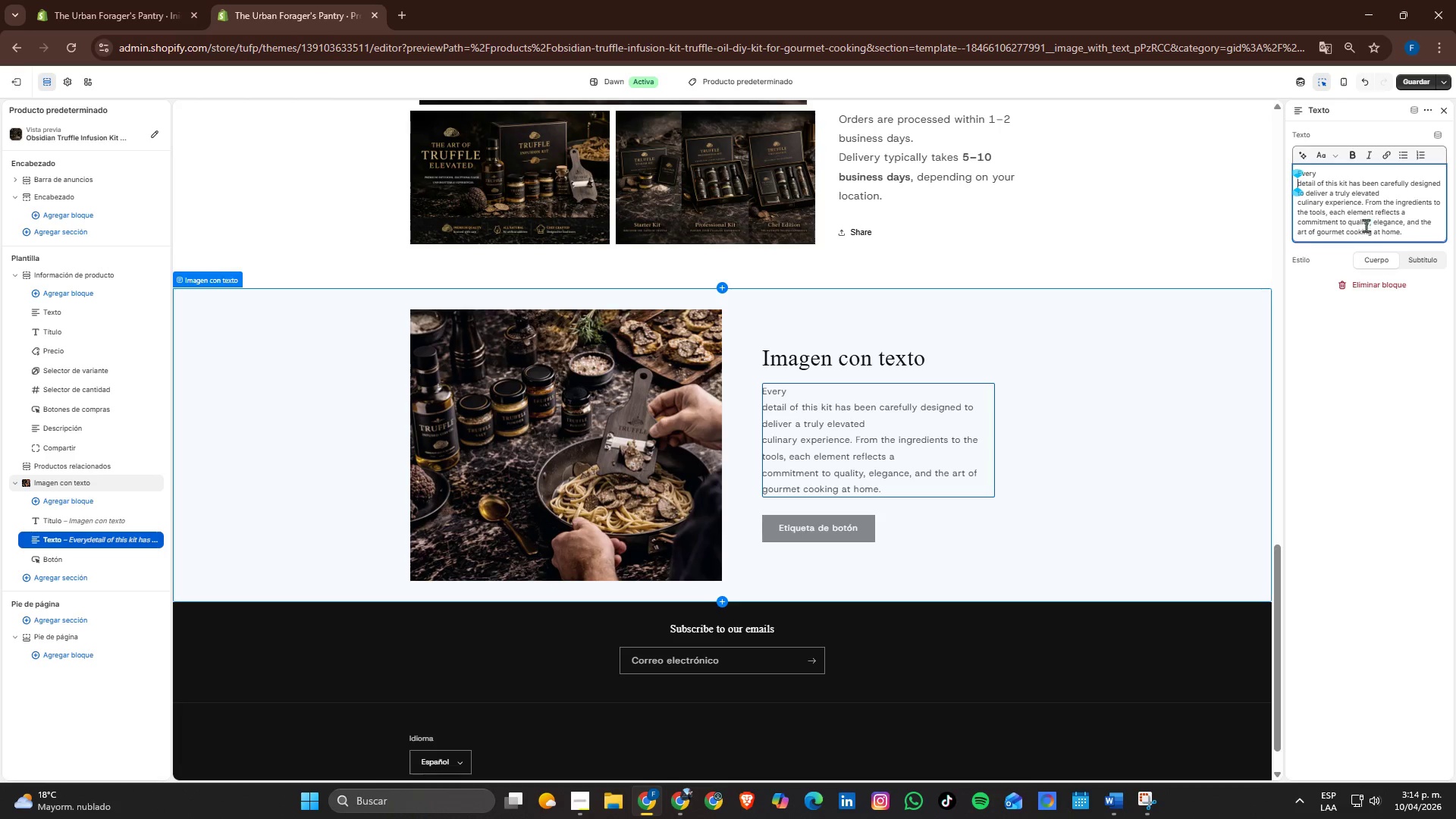 
key(Backspace)
 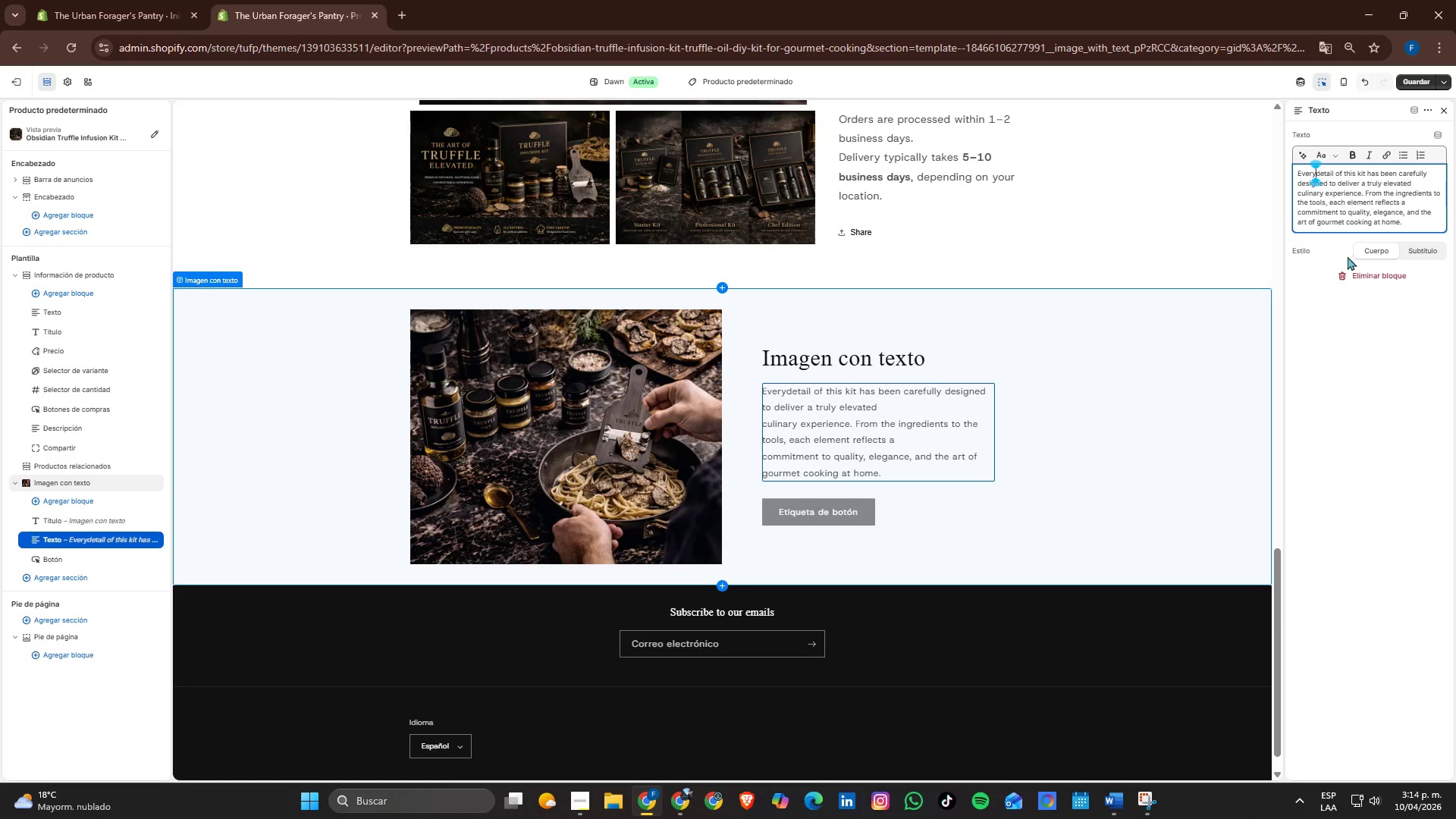 
key(Space)
 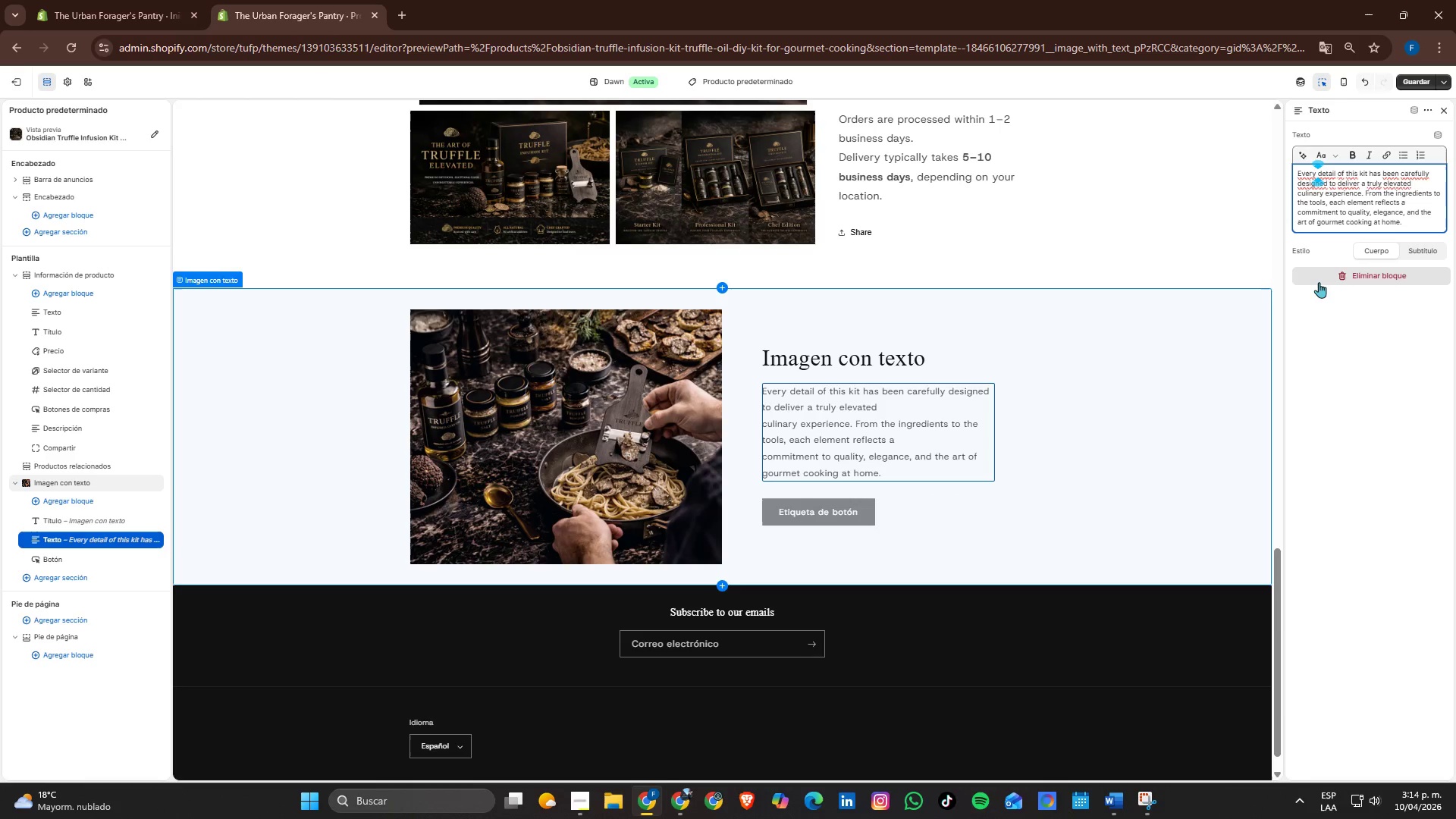 
key(Alt+AltLeft)
 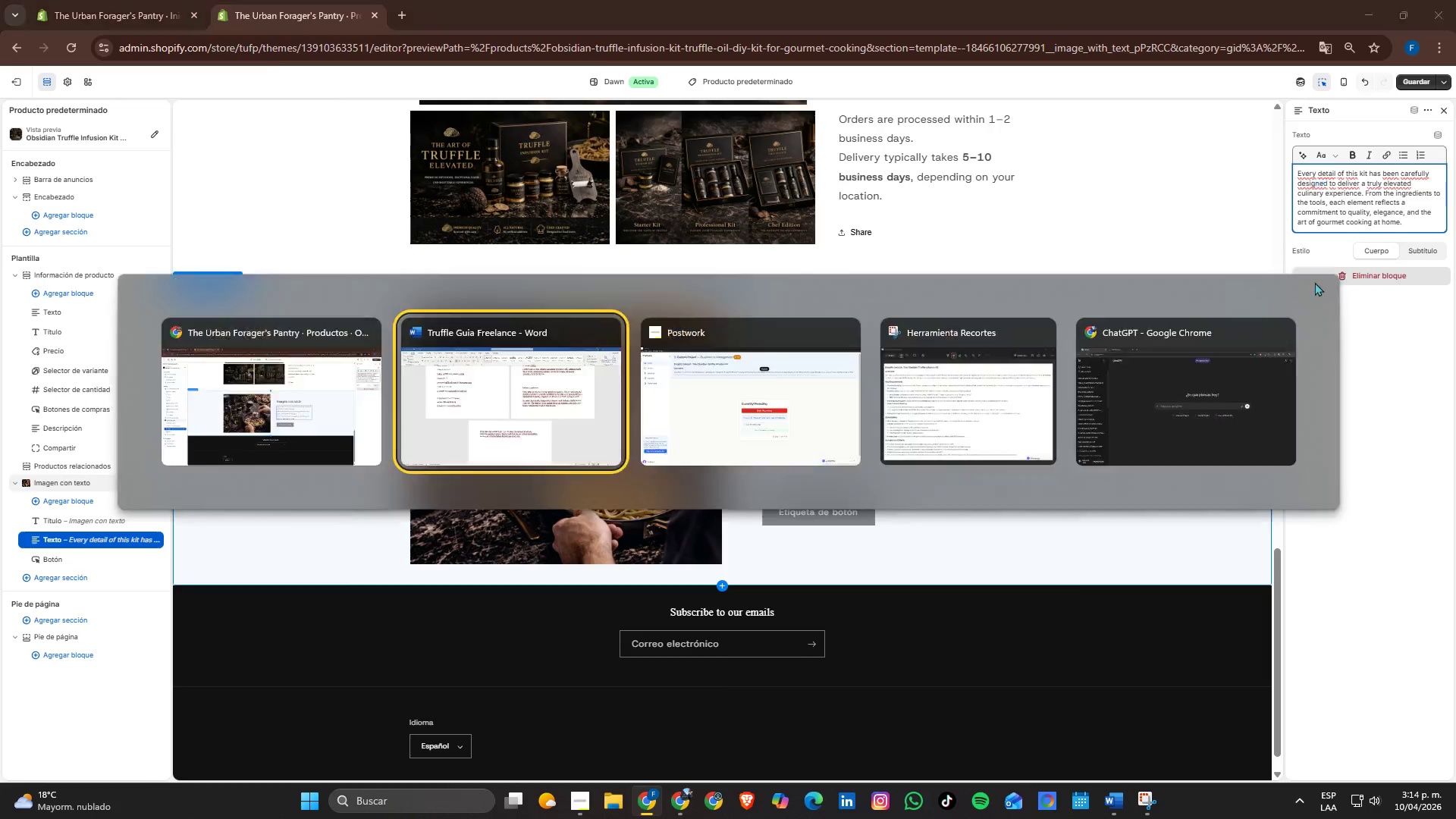 
key(Alt+Tab)
 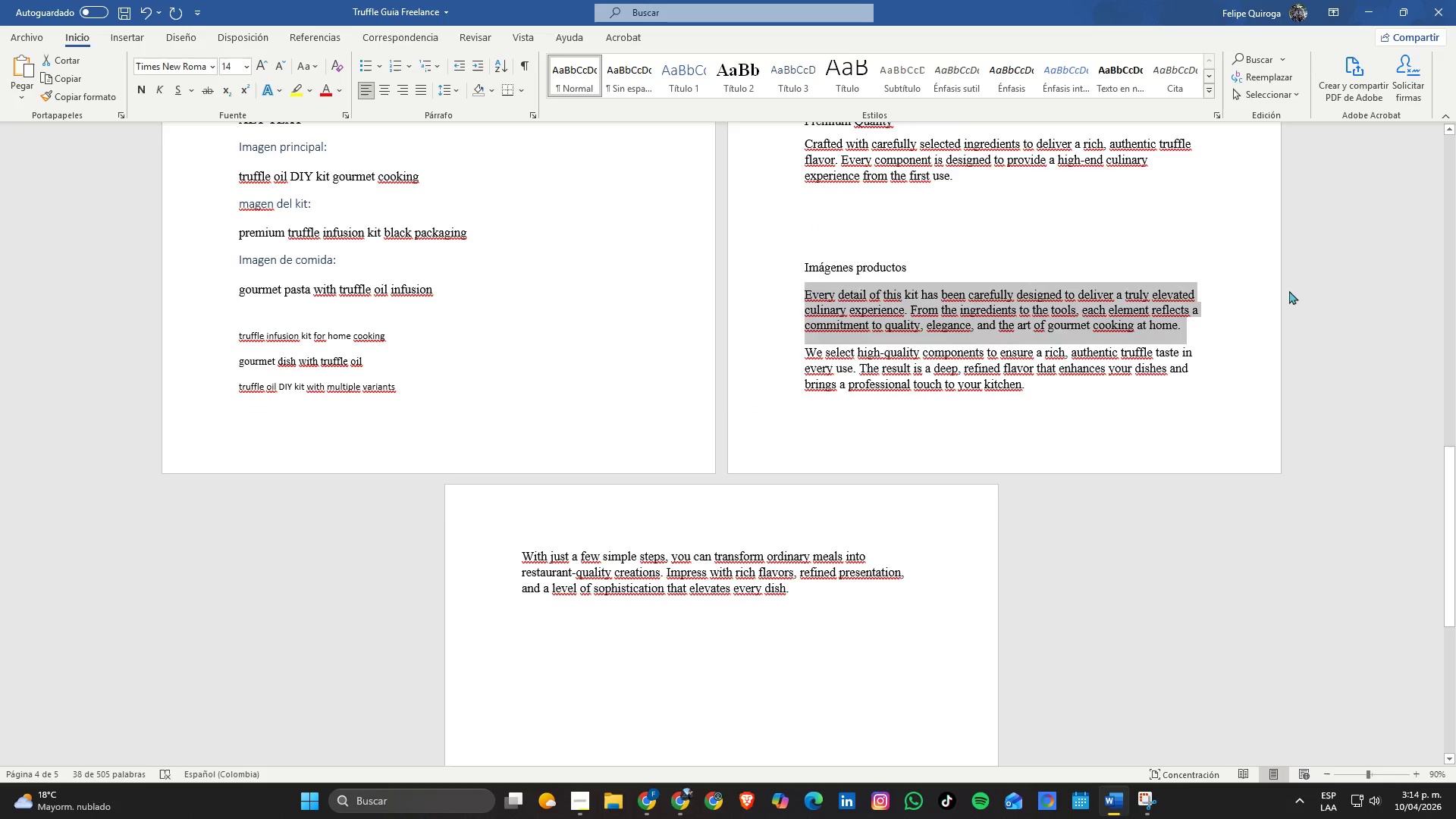 
key(Alt+AltLeft)
 